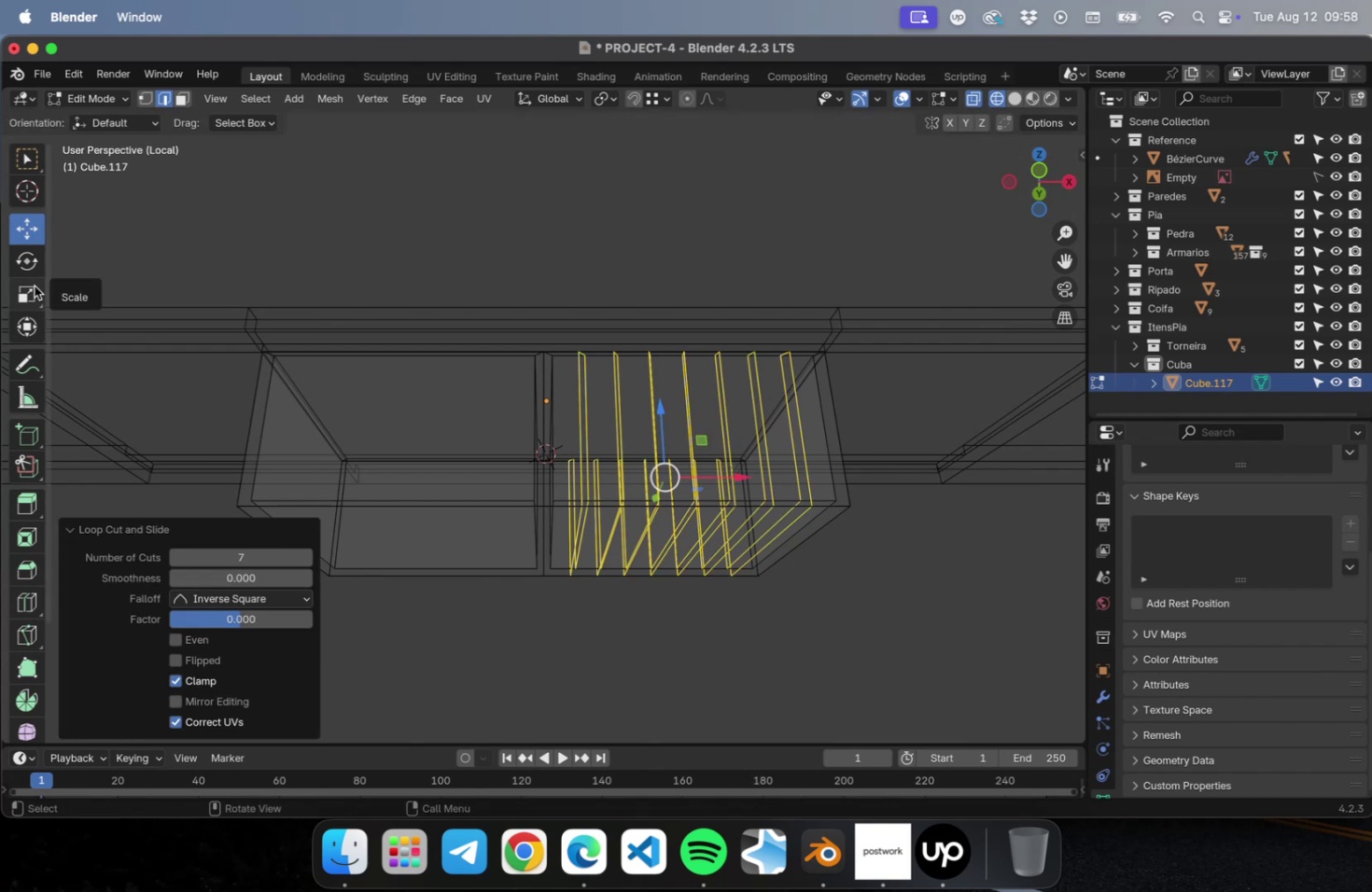 
left_click([35, 286])
 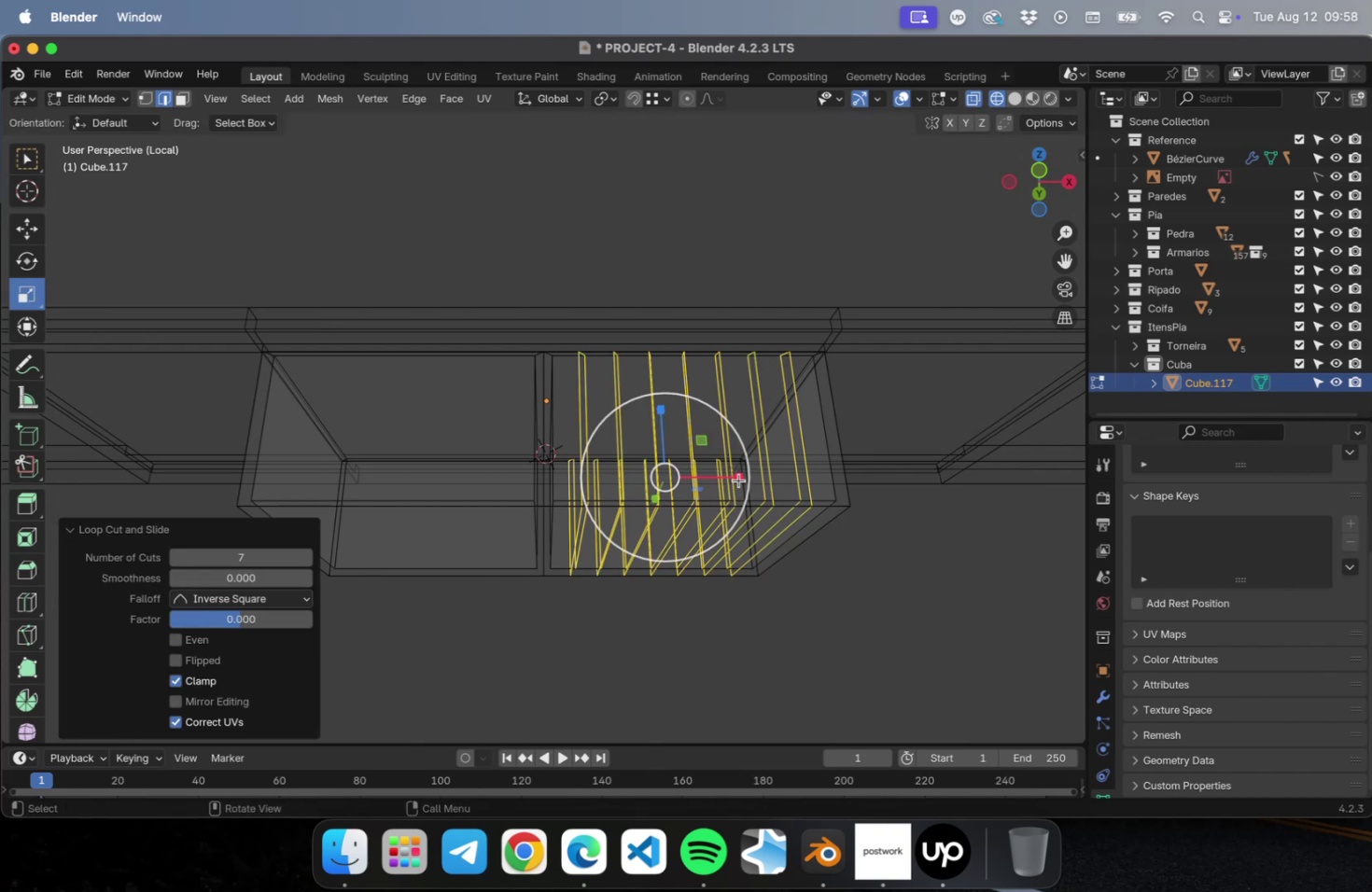 
left_click_drag(start_coordinate=[737, 478], to_coordinate=[685, 483])
 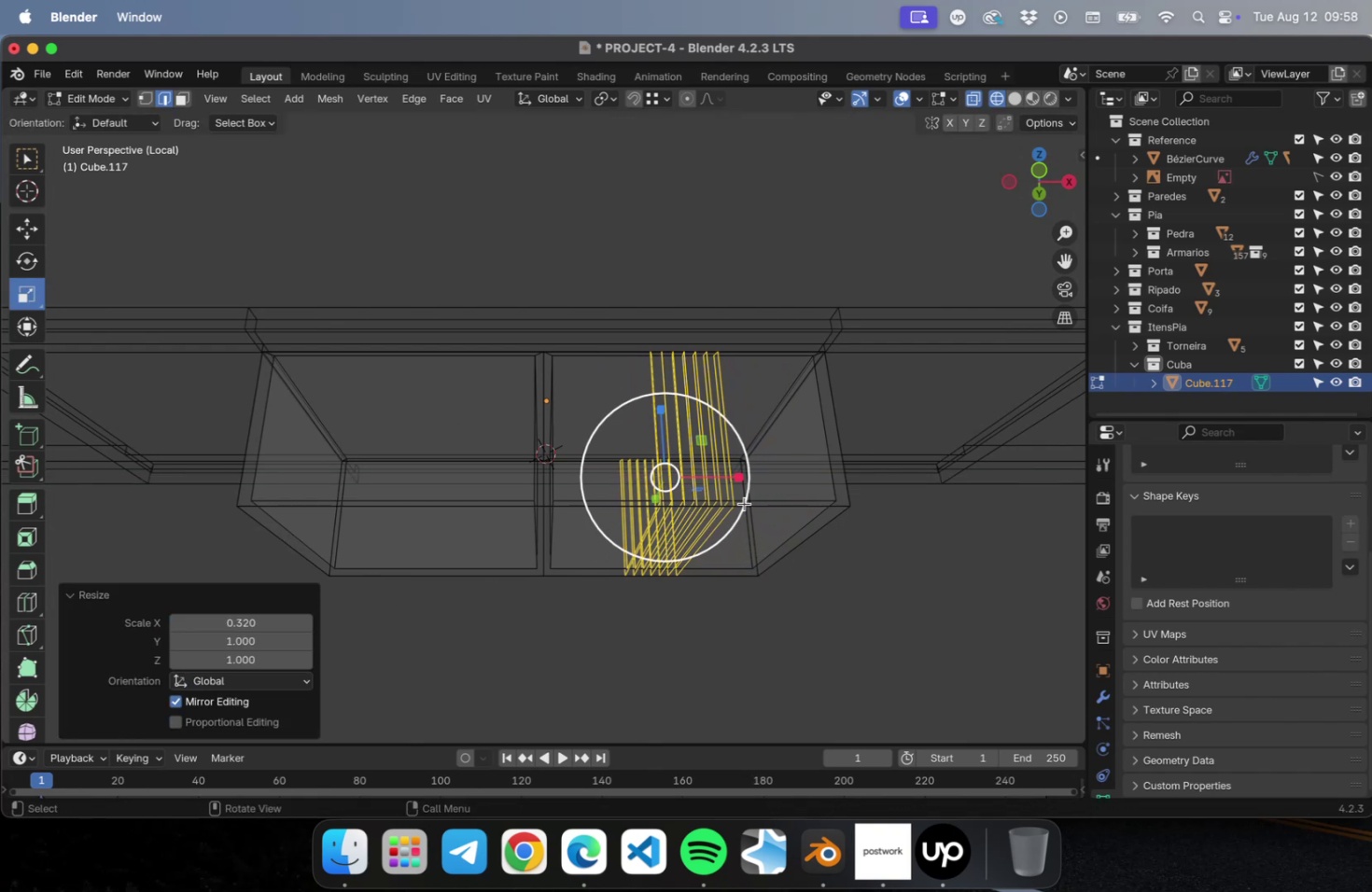 
hold_key(key=ShiftLeft, duration=0.42)
 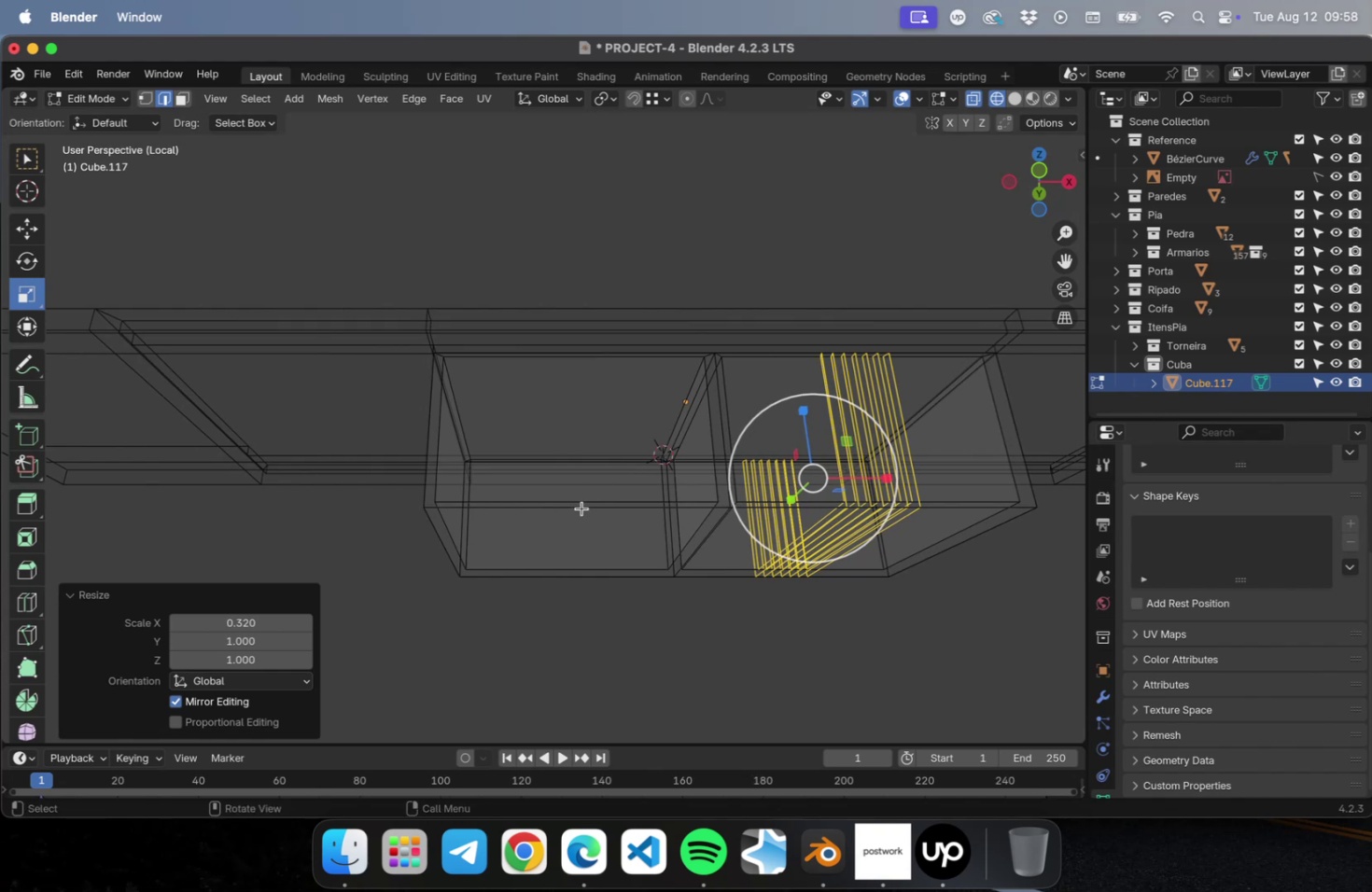 
key(Meta+R)
 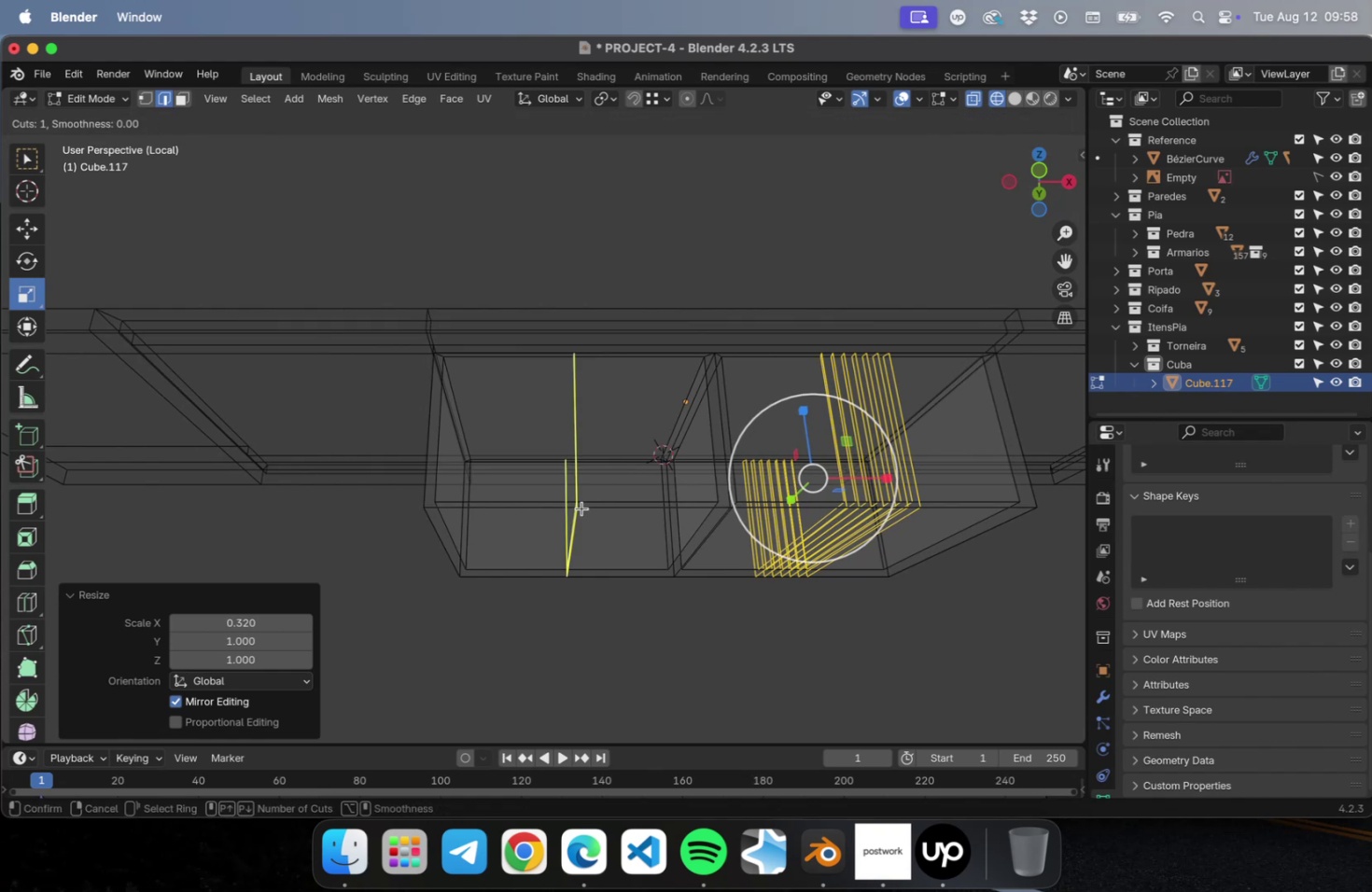 
scroll: coordinate [581, 508], scroll_direction: up, amount: 3.0
 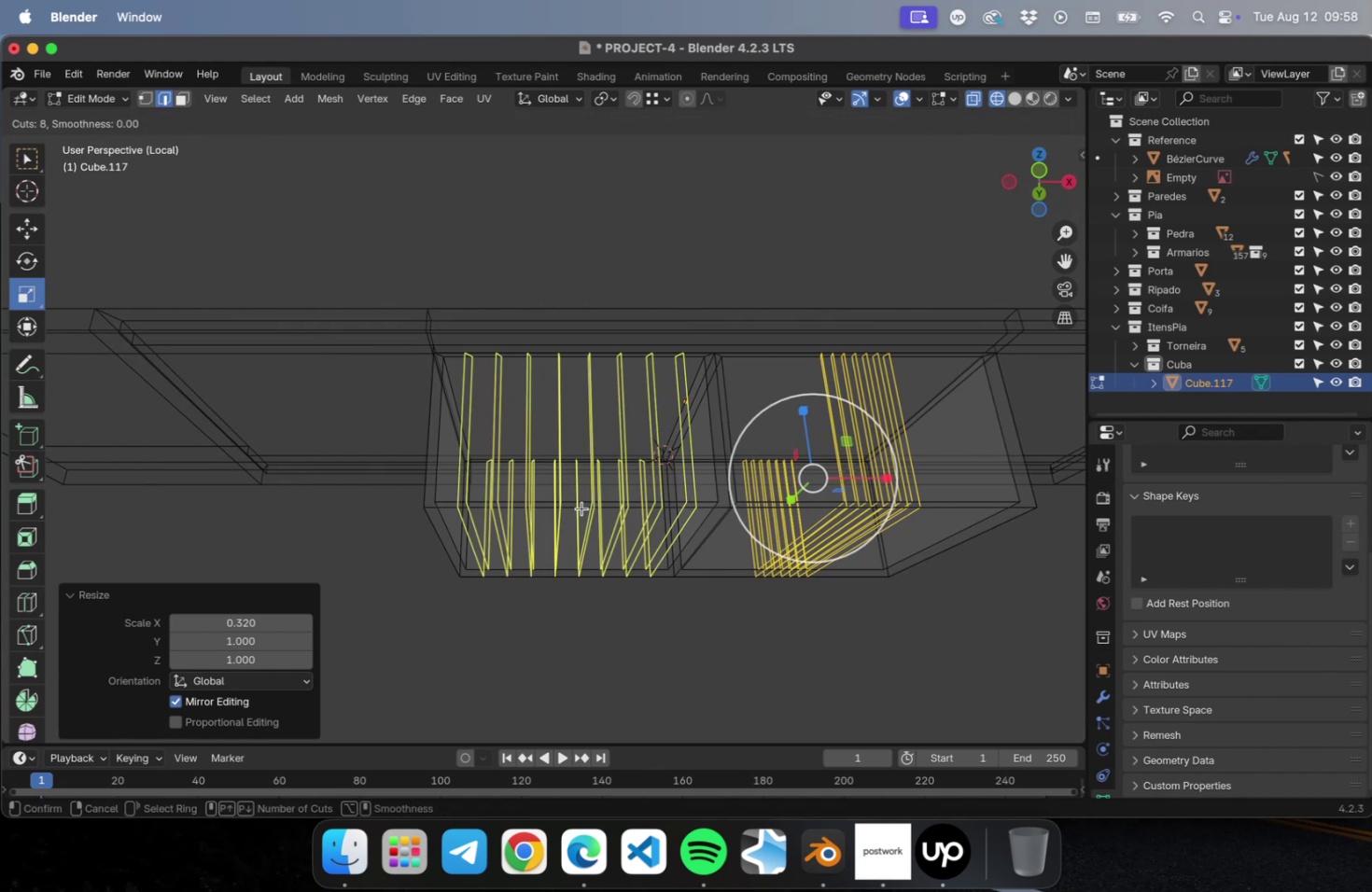 
left_click([581, 508])
 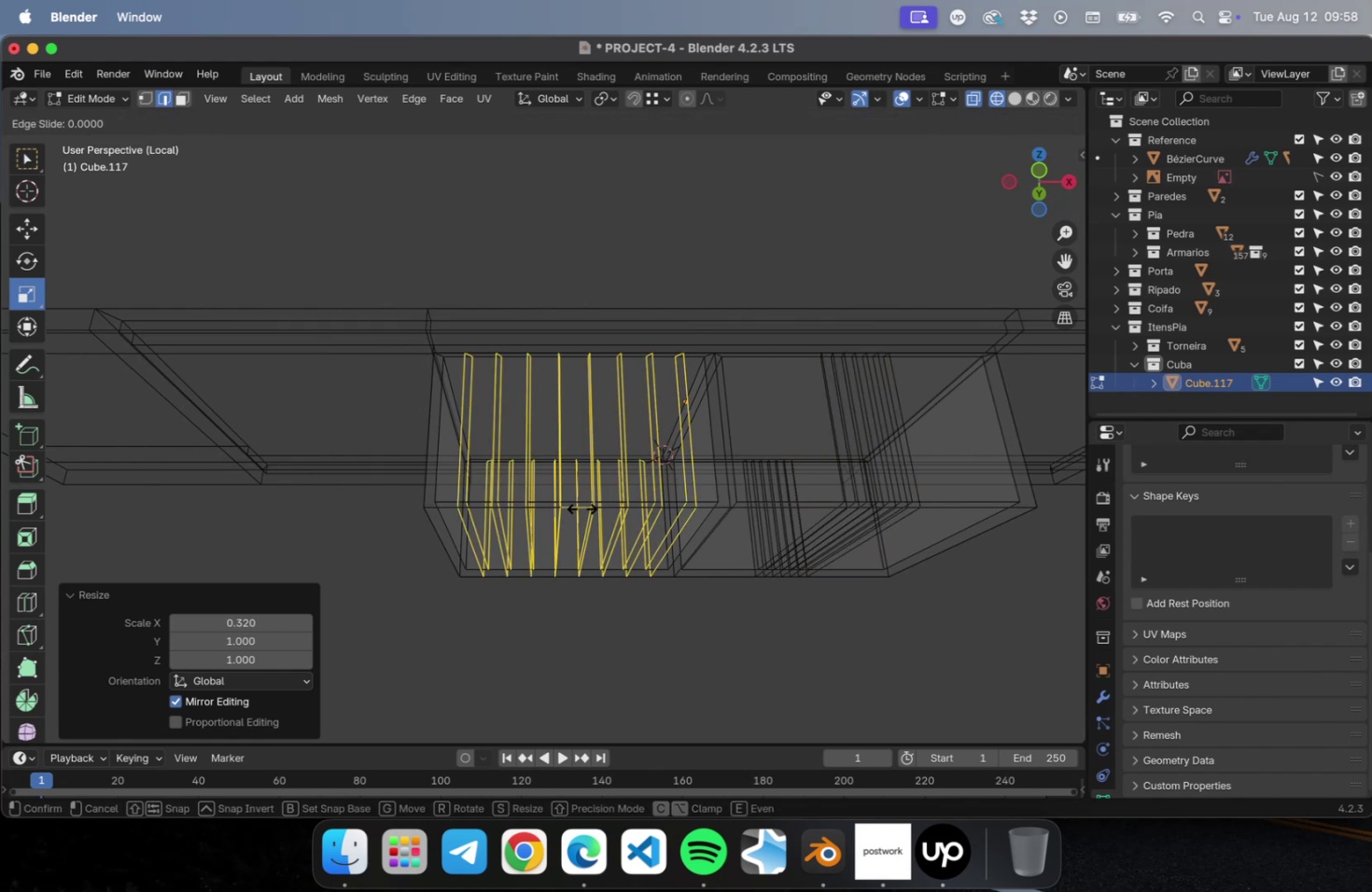 
key(Escape)
 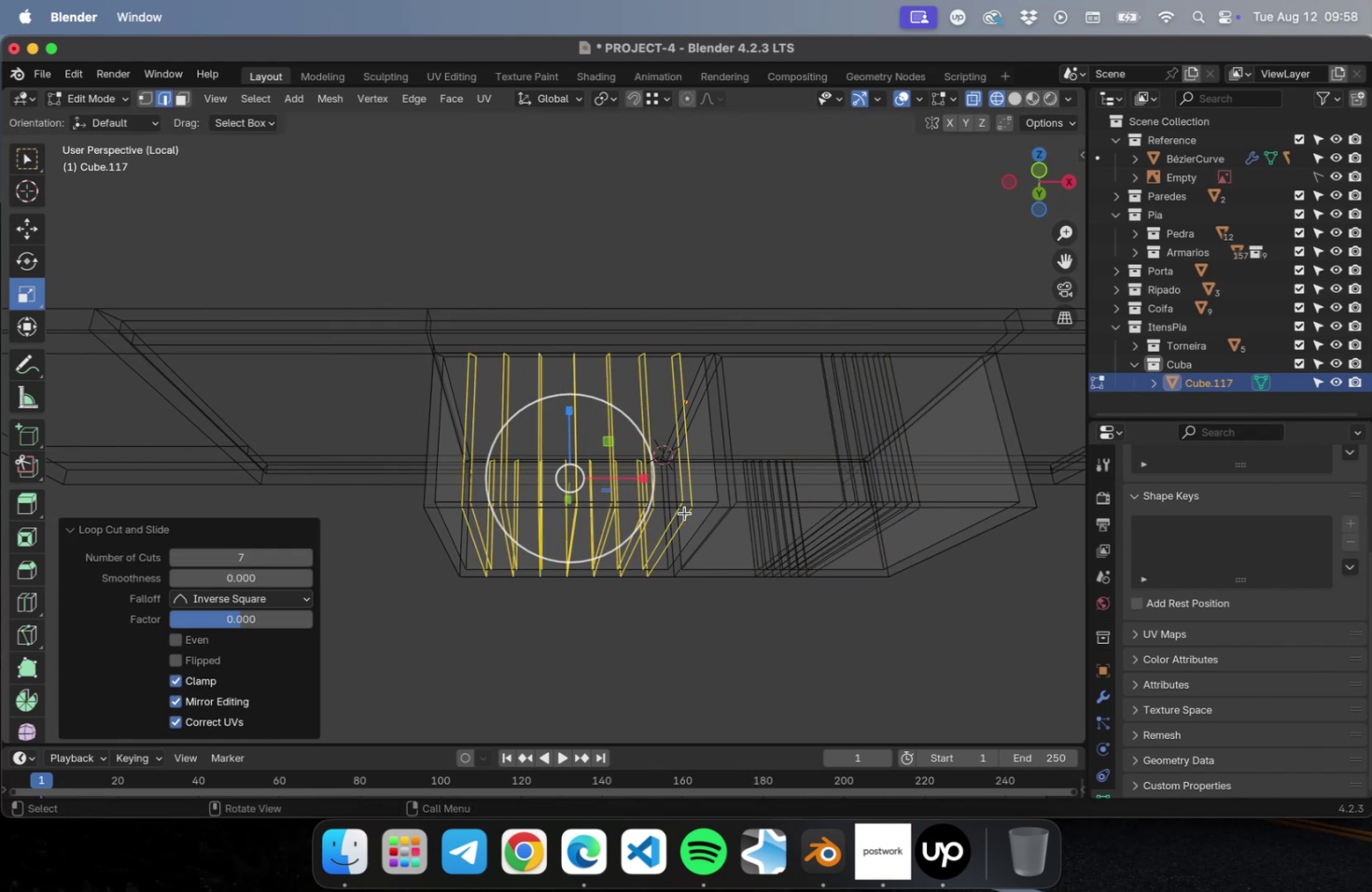 
left_click_drag(start_coordinate=[635, 480], to_coordinate=[587, 483])
 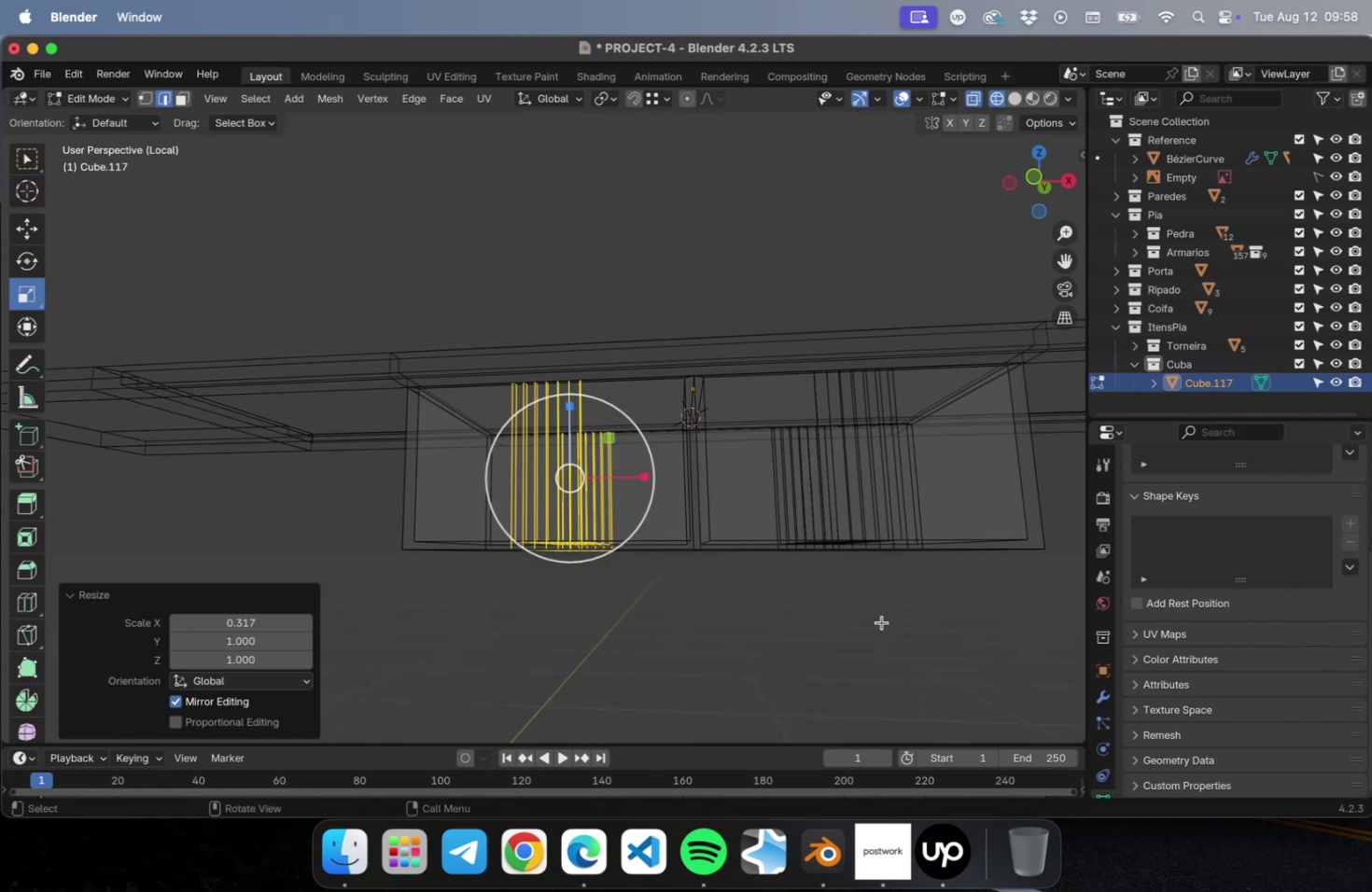 
key(Tab)
 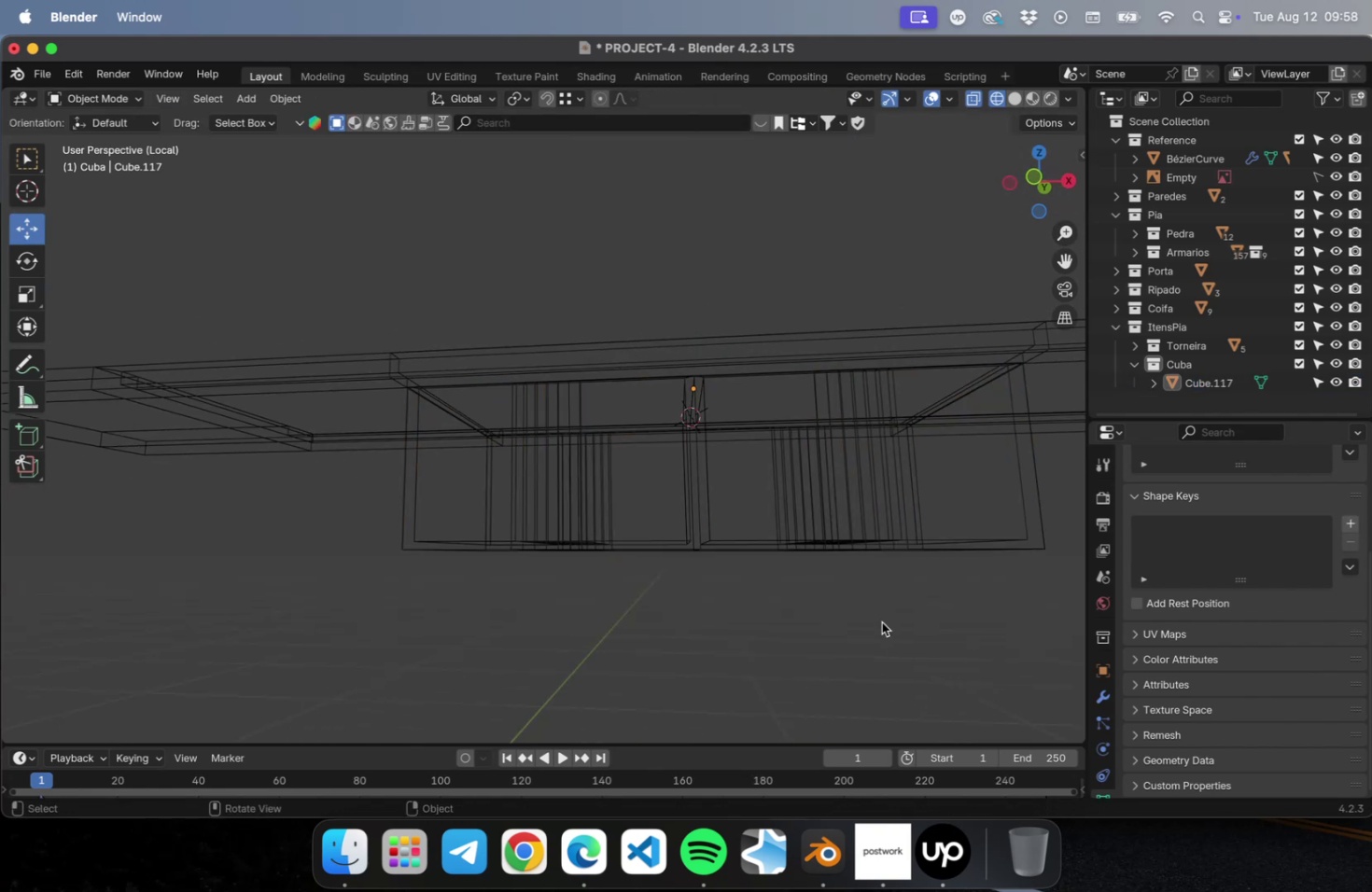 
key(Meta+CommandLeft)
 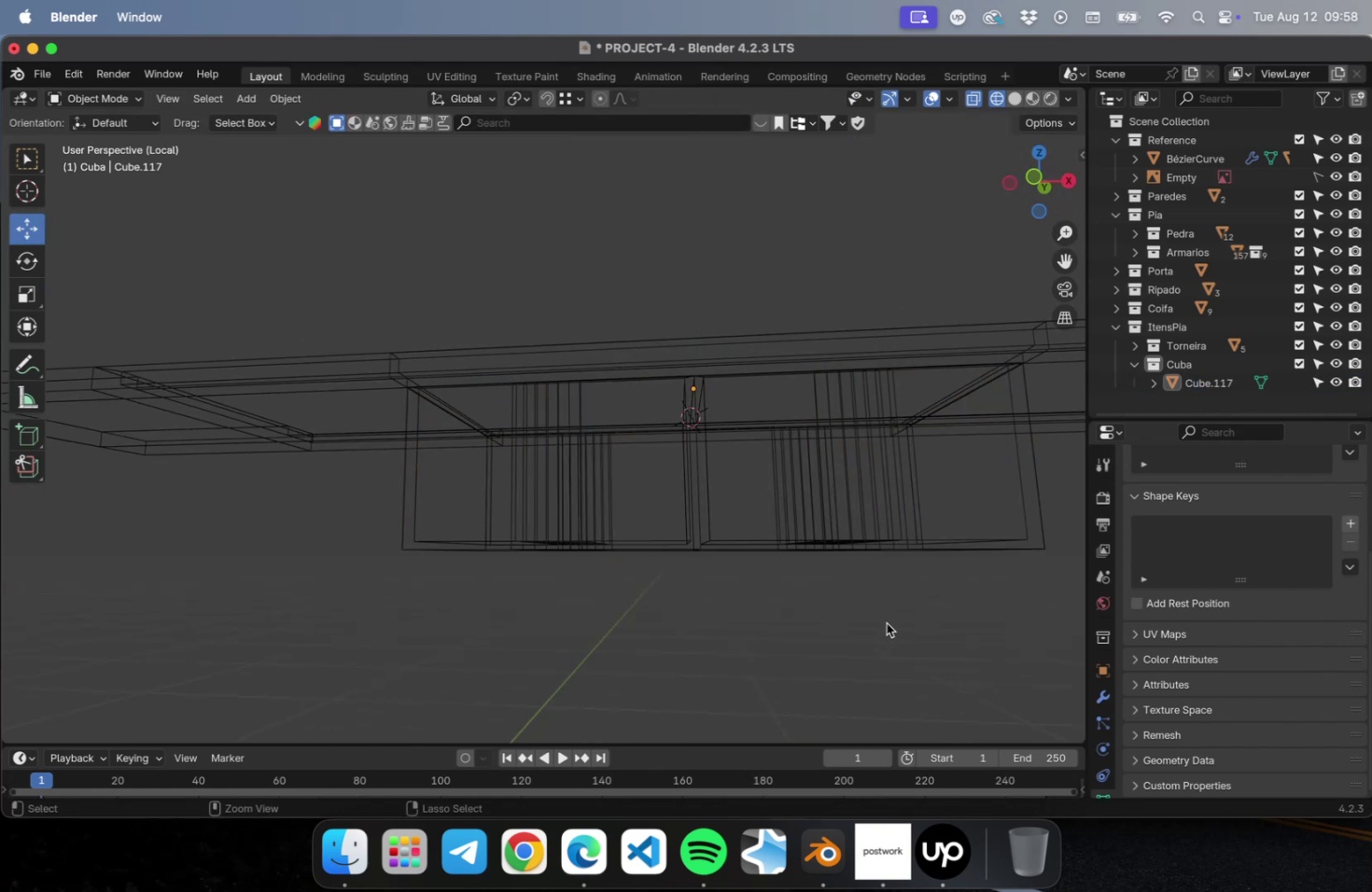 
key(Meta+S)
 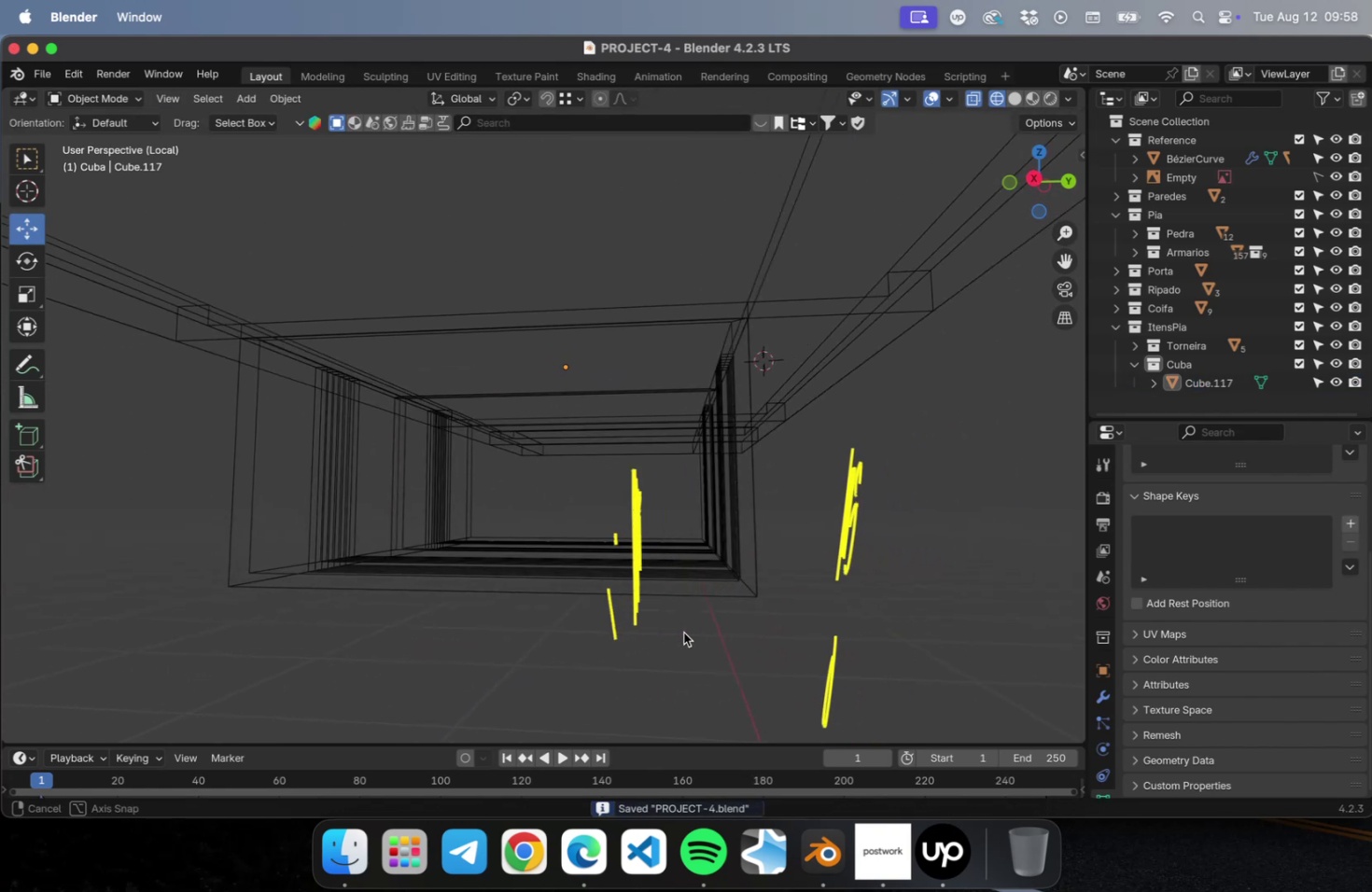 
left_click([593, 568])
 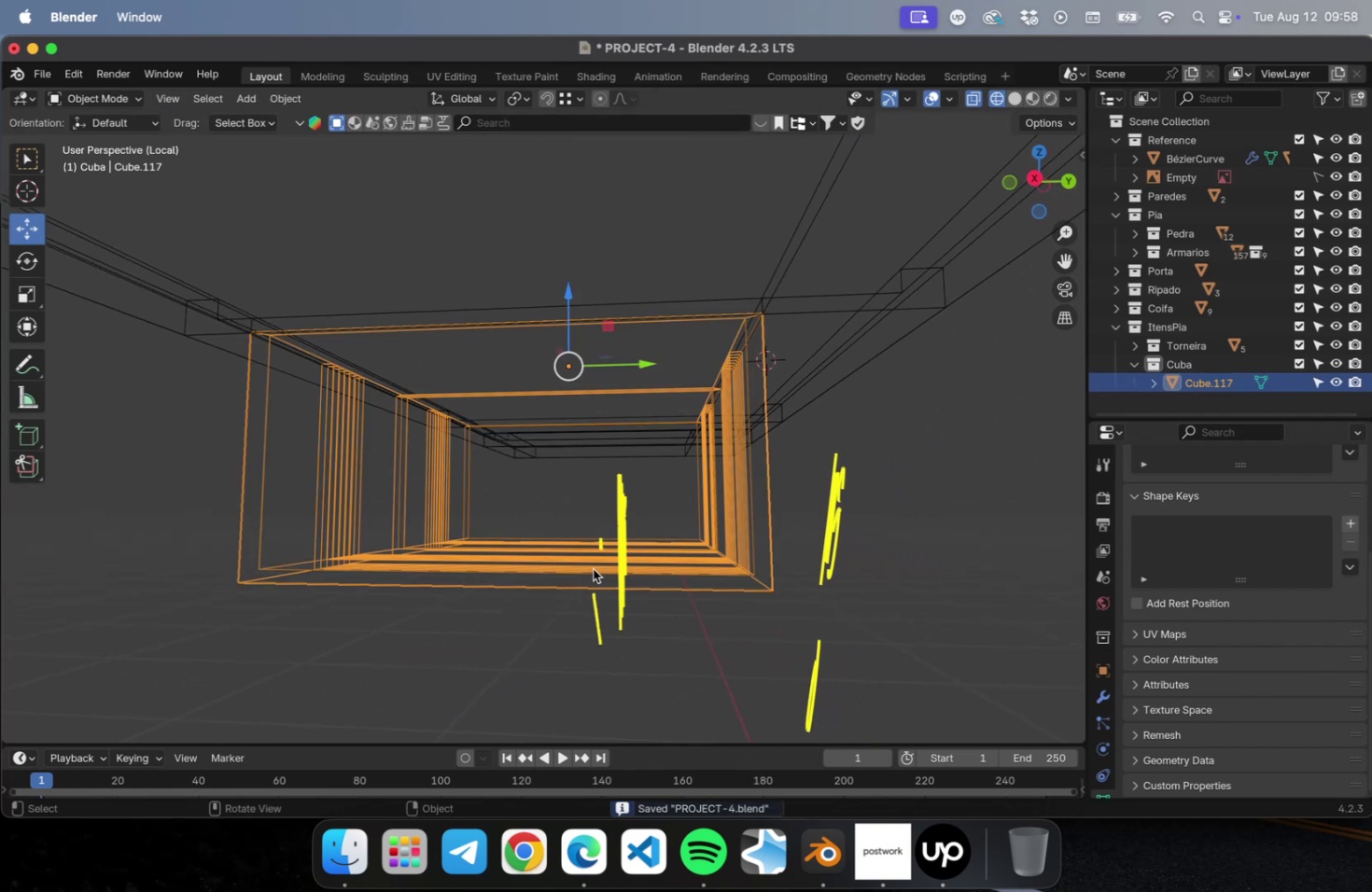 
key(Tab)
 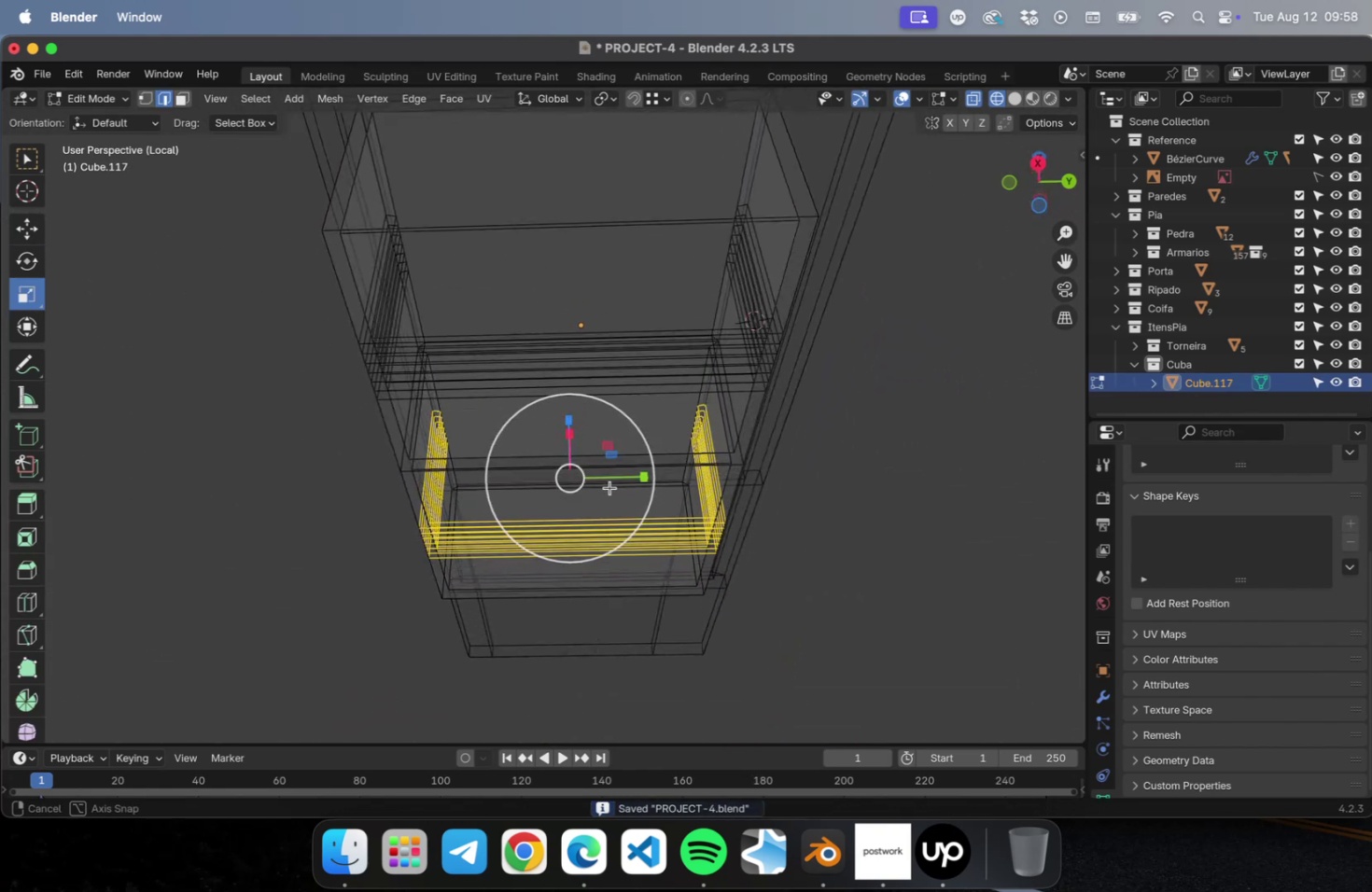 
key(Meta+R)
 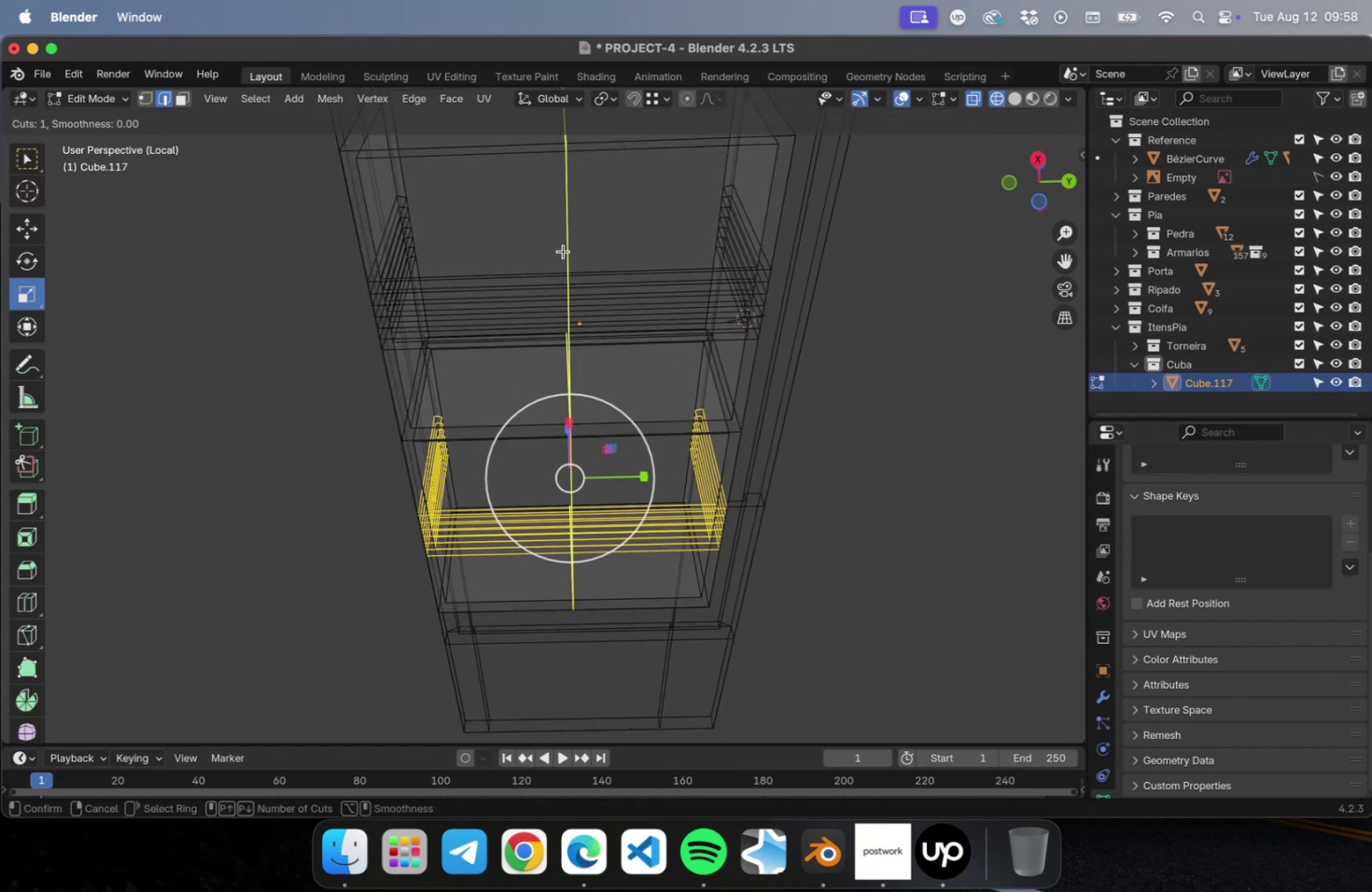 
scroll: coordinate [563, 251], scroll_direction: up, amount: 2.0
 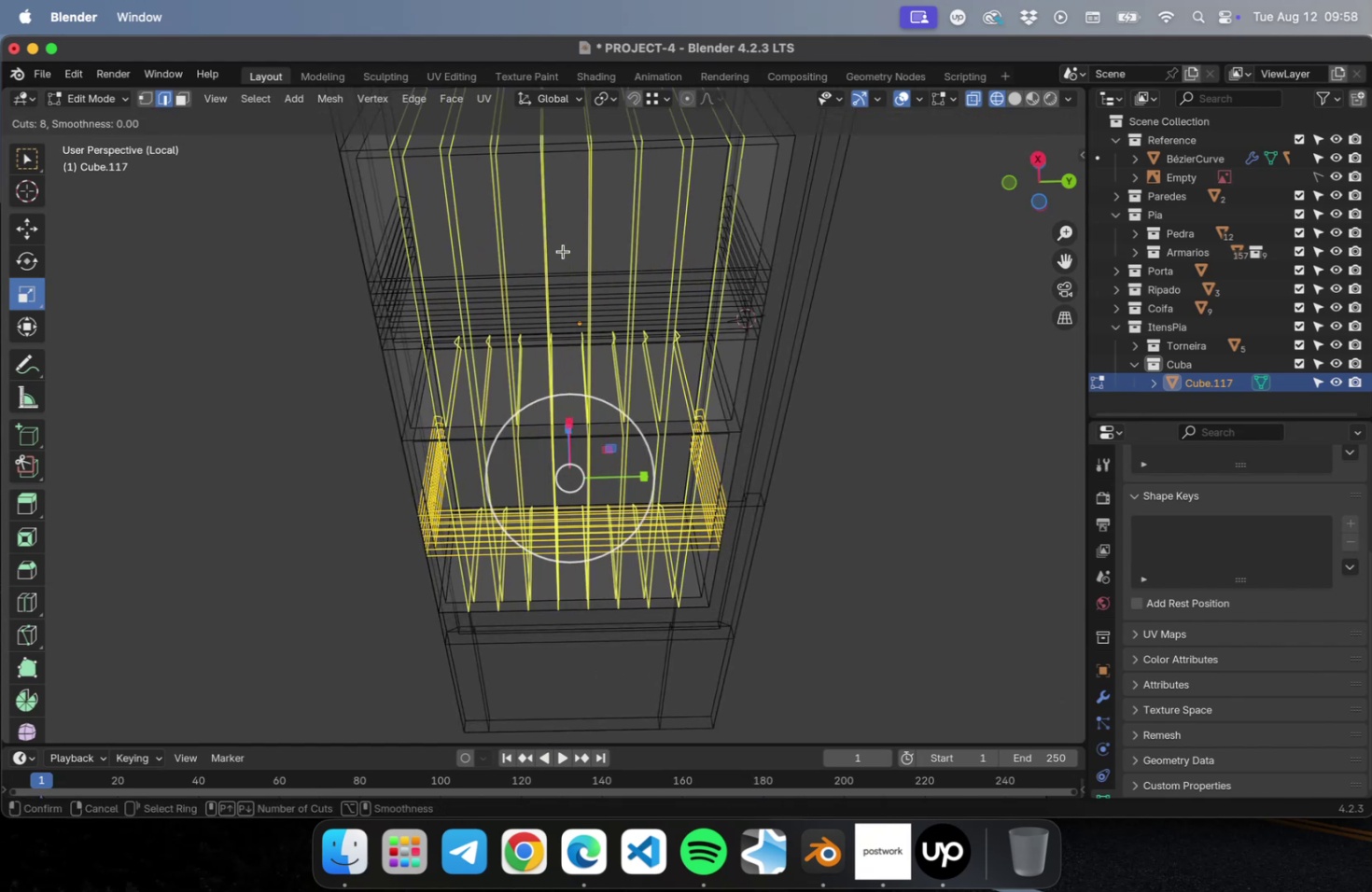 
left_click([563, 251])
 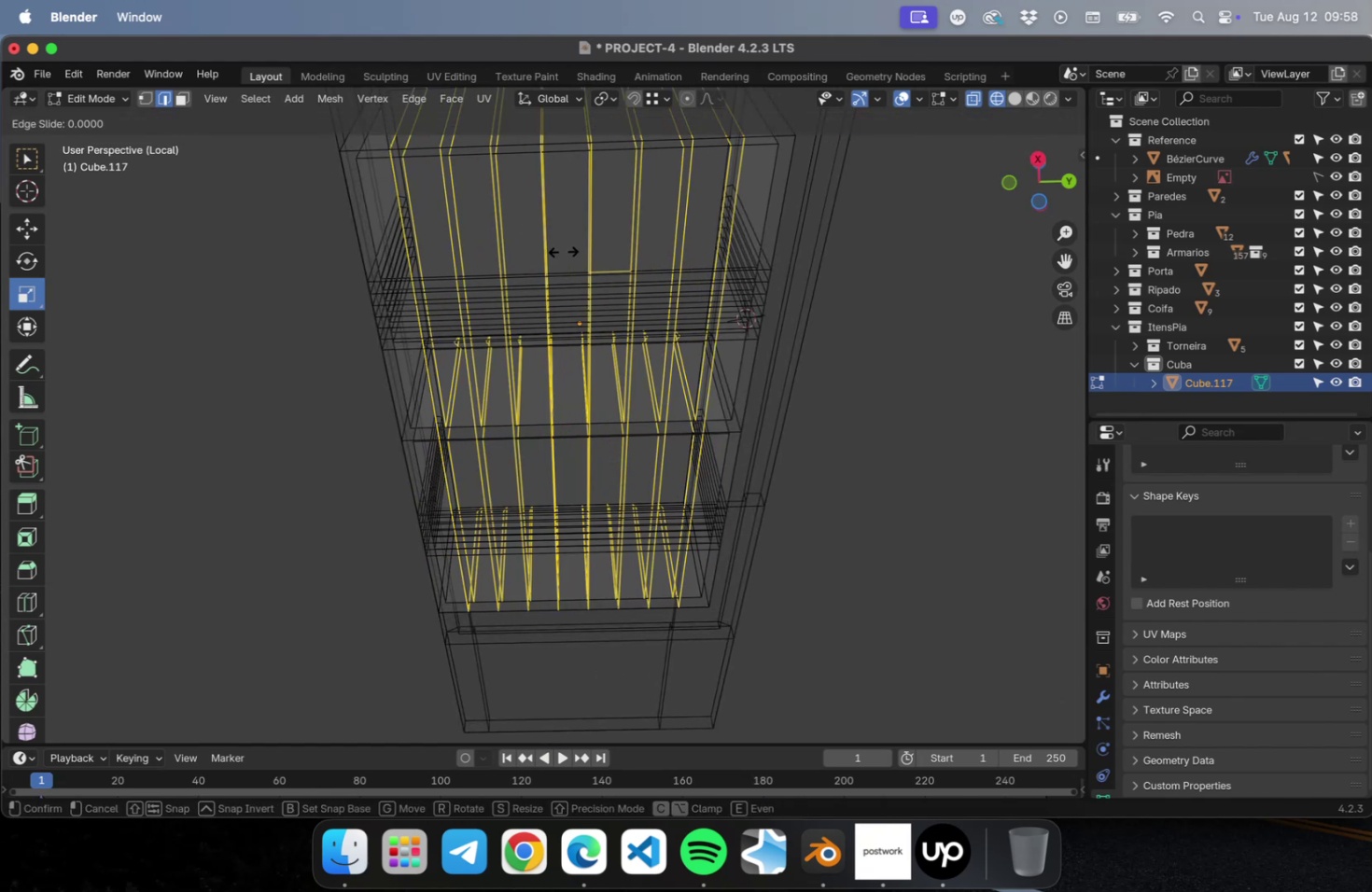 
key(Escape)
 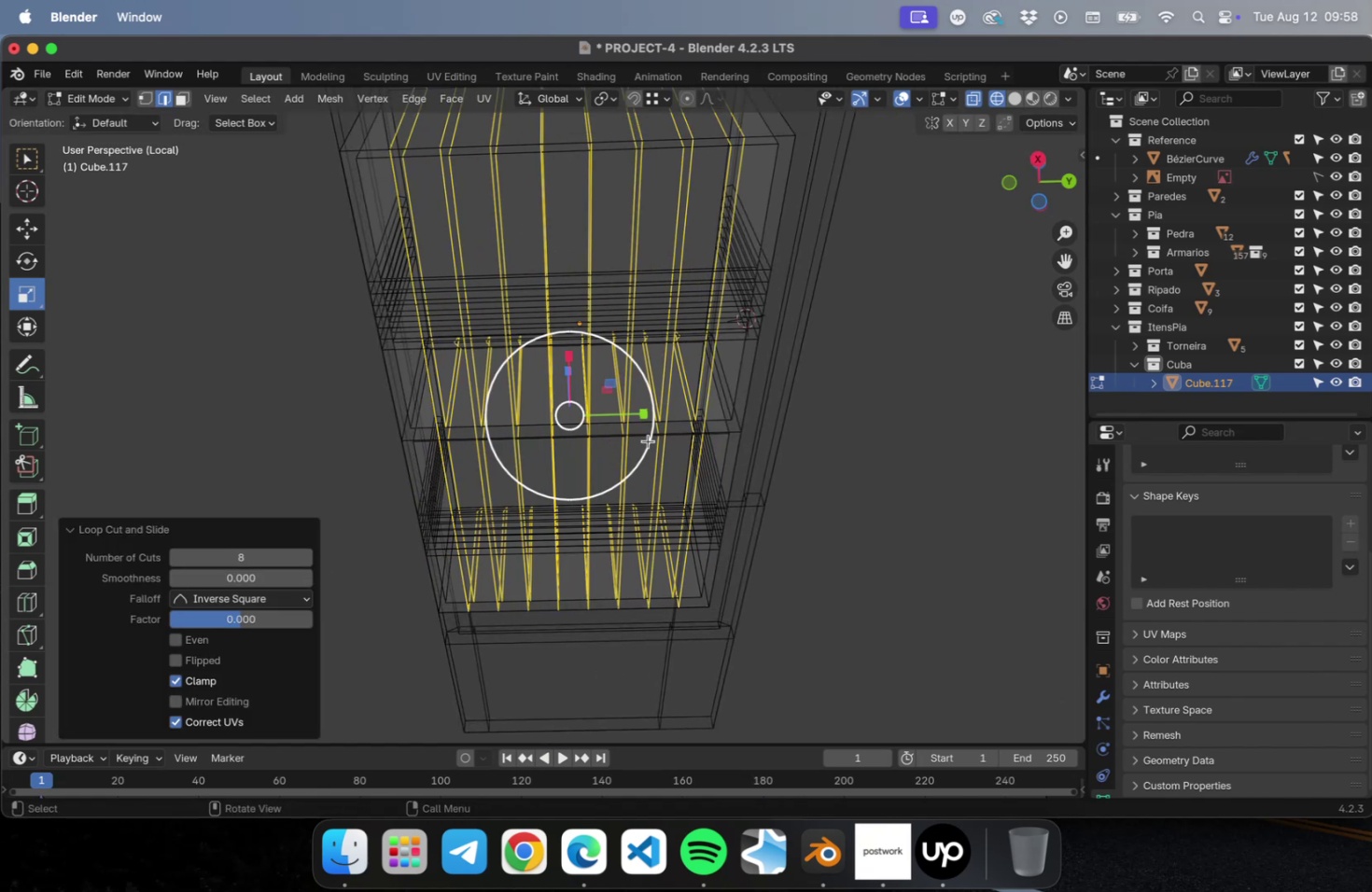 
left_click_drag(start_coordinate=[648, 415], to_coordinate=[586, 431])
 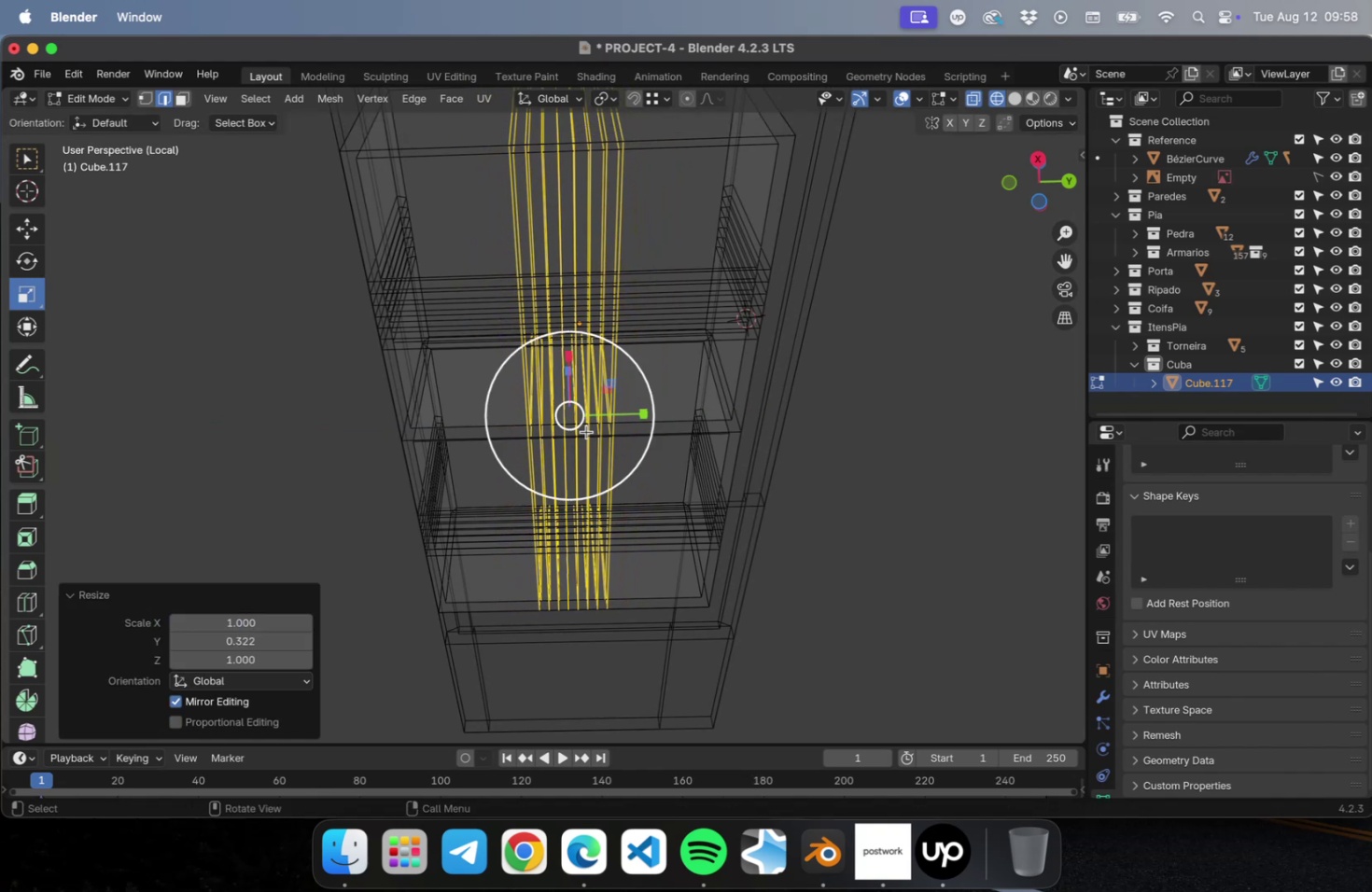 
key(Tab)
 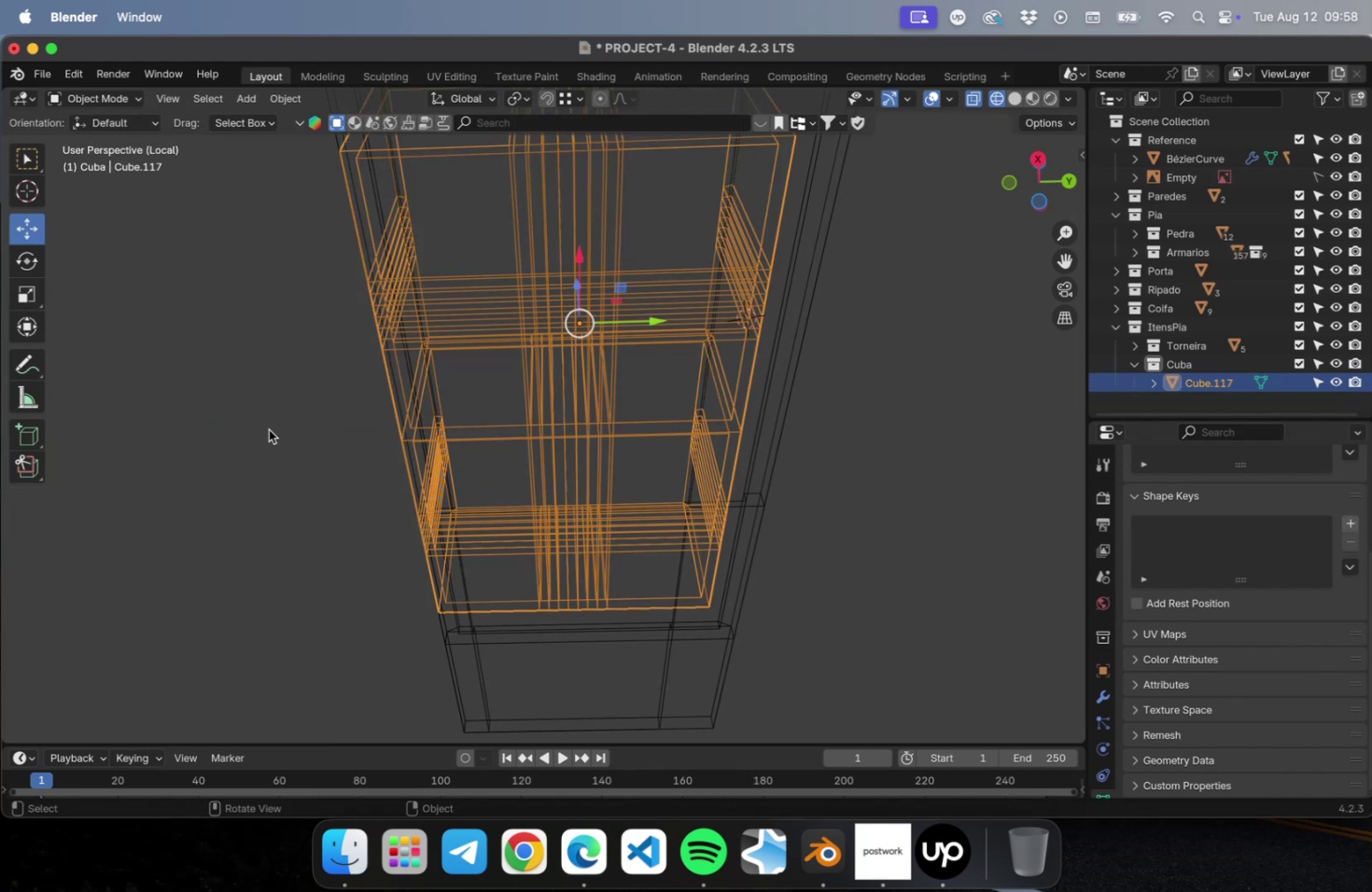 
left_click([262, 428])
 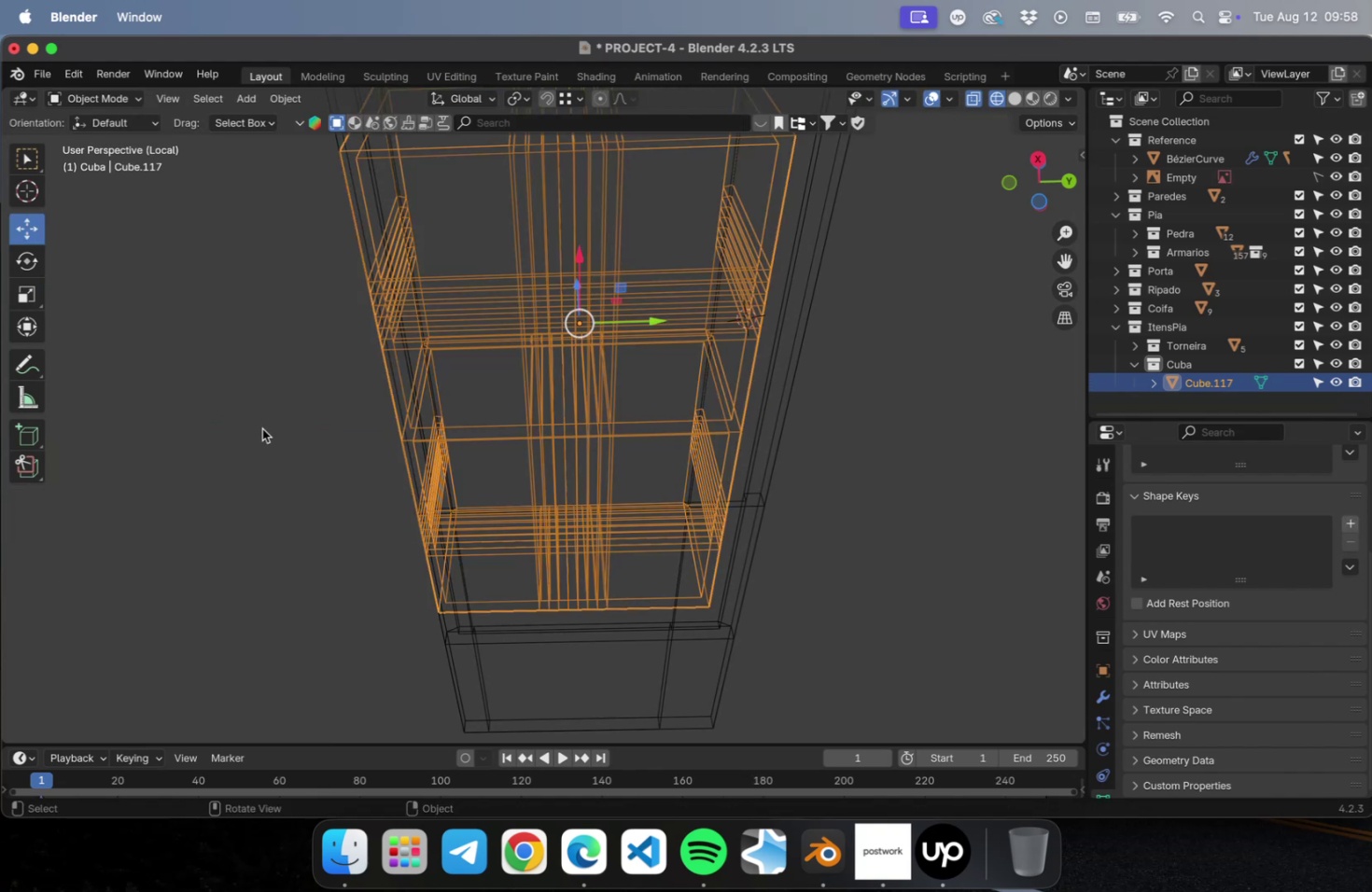 
key(Meta+CommandLeft)
 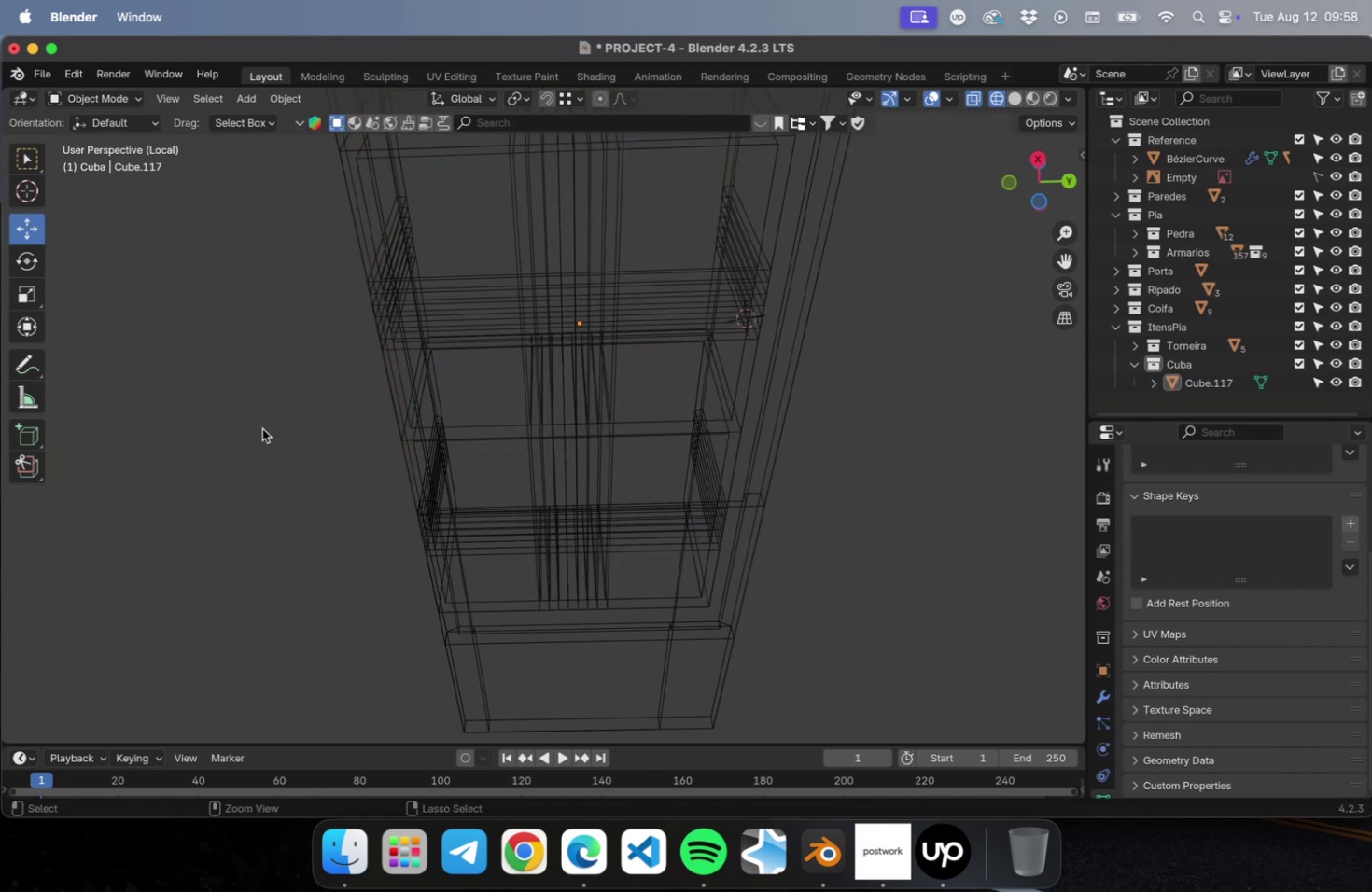 
key(Meta+S)
 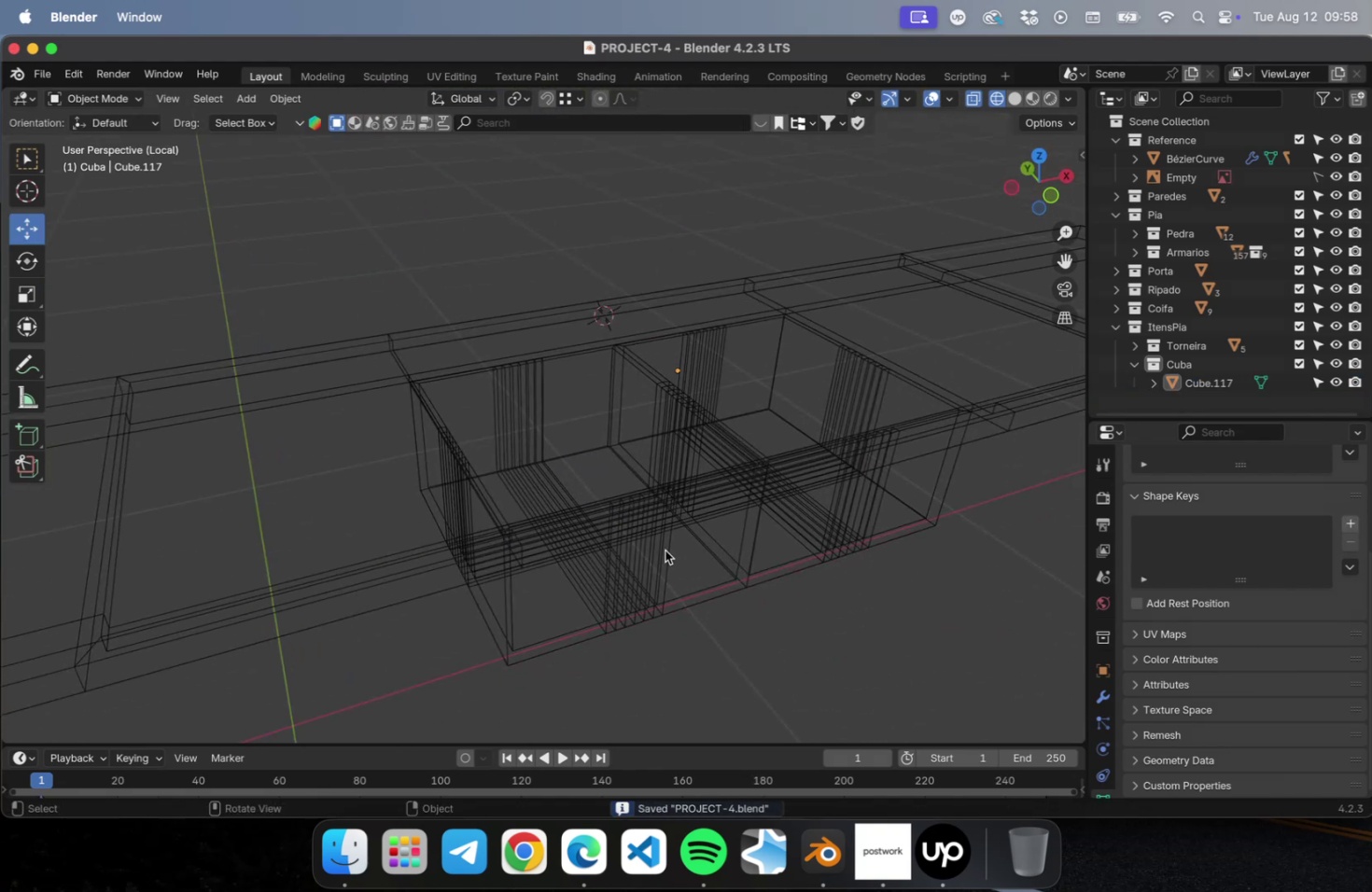 
wait(9.5)
 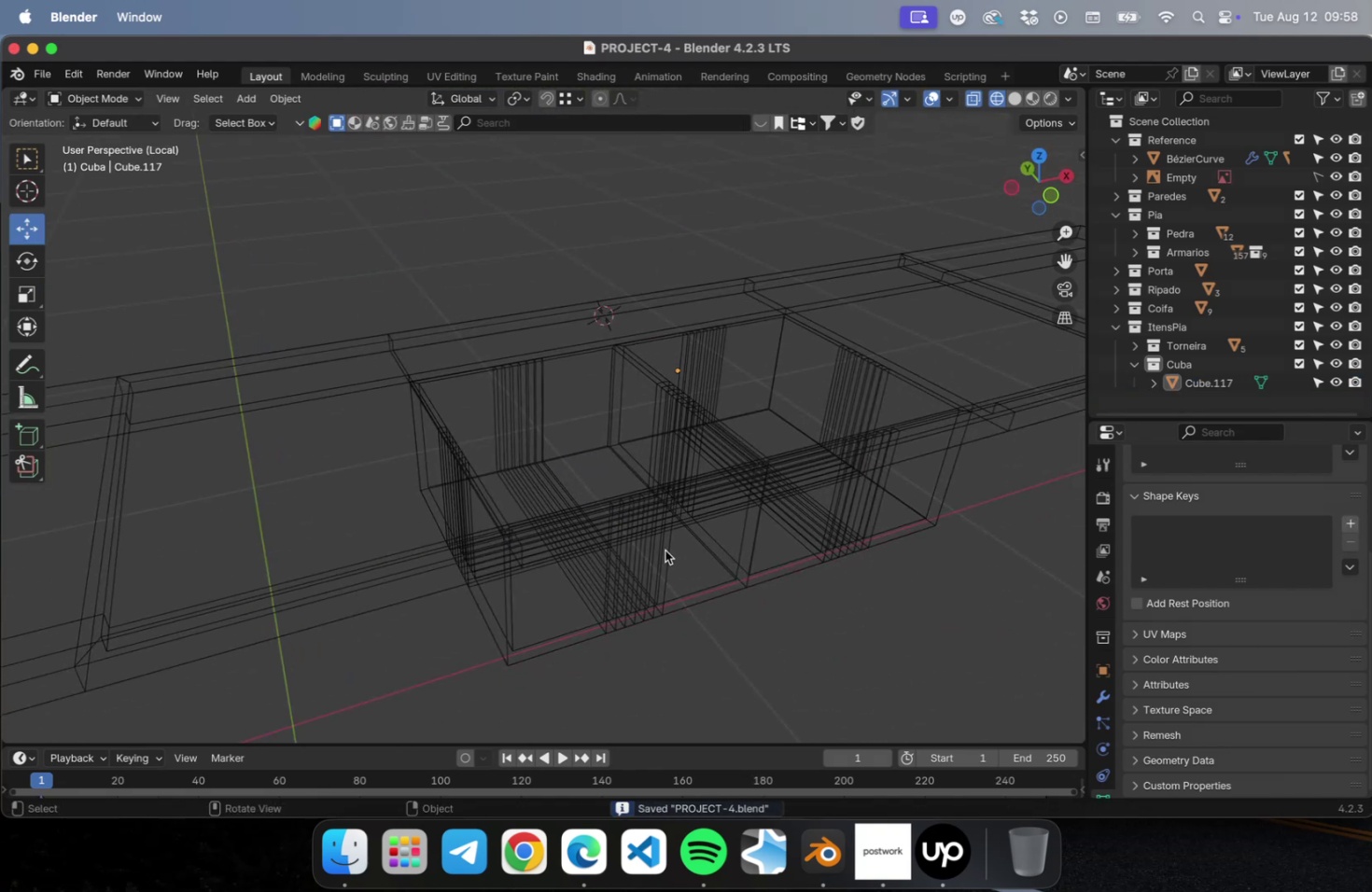 
key(Numpad7)
 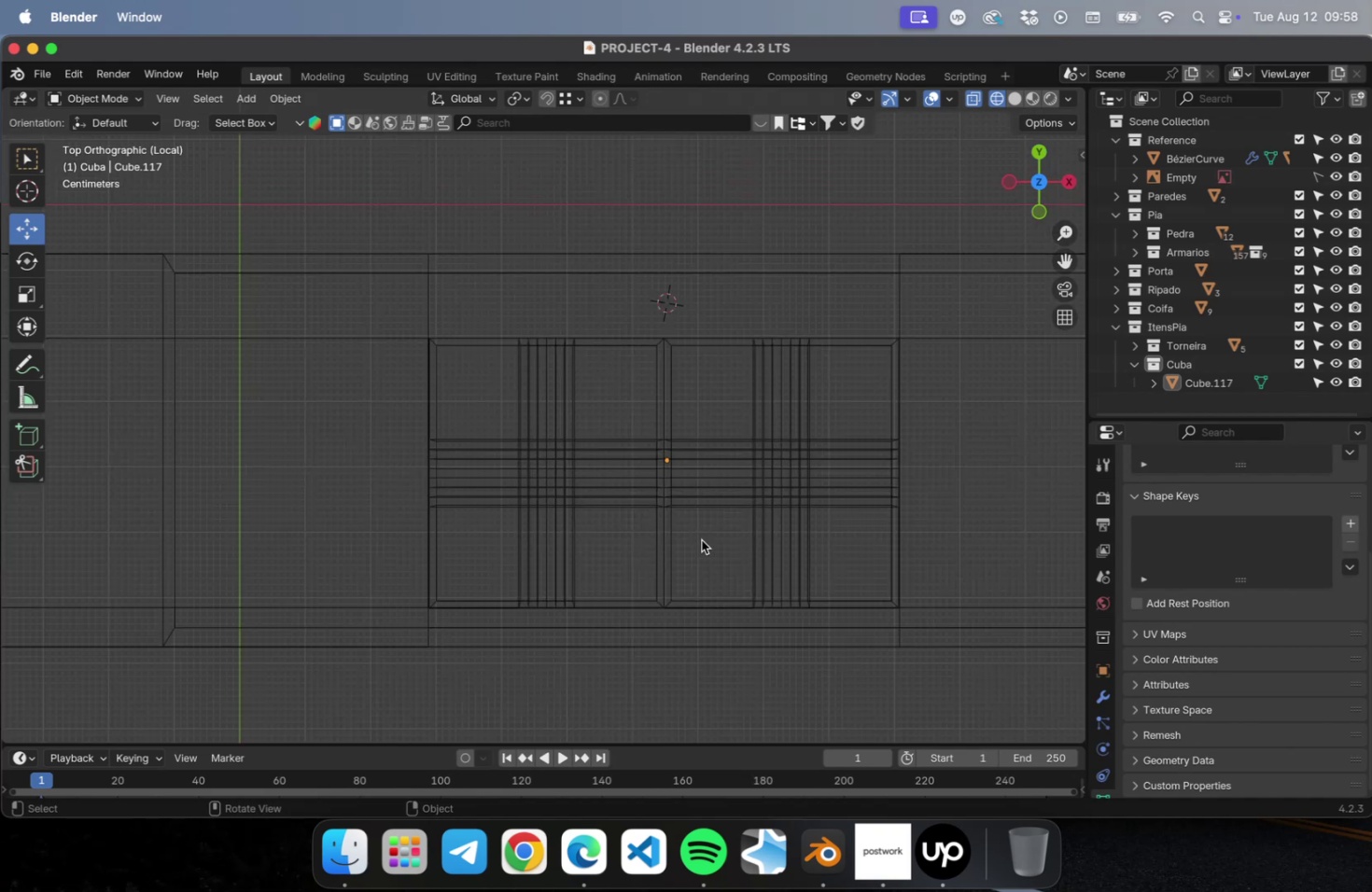 
key(Tab)
 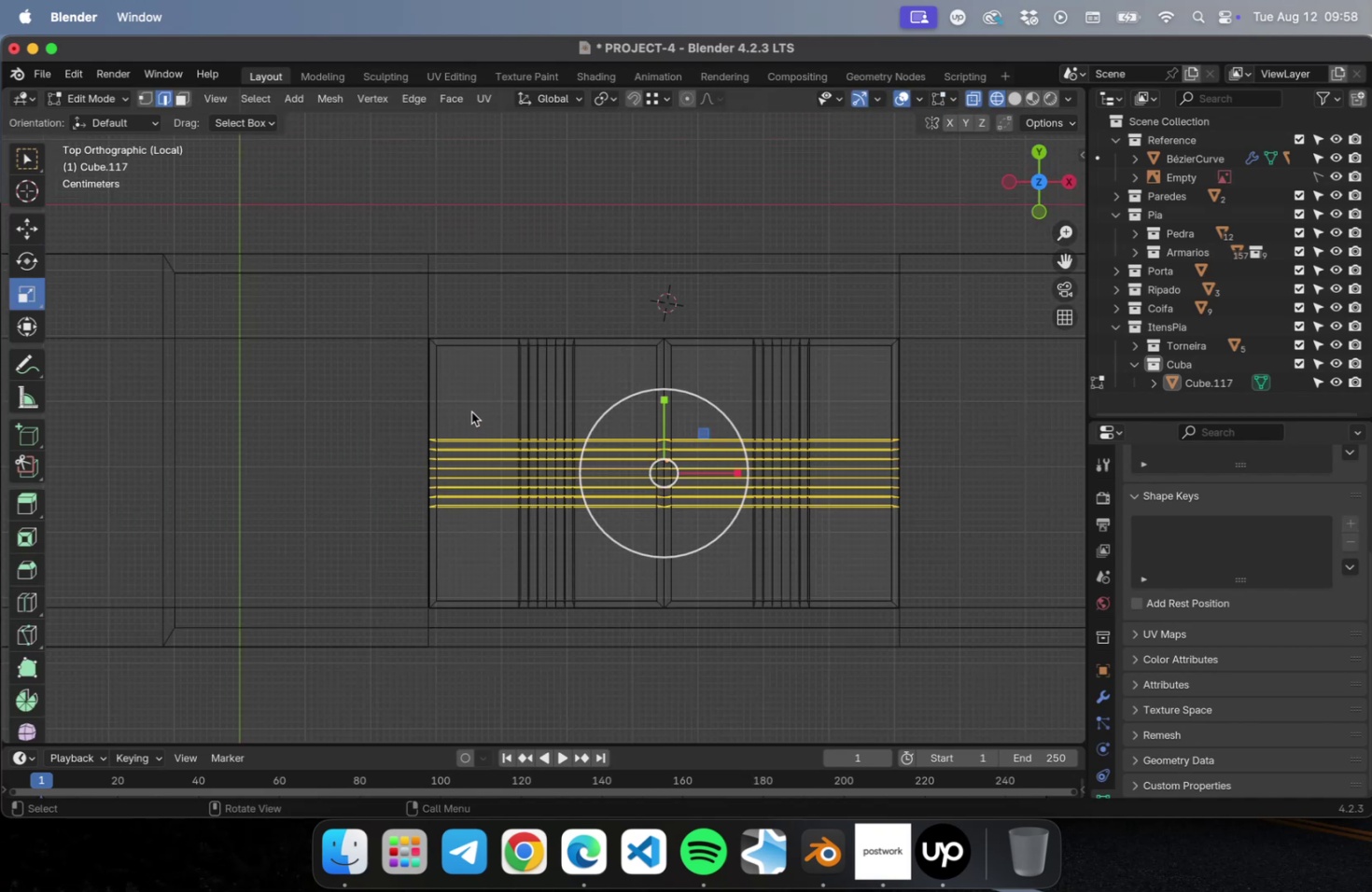 
key(1)
 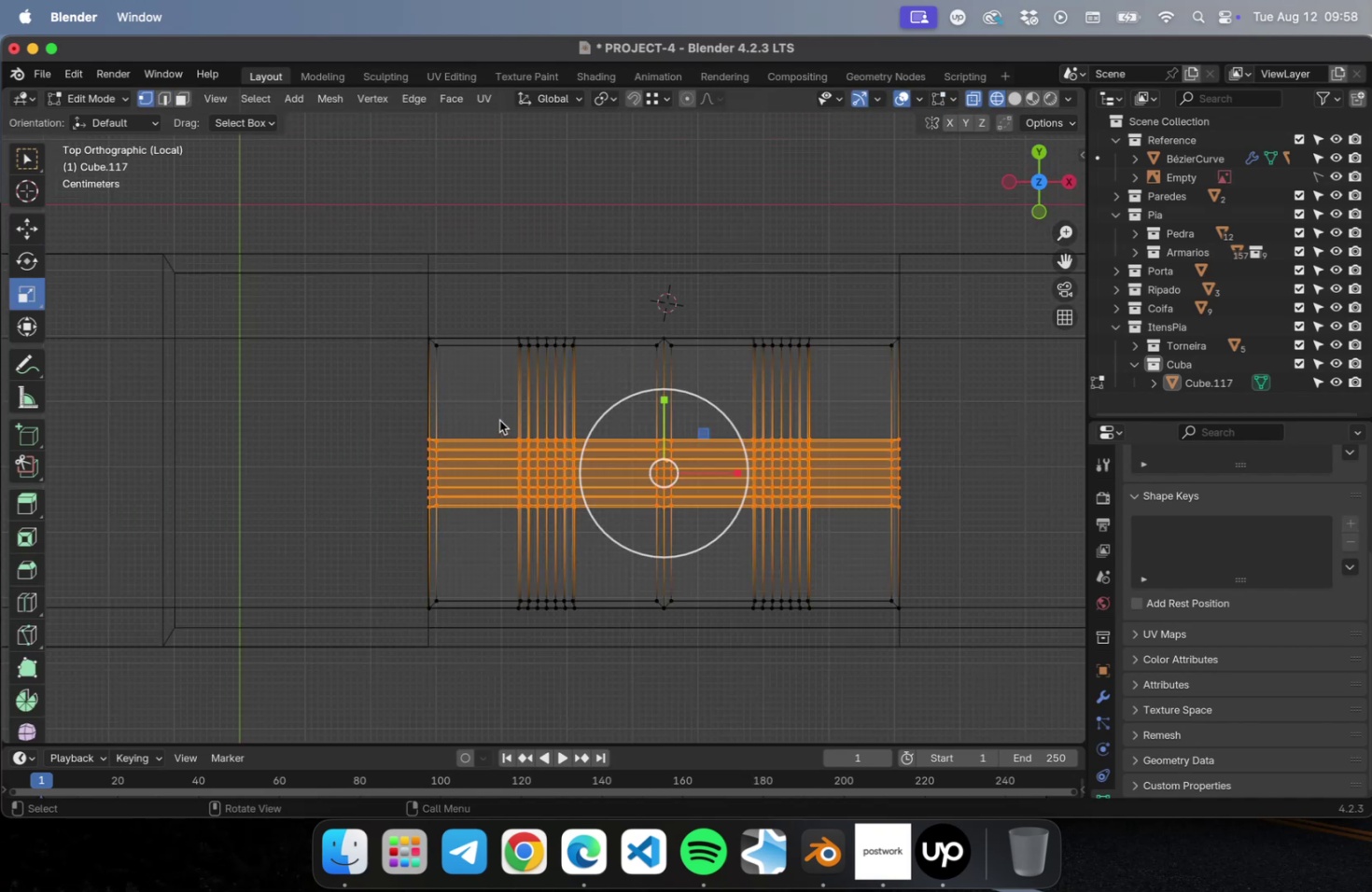 
left_click_drag(start_coordinate=[490, 411], to_coordinate=[635, 540])
 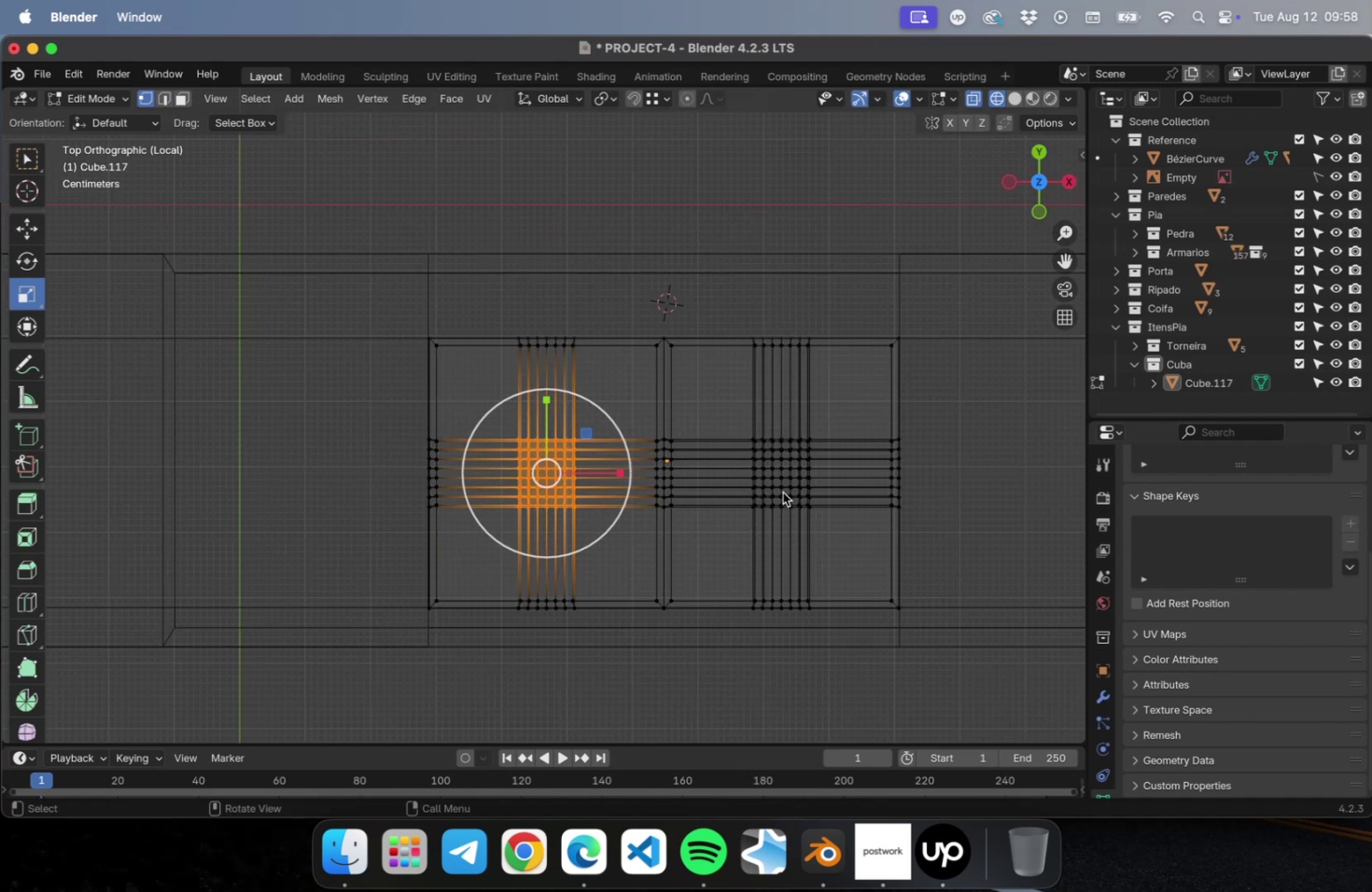 
hold_key(key=ShiftLeft, duration=0.84)
left_click_drag(start_coordinate=[721, 408], to_coordinate=[865, 553])
 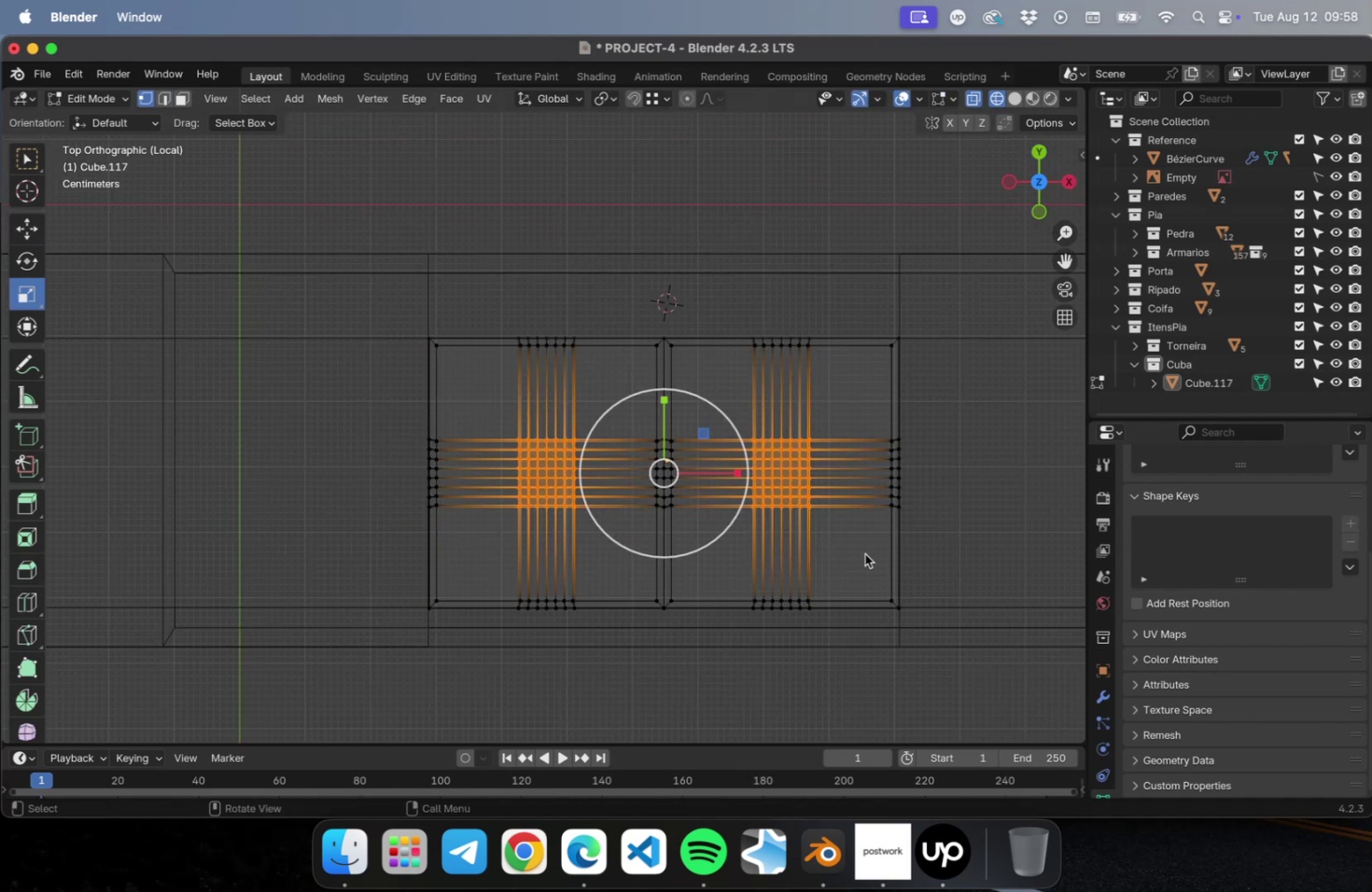 
key(NumLock)
 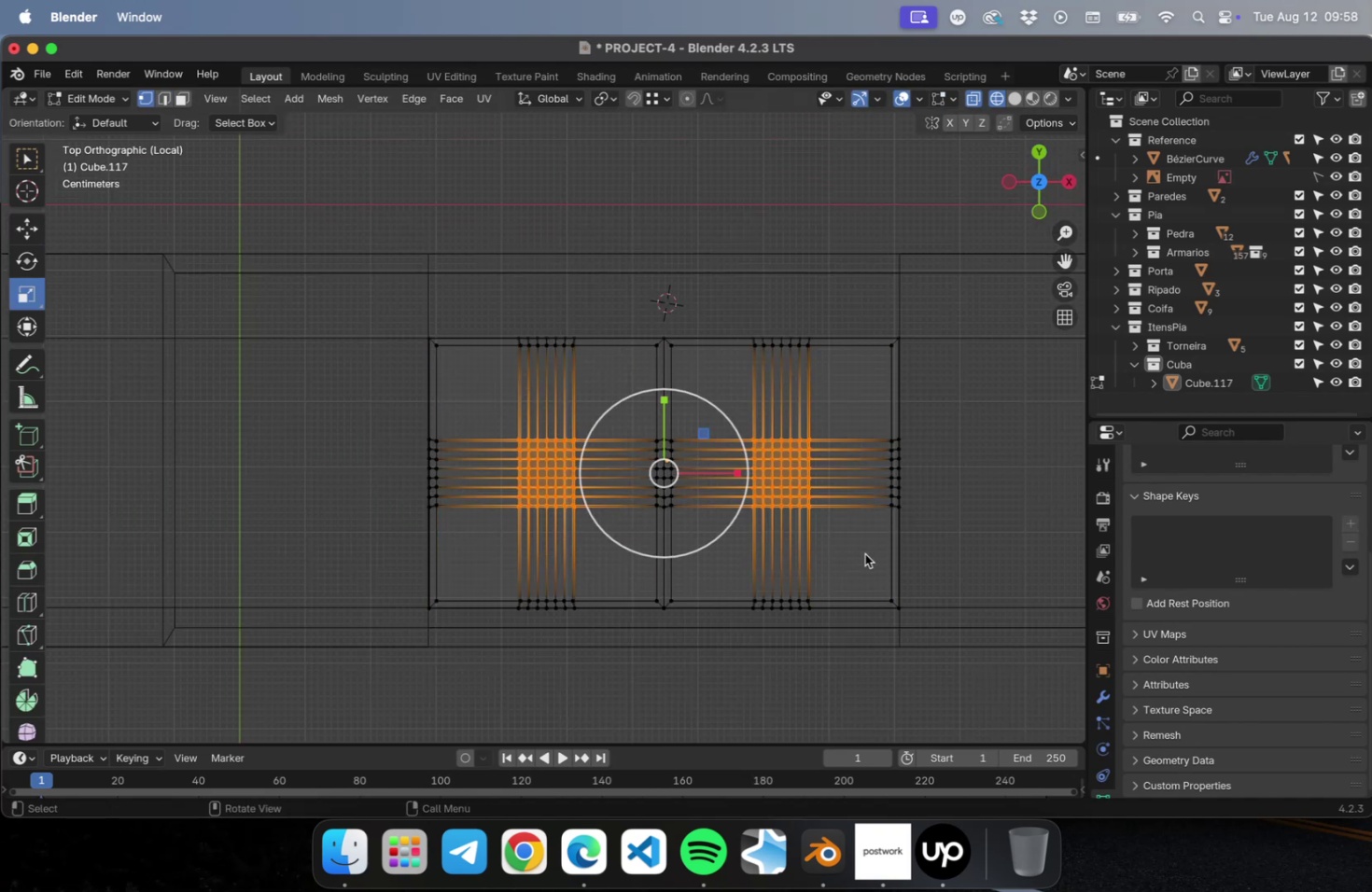 
key(Numpad1)
 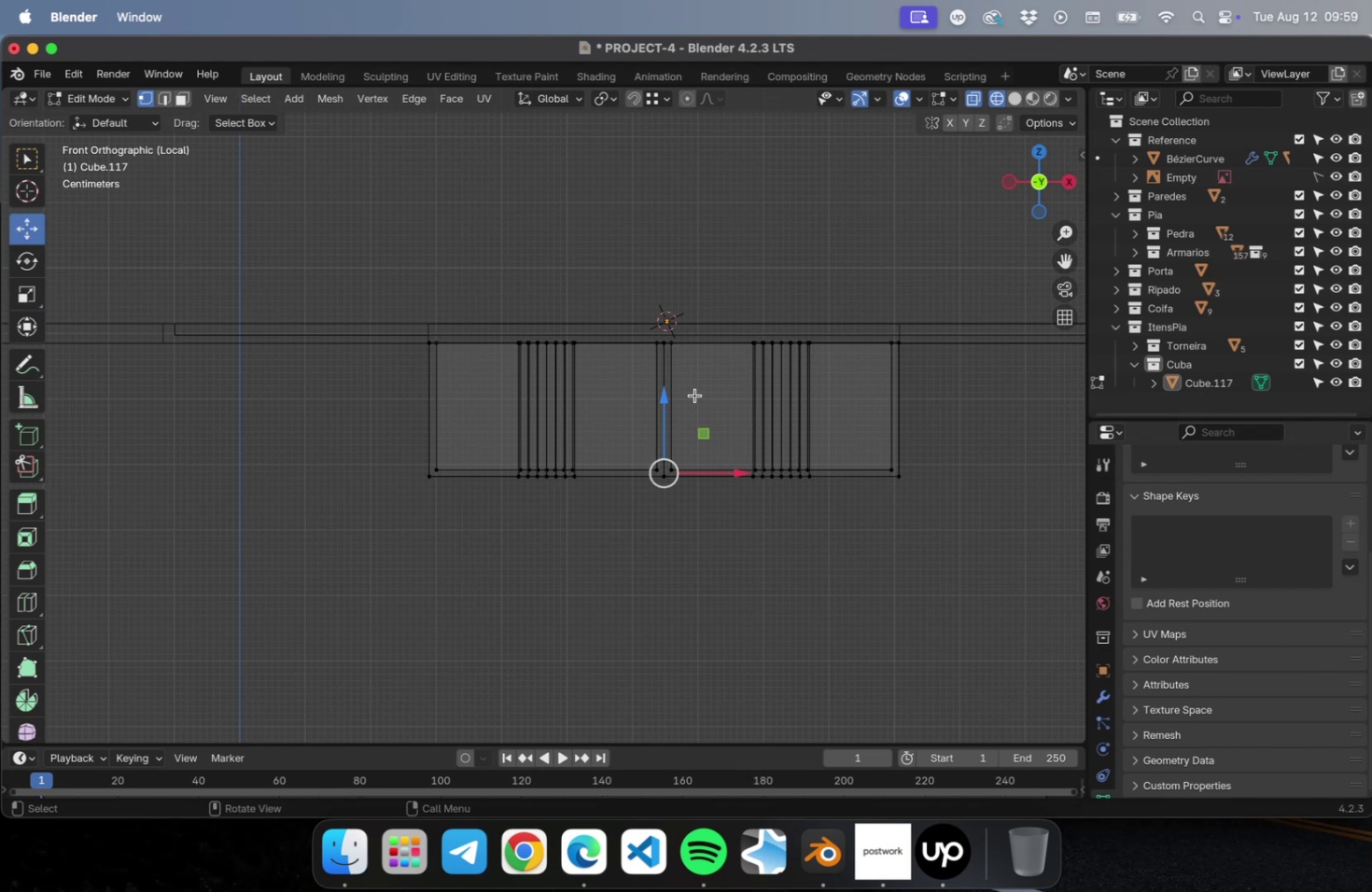 
left_click_drag(start_coordinate=[667, 397], to_coordinate=[665, 404])
 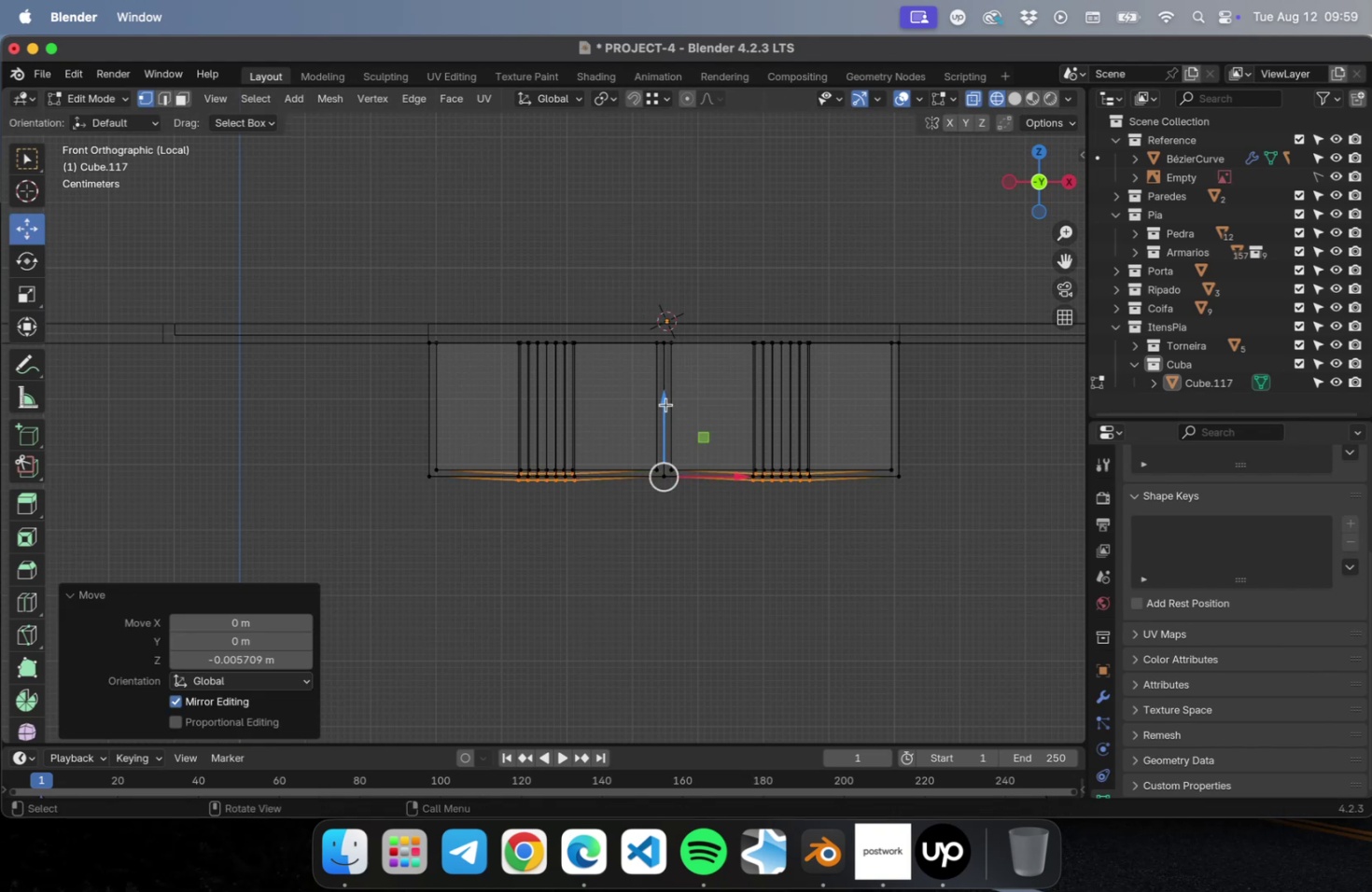 
key(Meta+CommandLeft)
 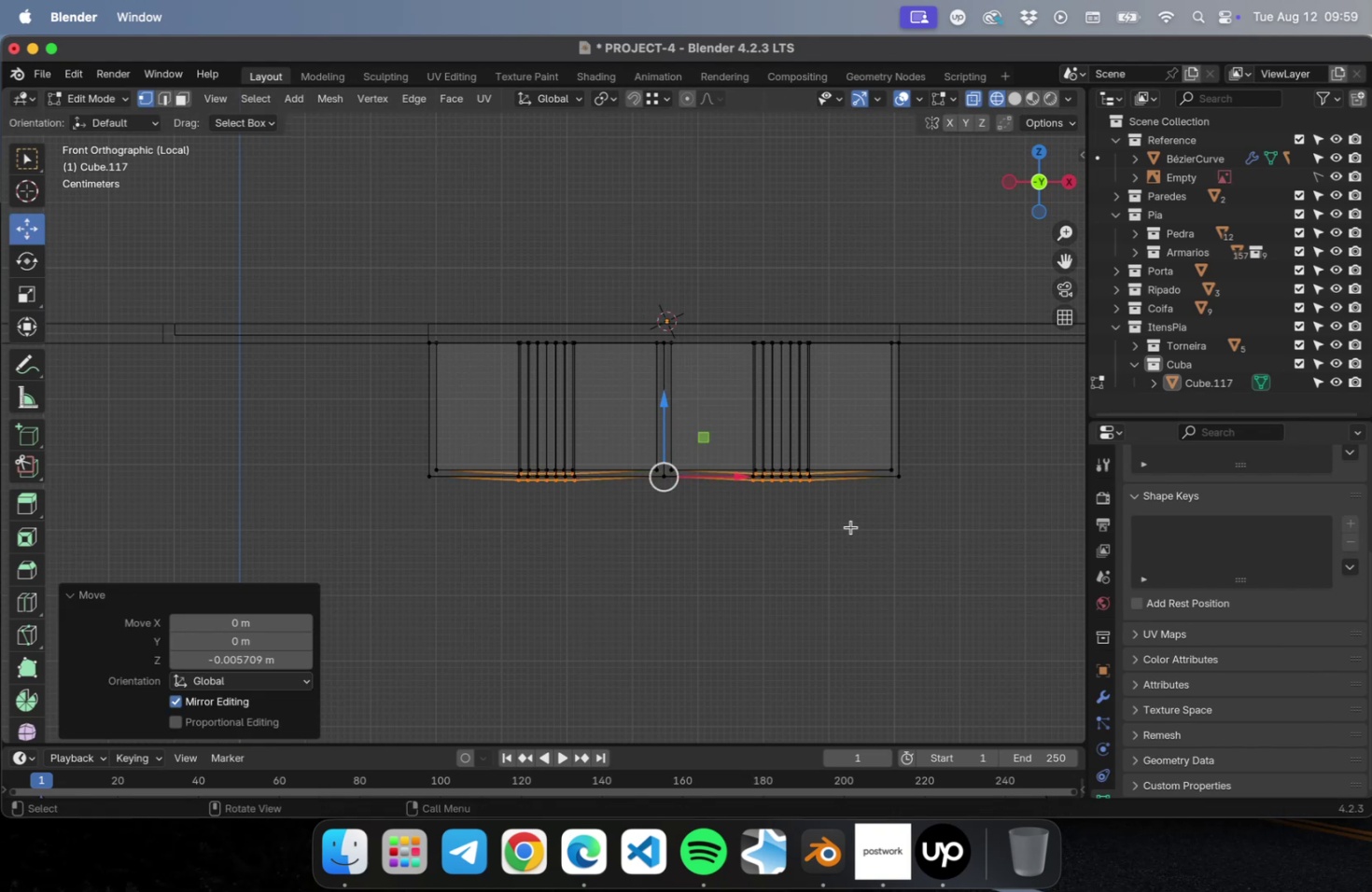 
scroll: coordinate [842, 534], scroll_direction: up, amount: 9.0
 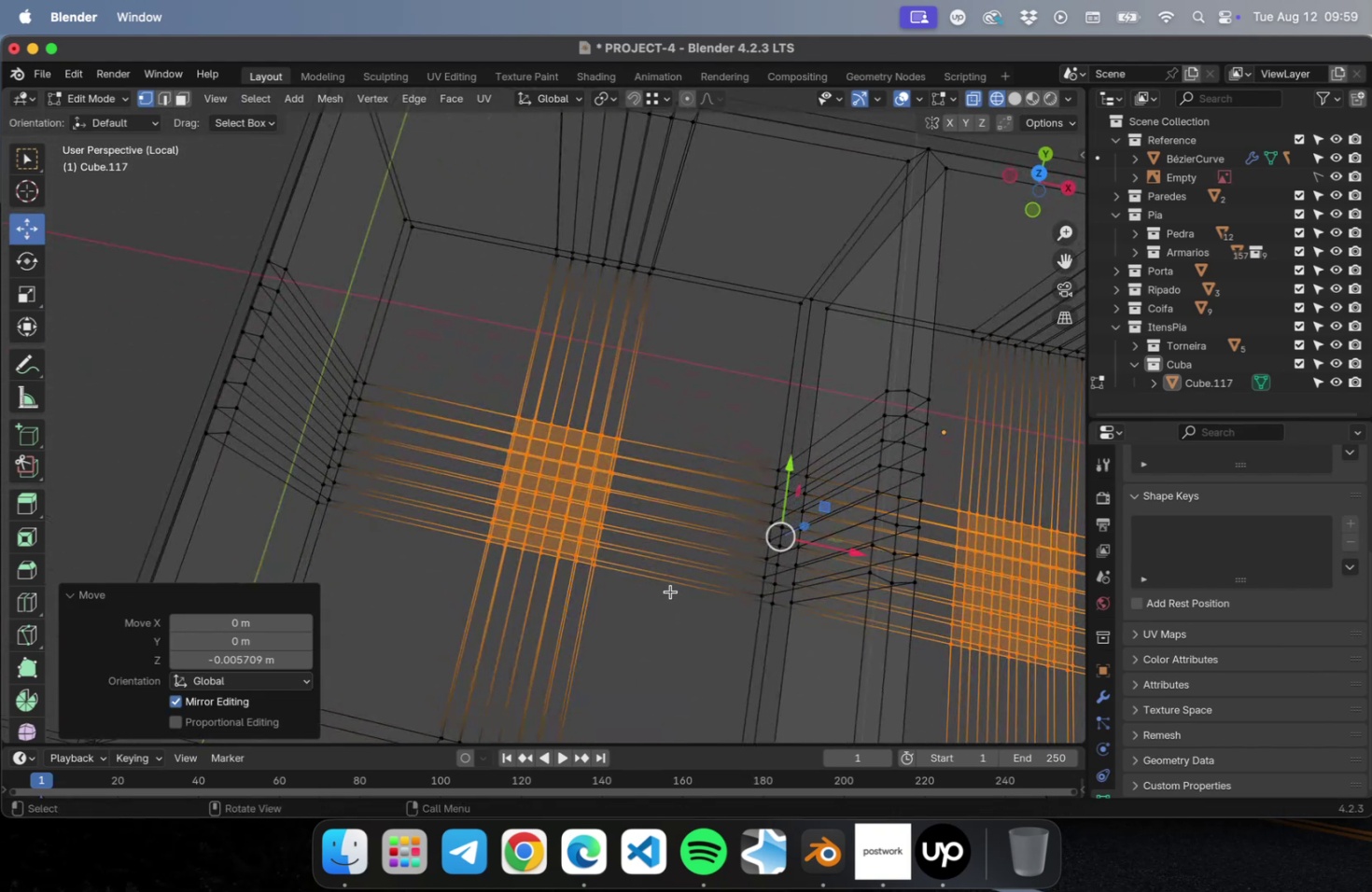 
wait(6.97)
 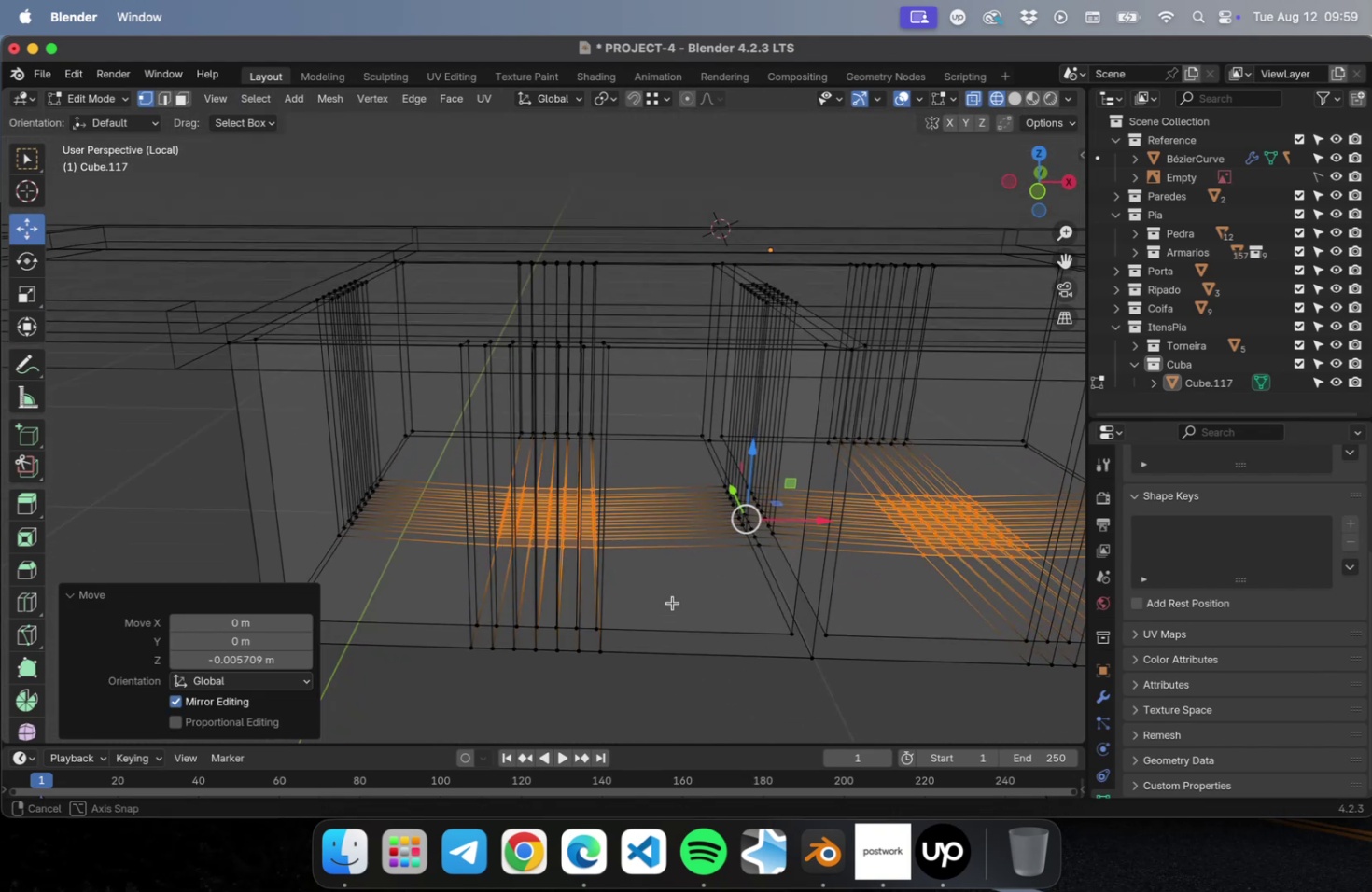 
key(NumLock)
 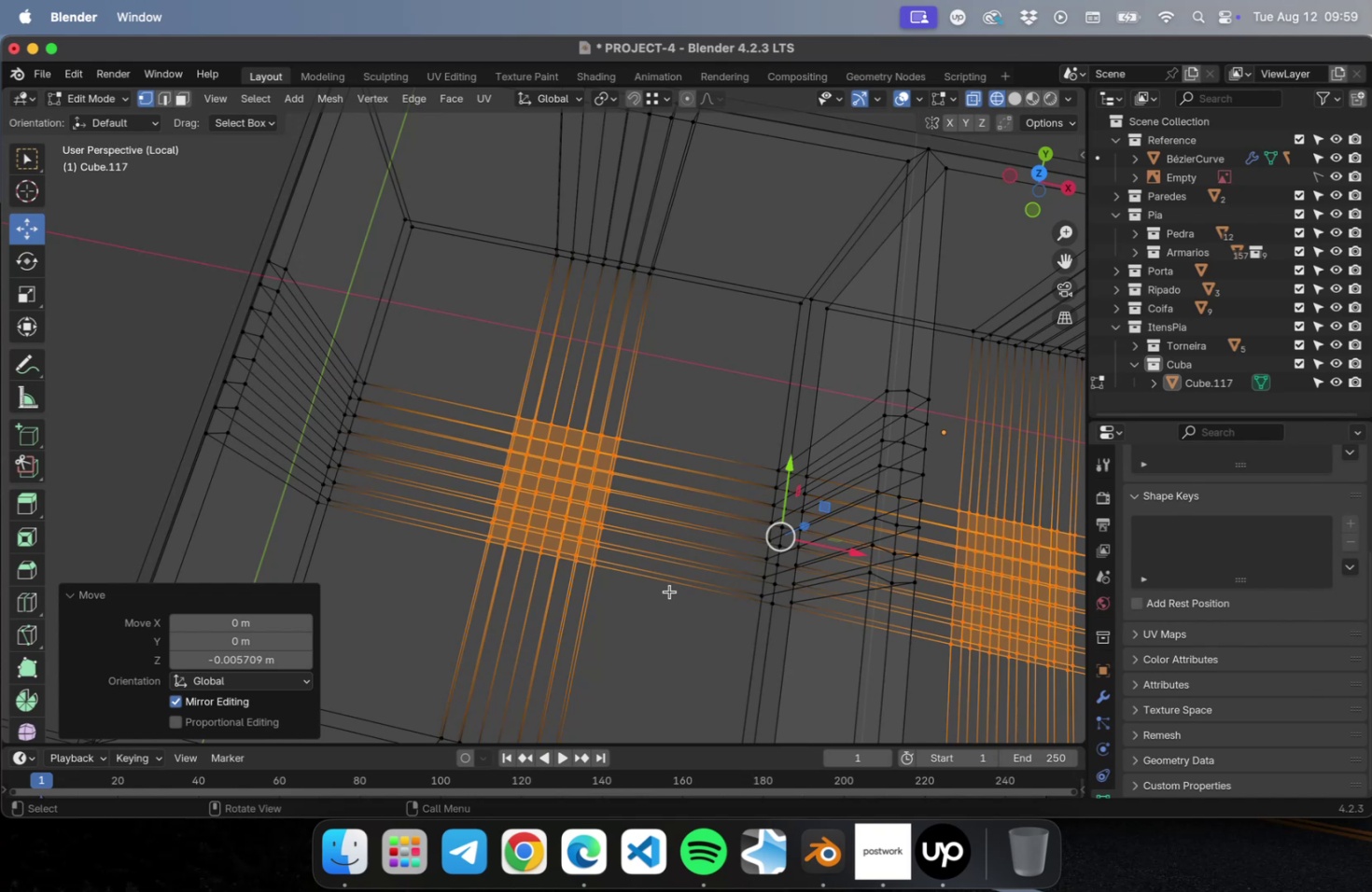 
key(Numpad7)
 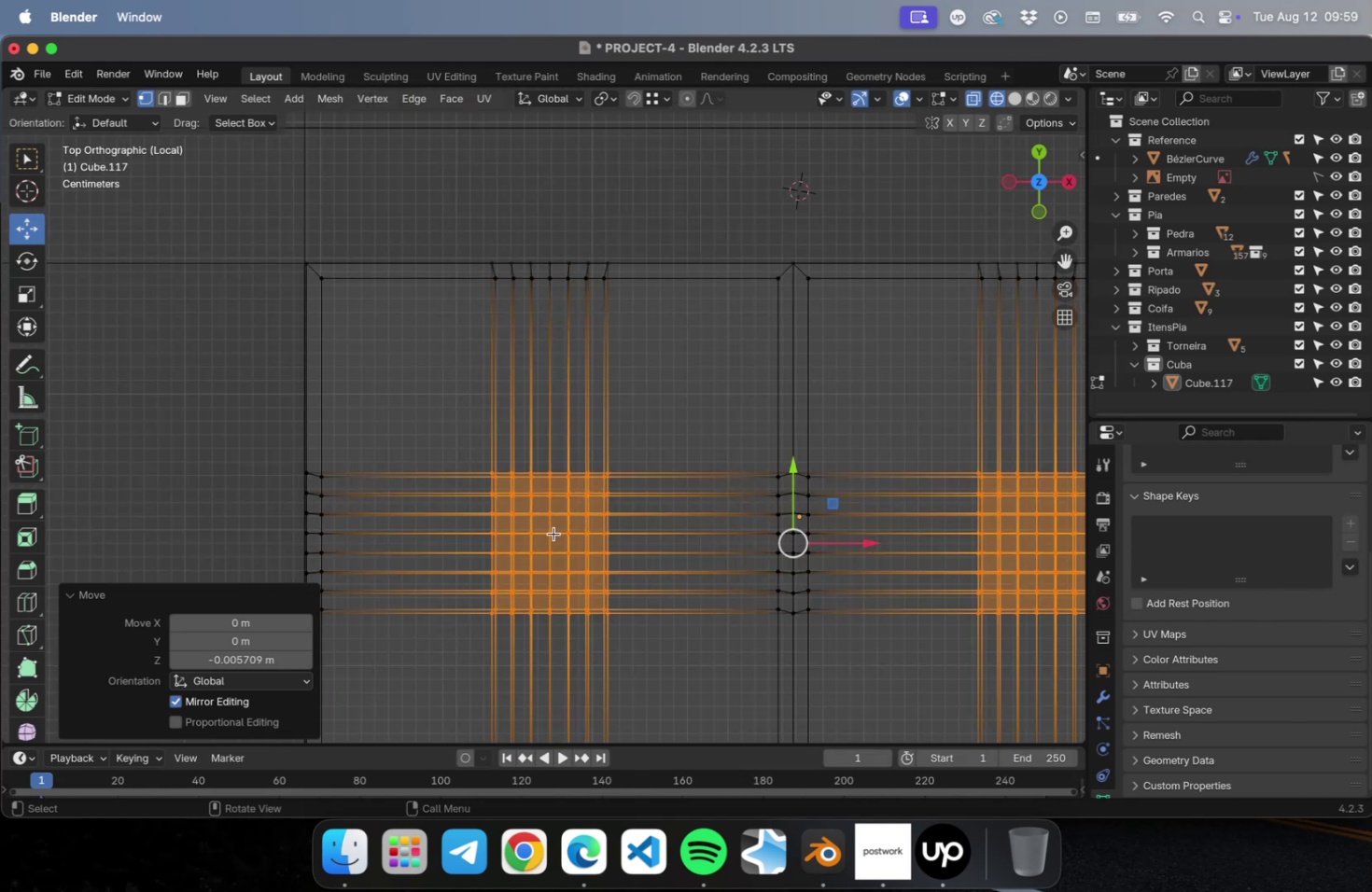 
left_click([546, 529])
 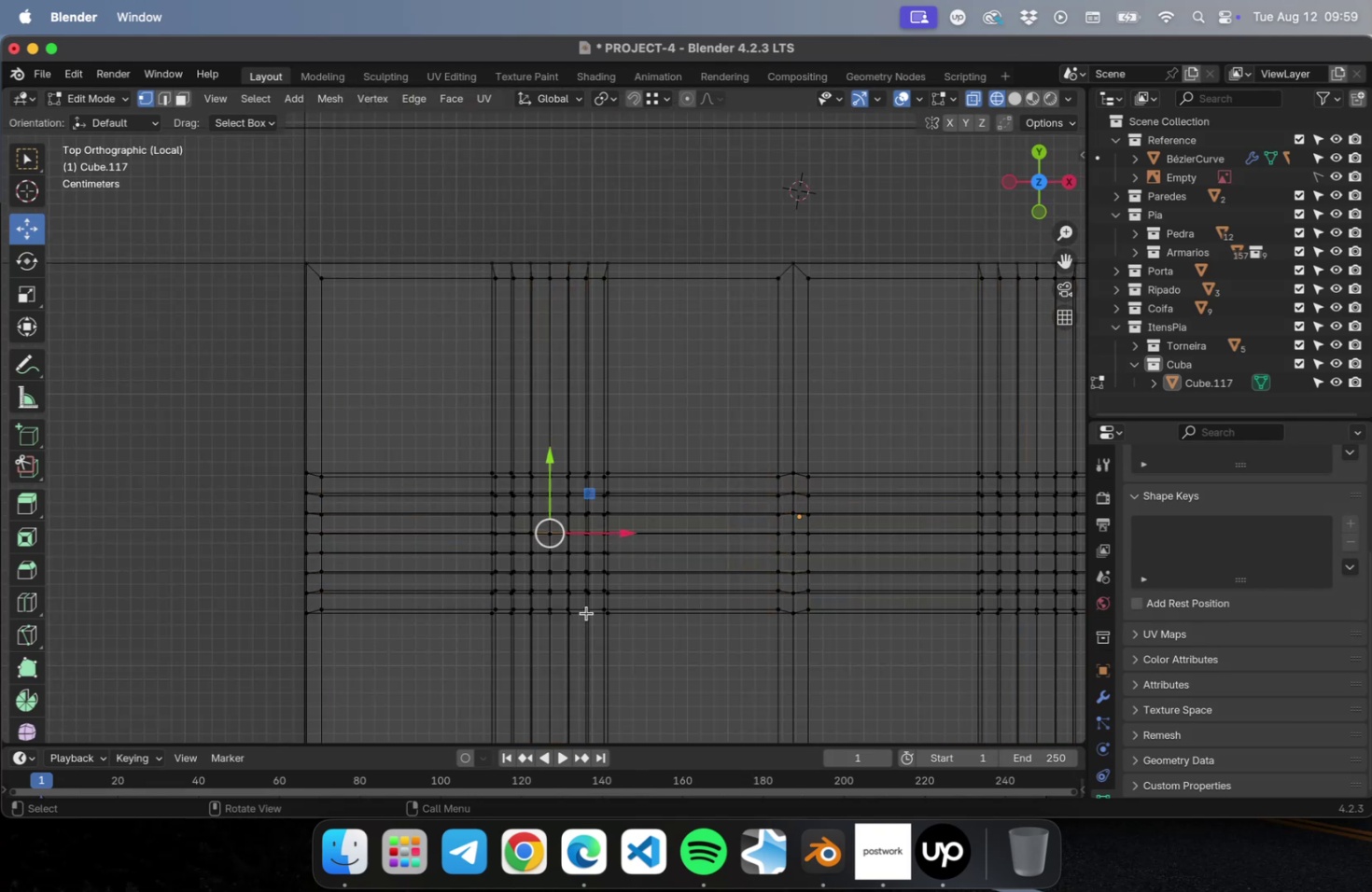 
scroll: coordinate [572, 601], scroll_direction: up, amount: 4.0
 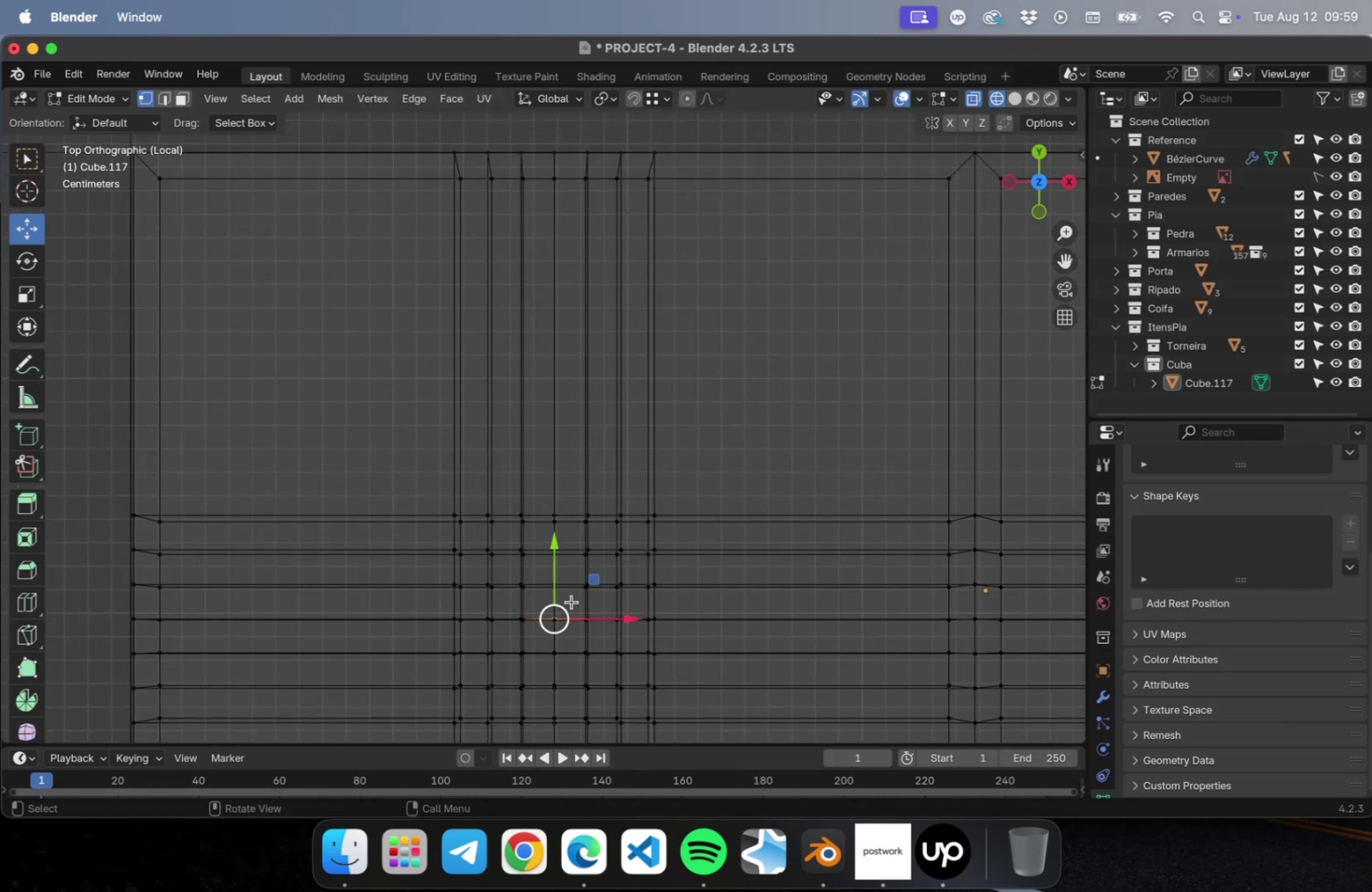 
scroll: coordinate [571, 601], scroll_direction: down, amount: 1.0
 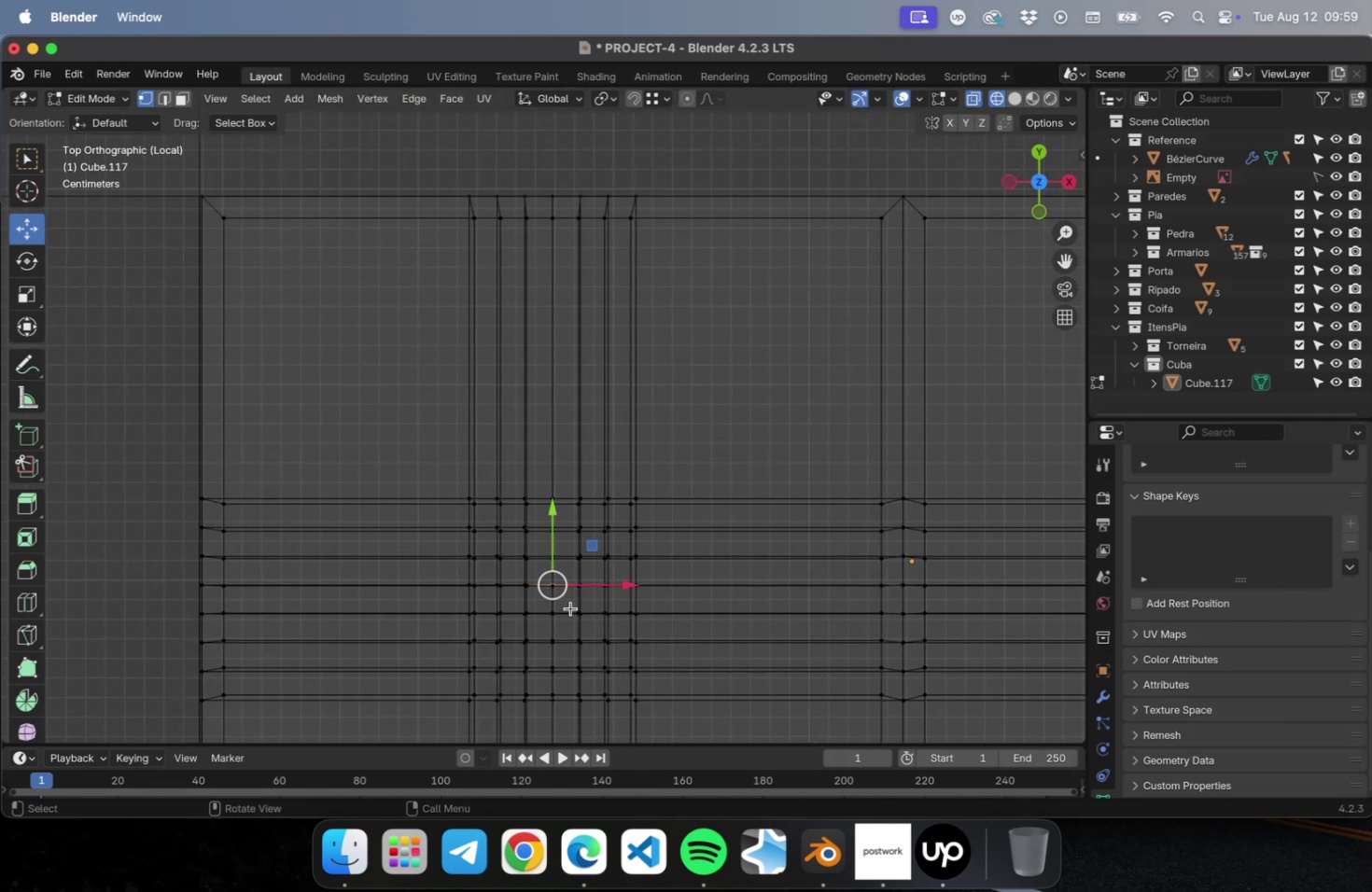 
hold_key(key=ShiftLeft, duration=0.53)
 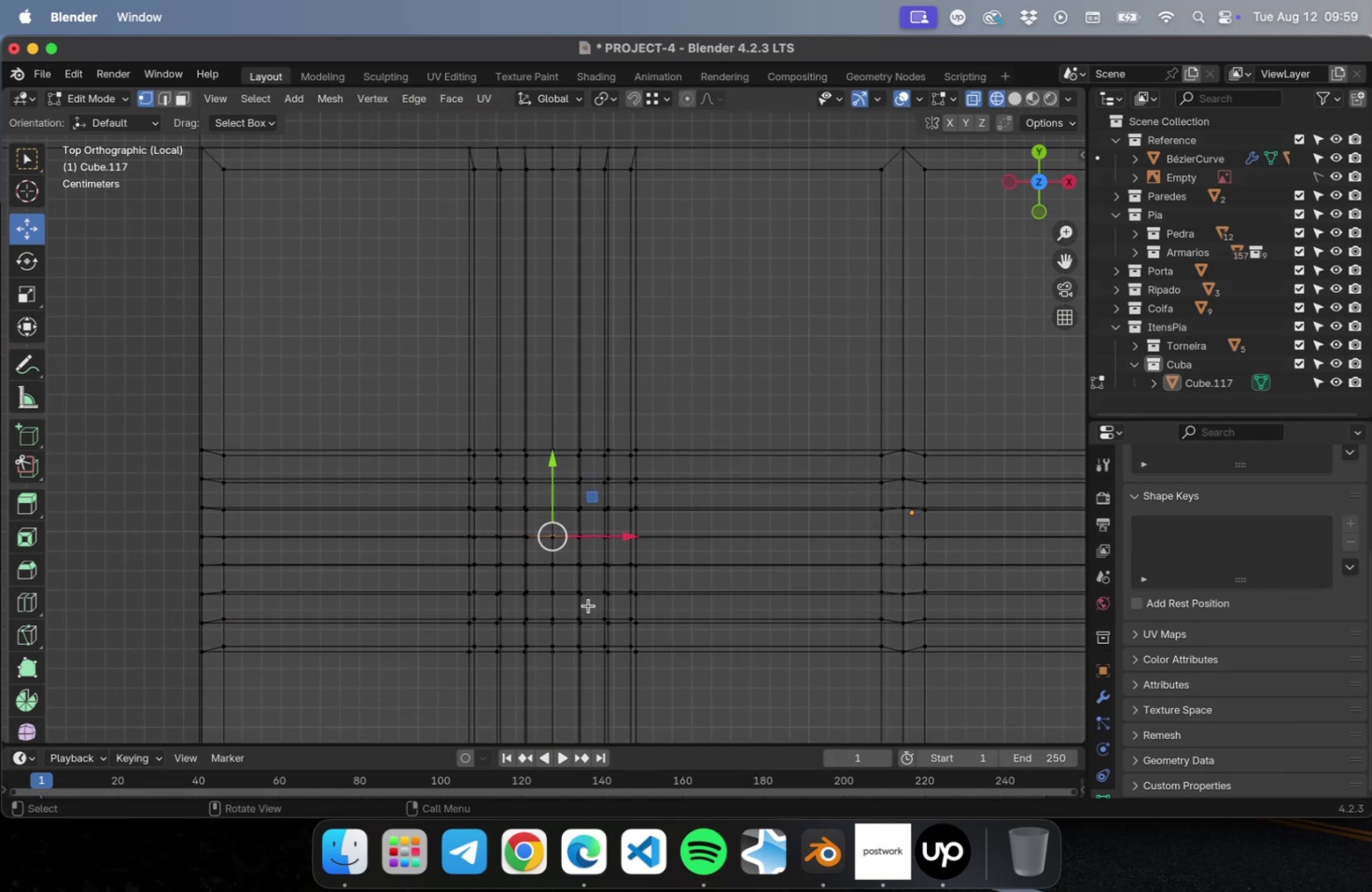 
key(NumLock)
 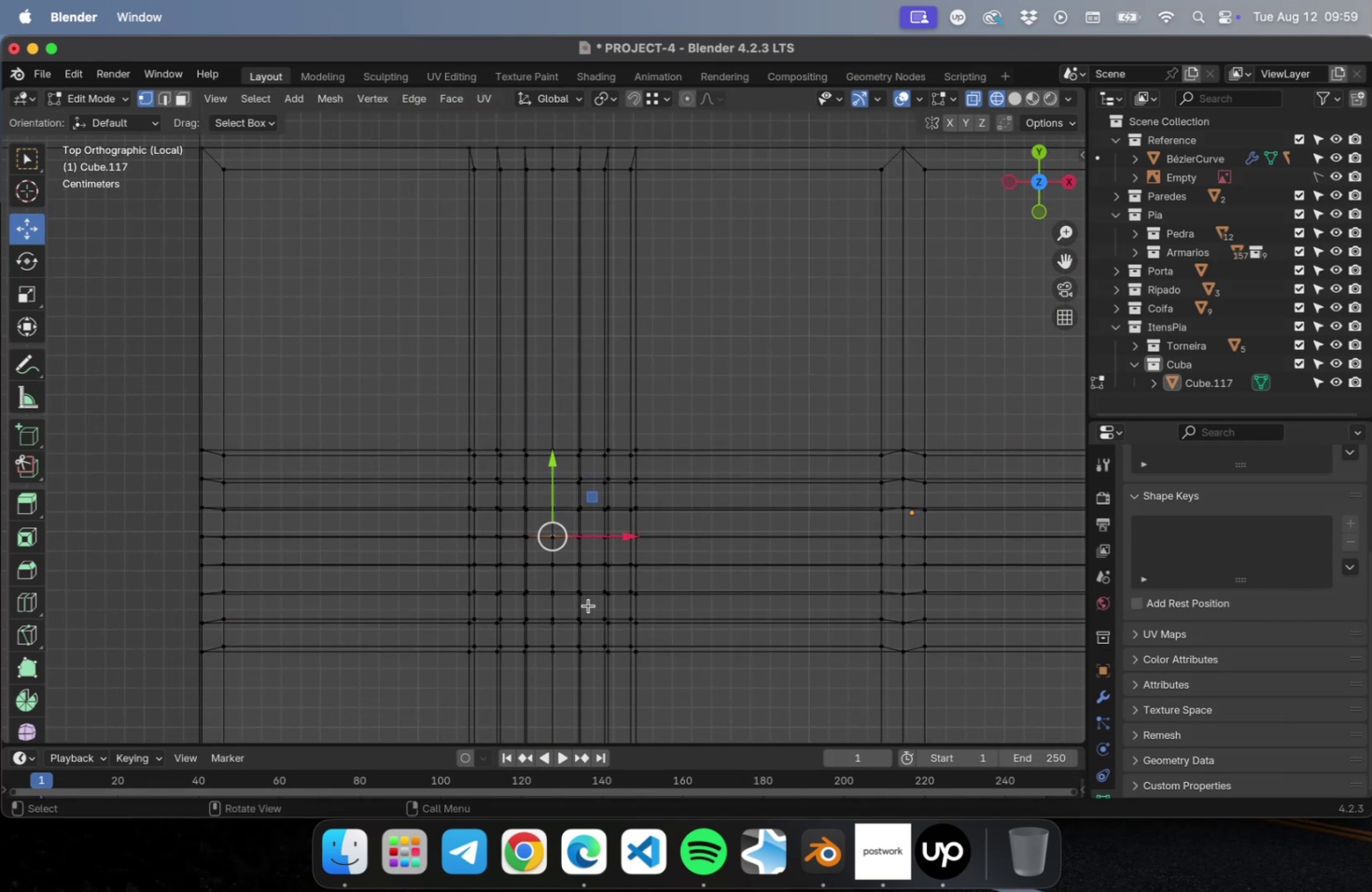 
key(Numpad7)
 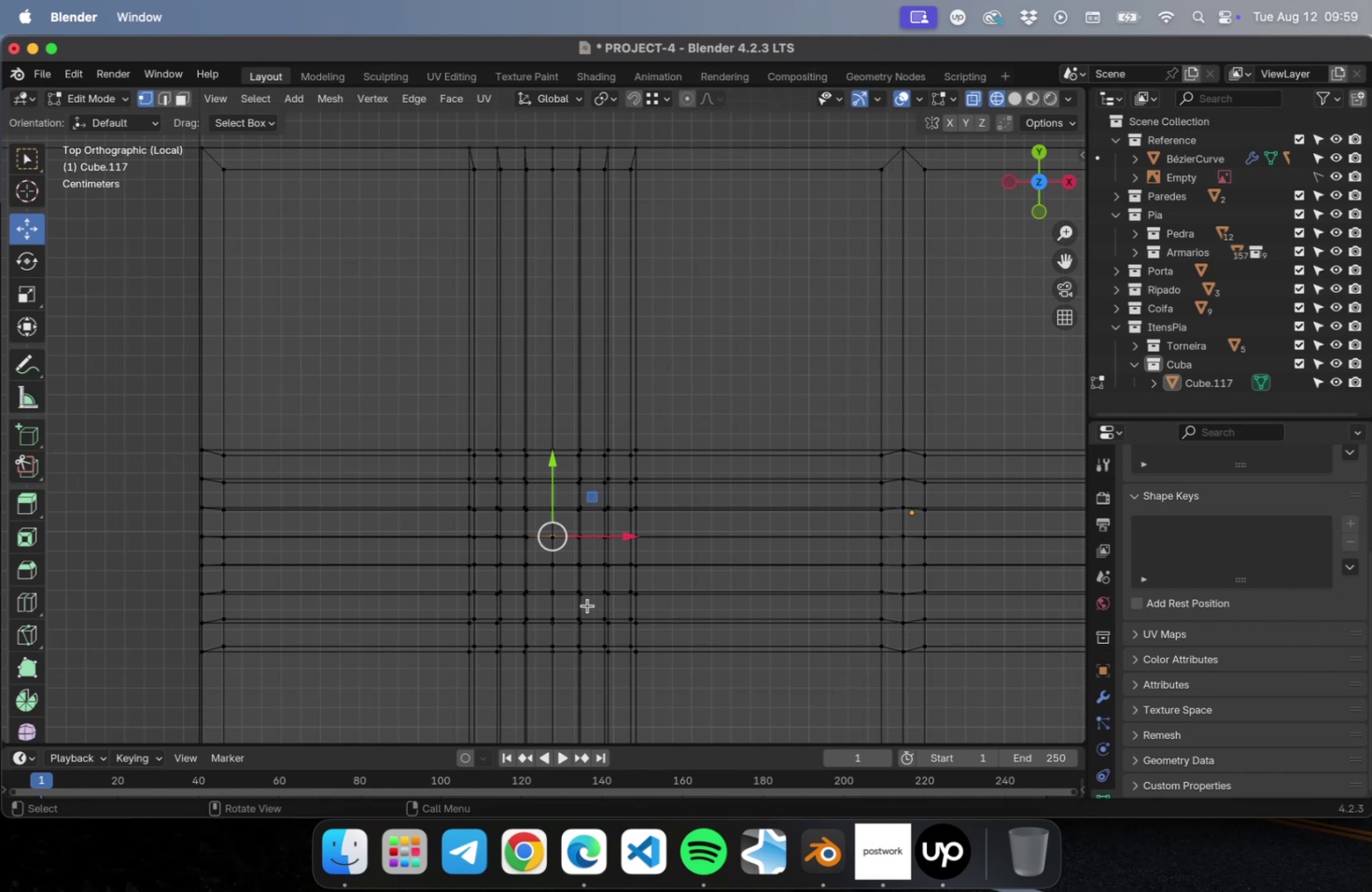 
scroll: coordinate [538, 576], scroll_direction: up, amount: 2.0
 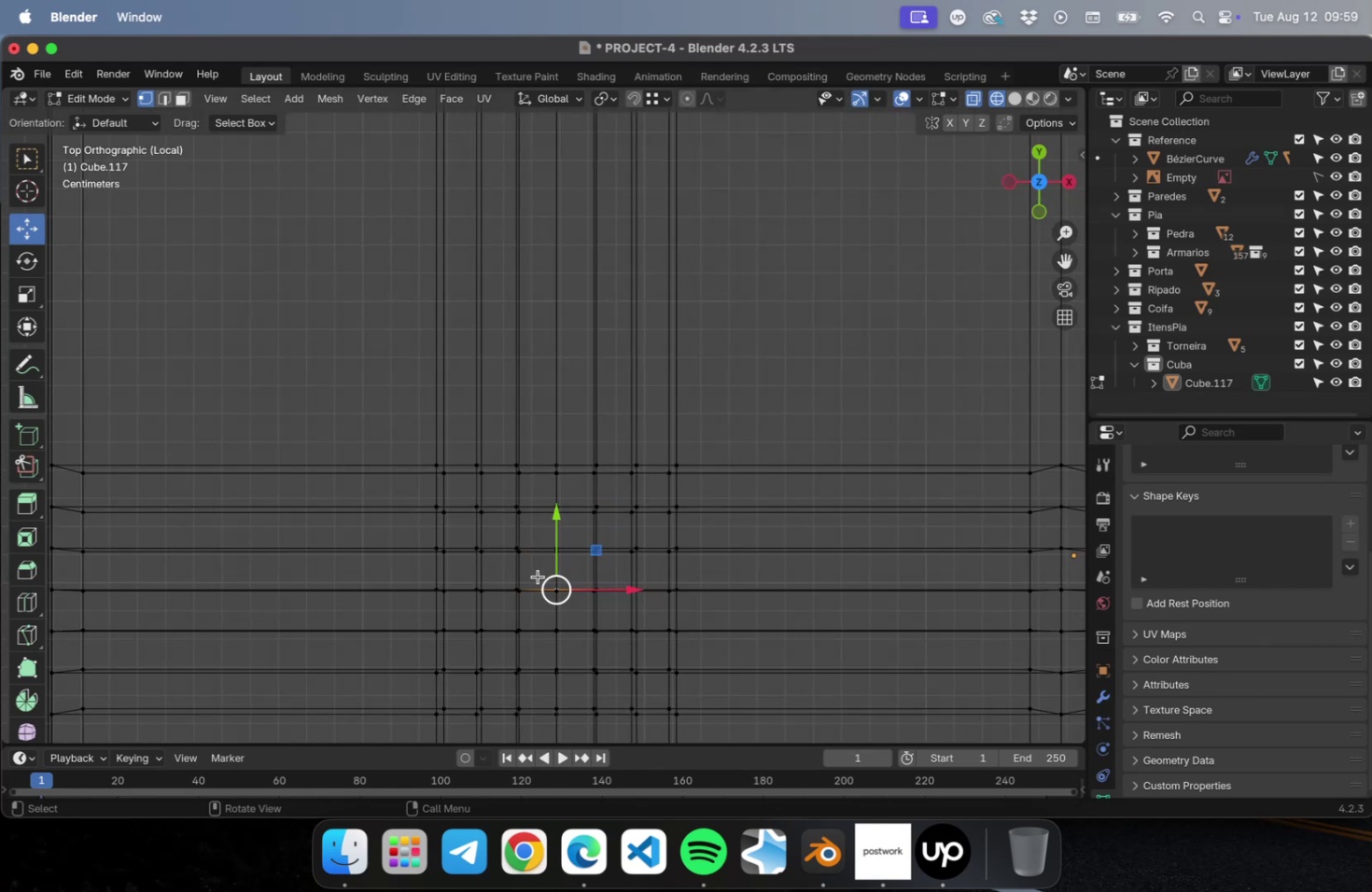 
hold_key(key=ShiftLeft, duration=1.14)
 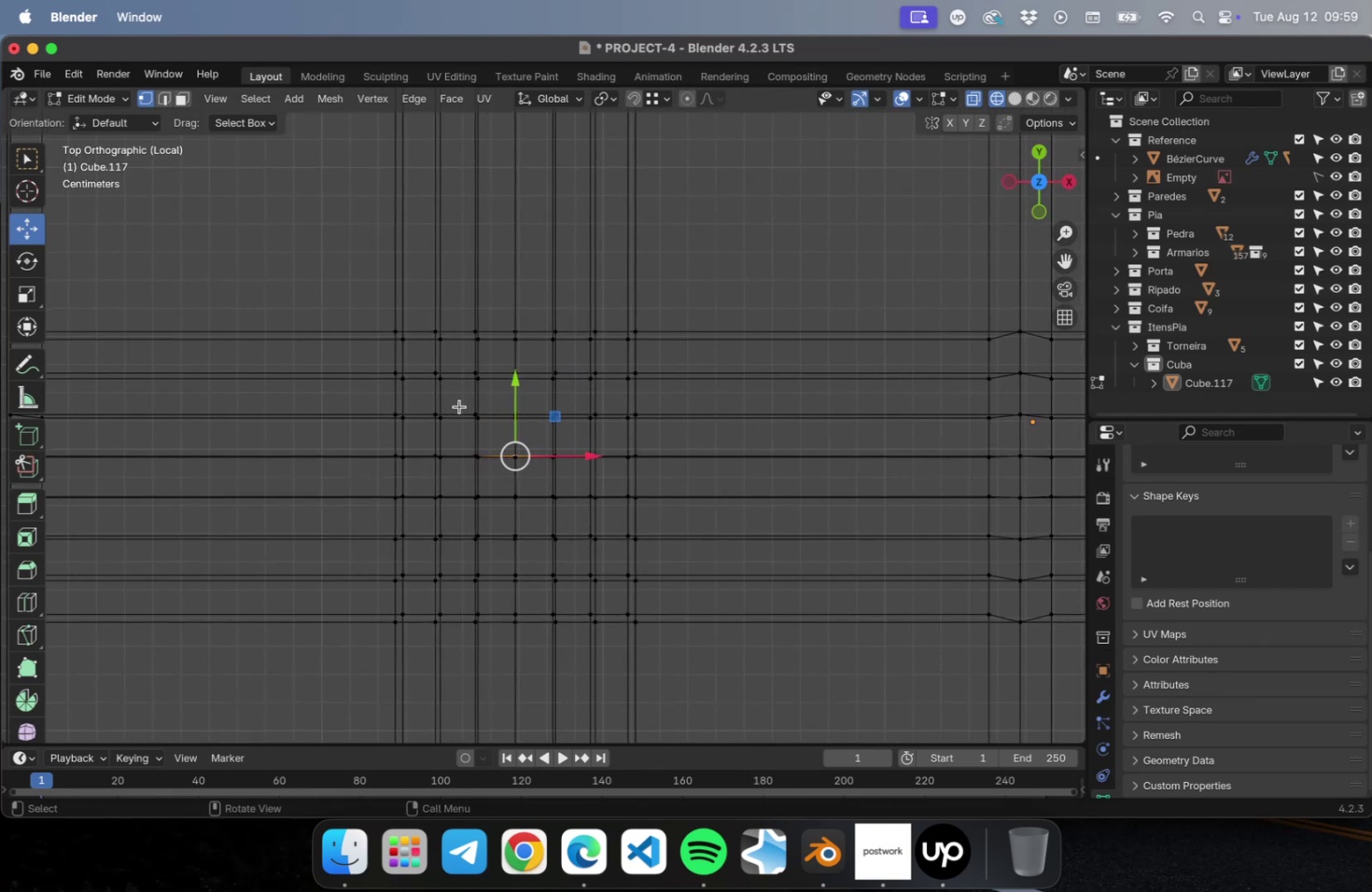 
left_click_drag(start_coordinate=[458, 401], to_coordinate=[579, 524])
 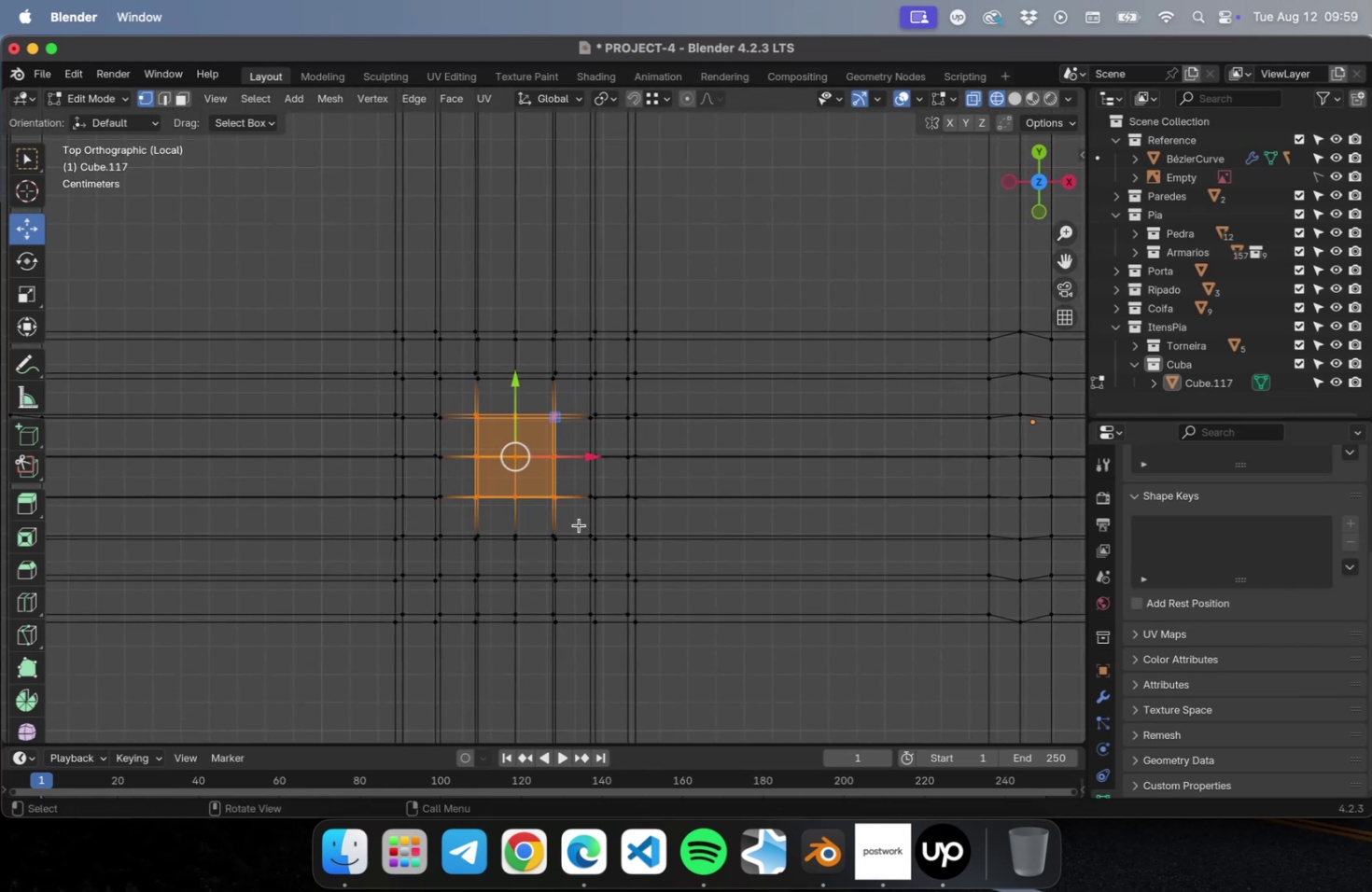 
scroll: coordinate [485, 534], scroll_direction: down, amount: 5.0
 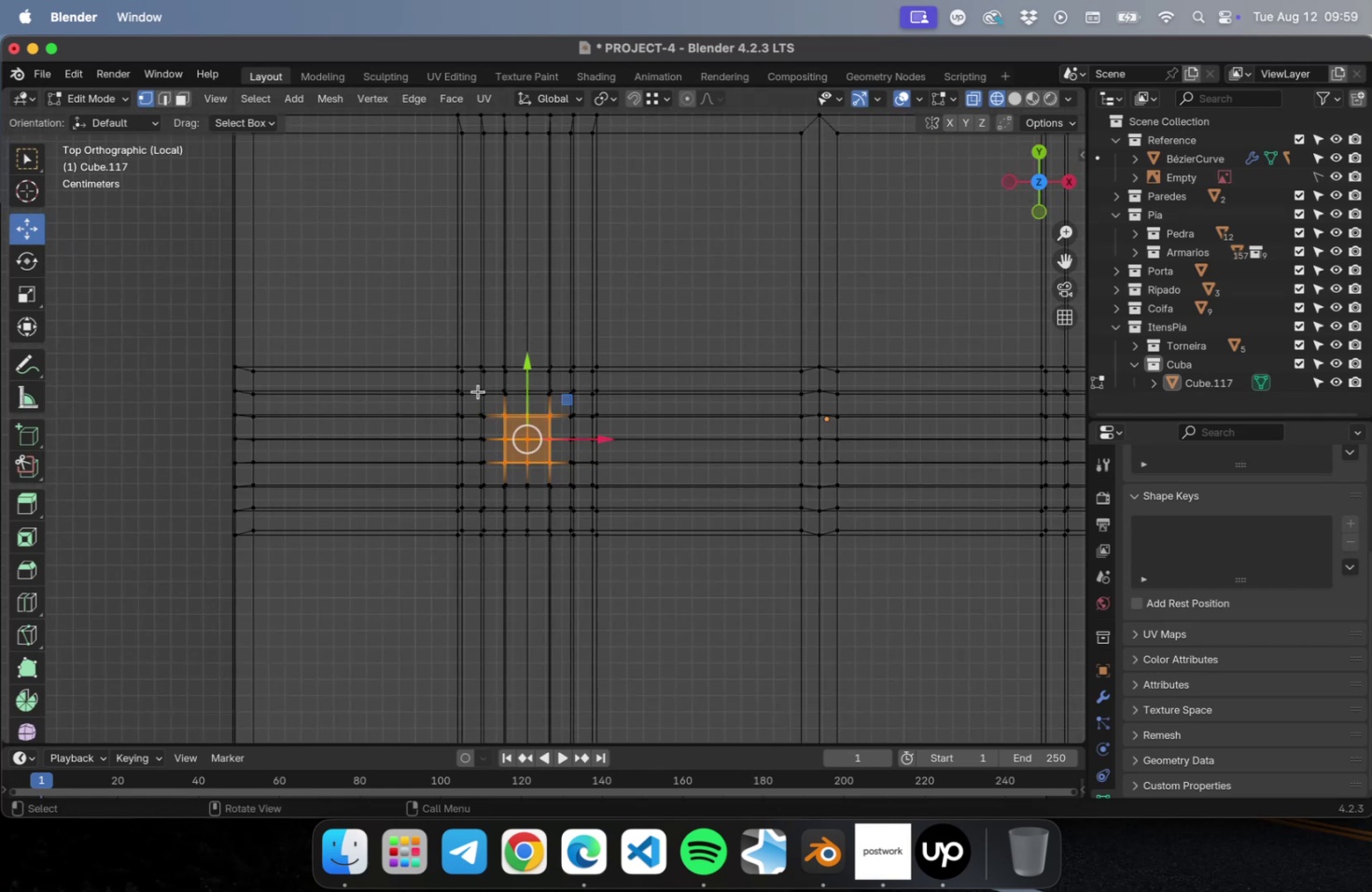 
left_click_drag(start_coordinate=[473, 383], to_coordinate=[586, 492])
 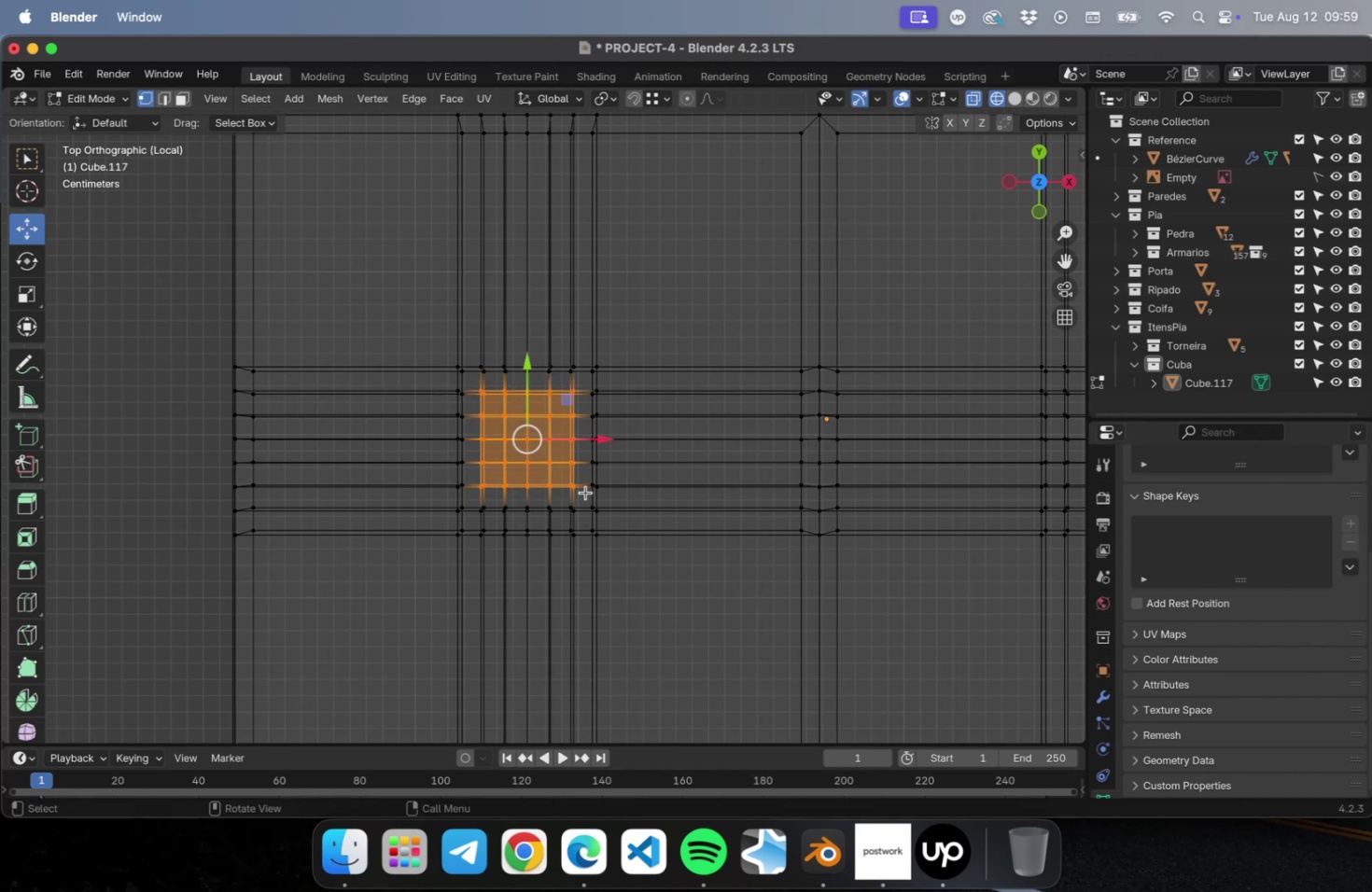 
hold_key(key=ShiftLeft, duration=1.74)
 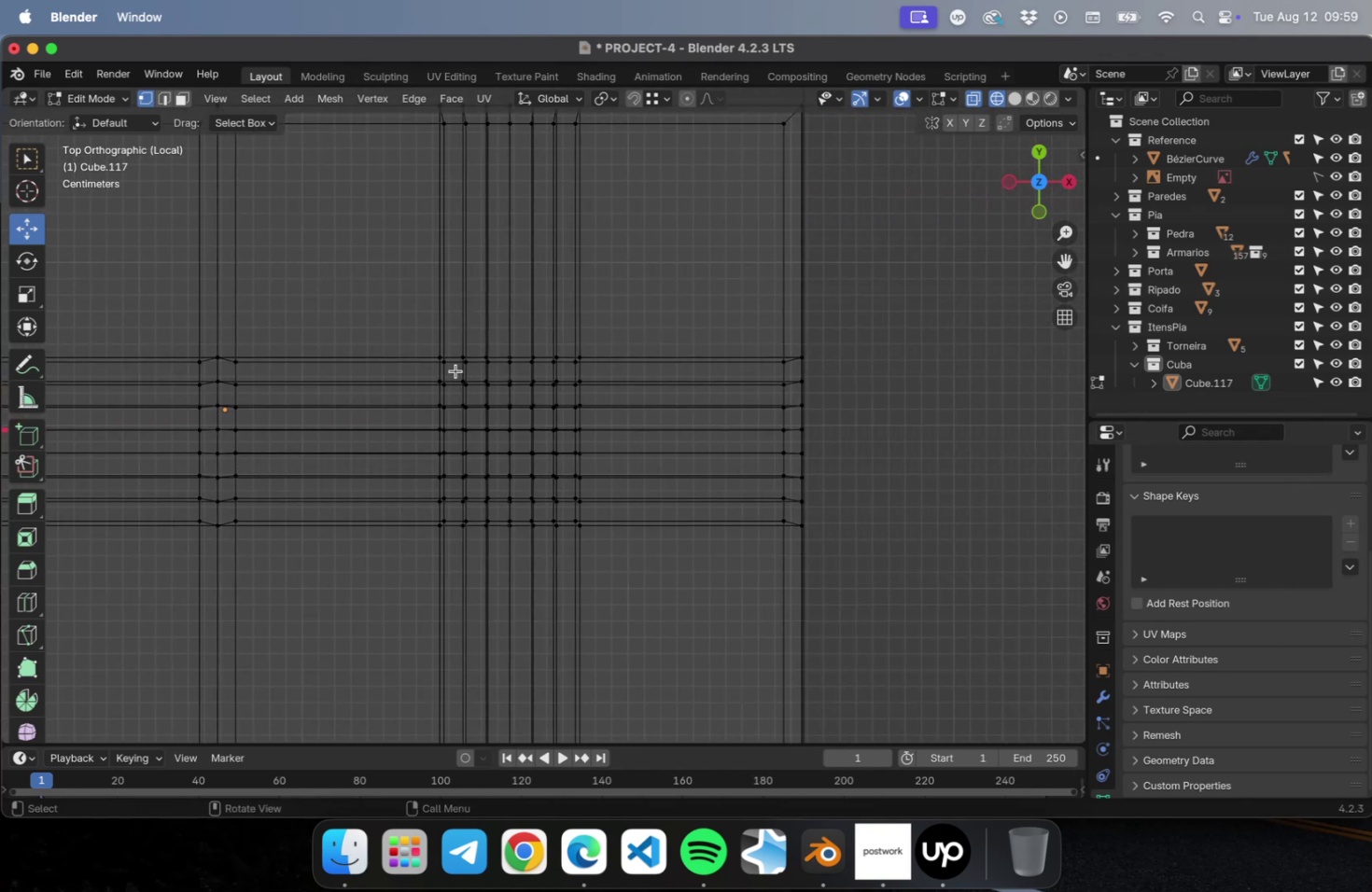 
left_click_drag(start_coordinate=[451, 368], to_coordinate=[566, 483])
 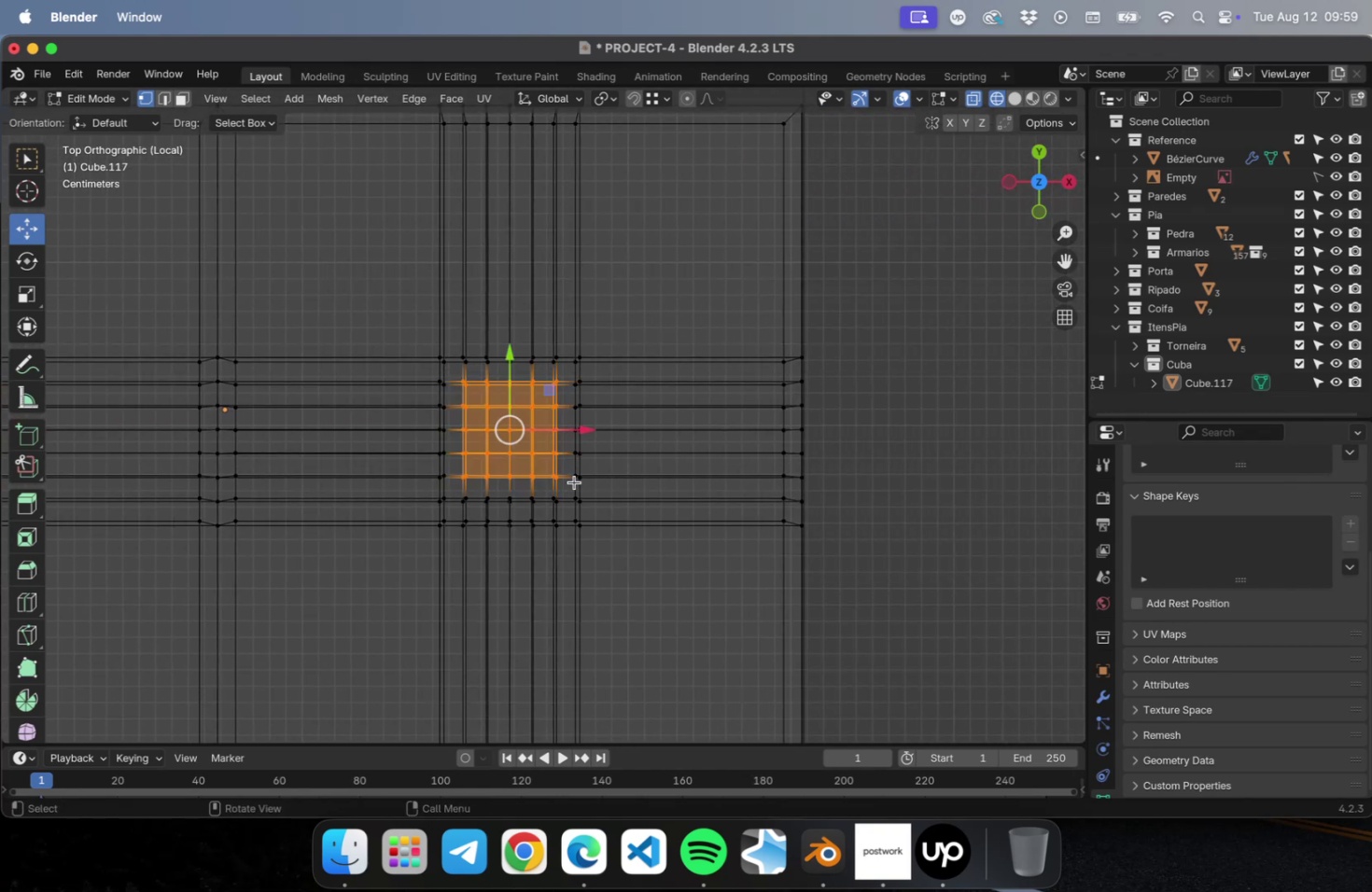 
hold_key(key=ShiftLeft, duration=0.72)
 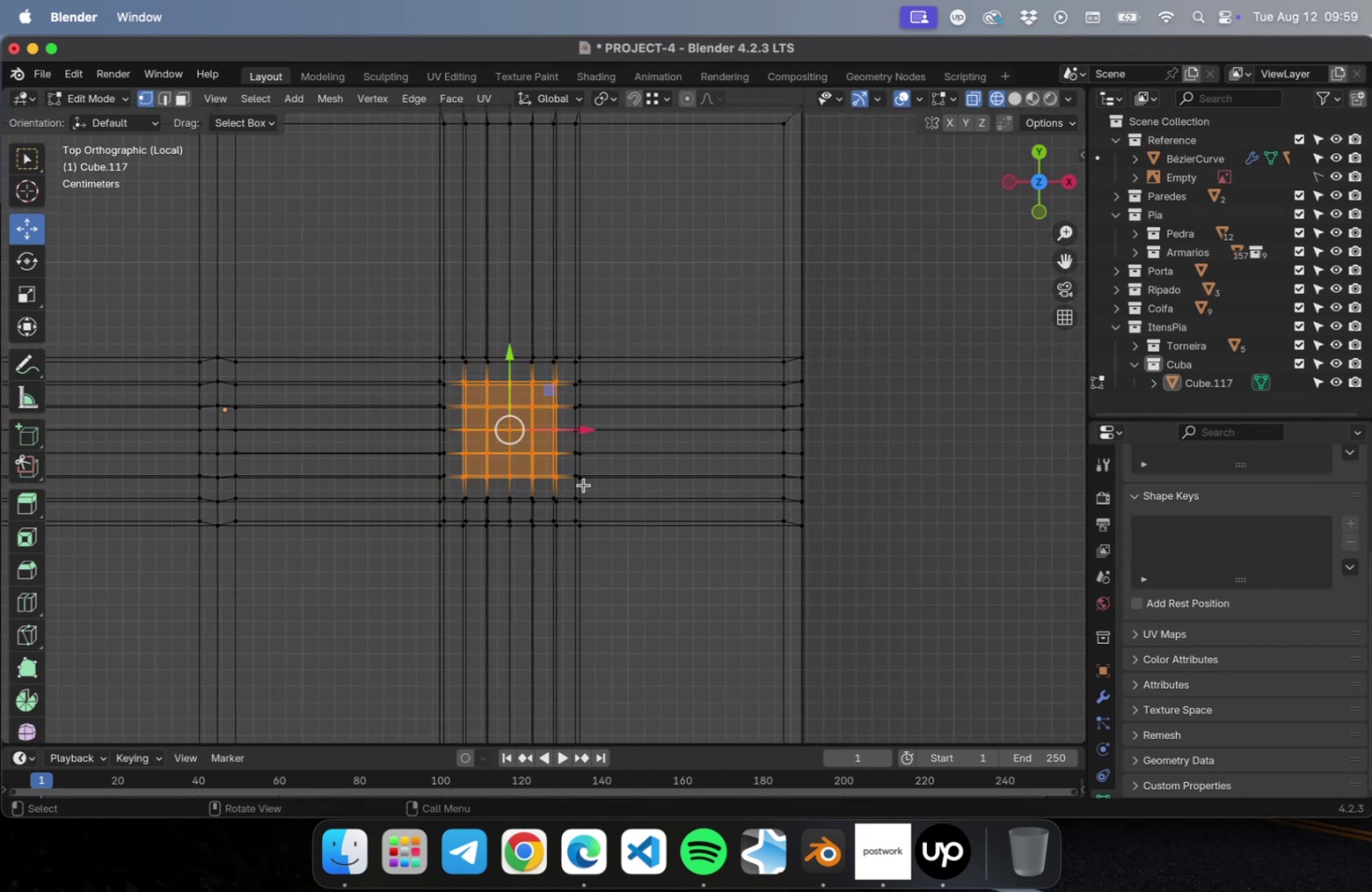 
scroll: coordinate [660, 509], scroll_direction: down, amount: 1.0
 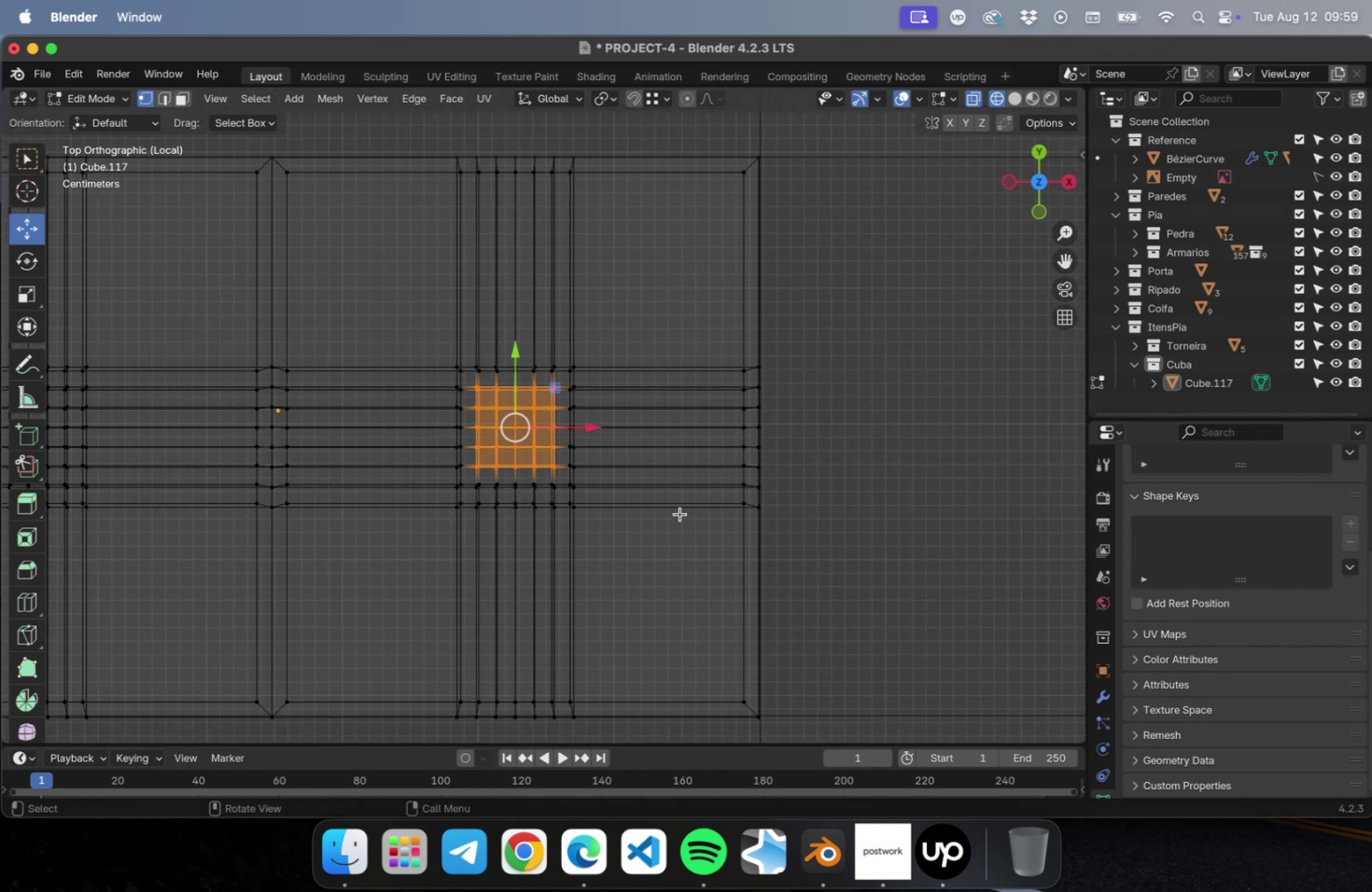 
hold_key(key=ShiftLeft, duration=1.21)
 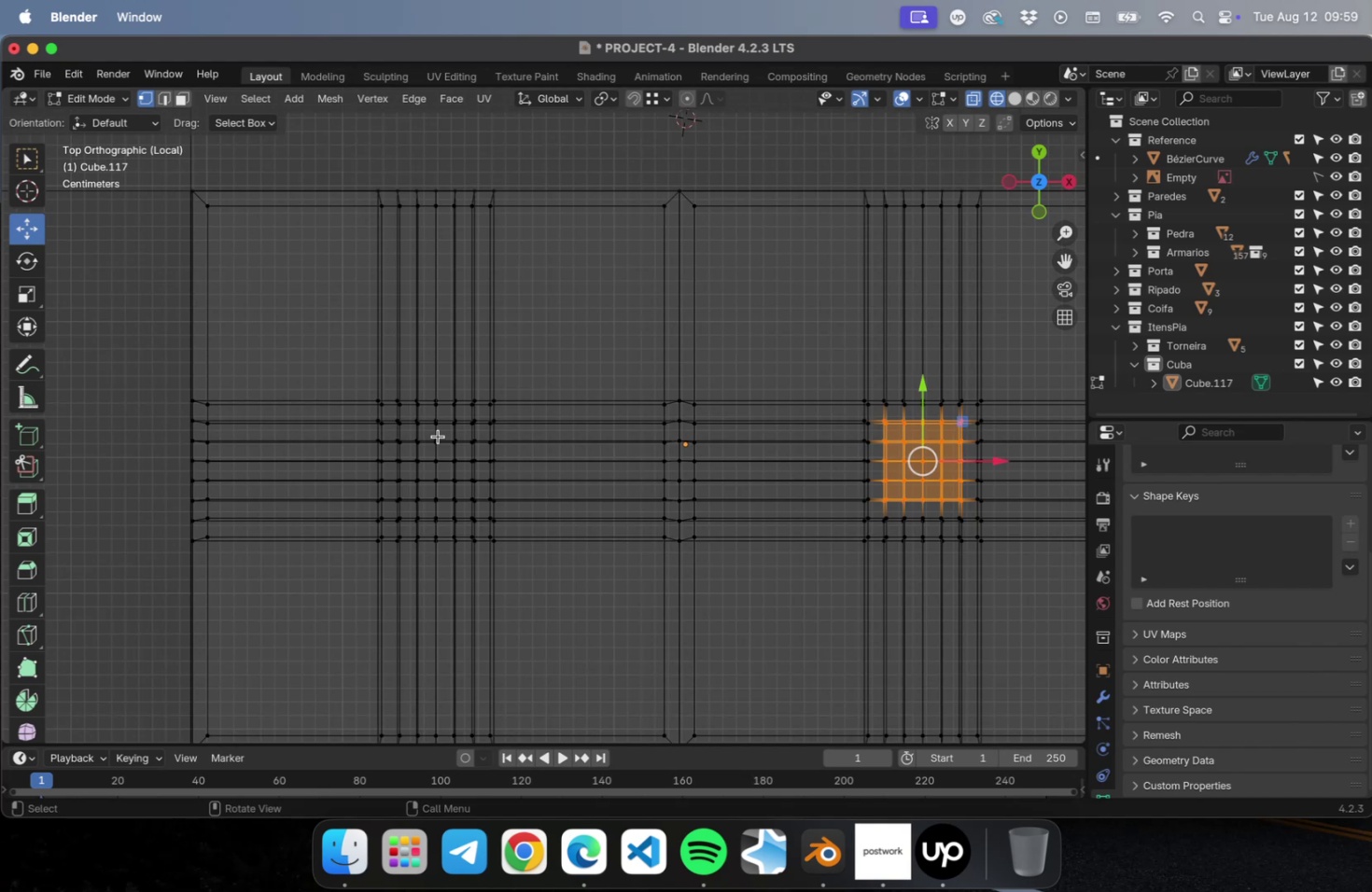 
hold_key(key=ShiftLeft, duration=2.23)
left_click_drag(start_coordinate=[385, 410], to_coordinate=[483, 507])
 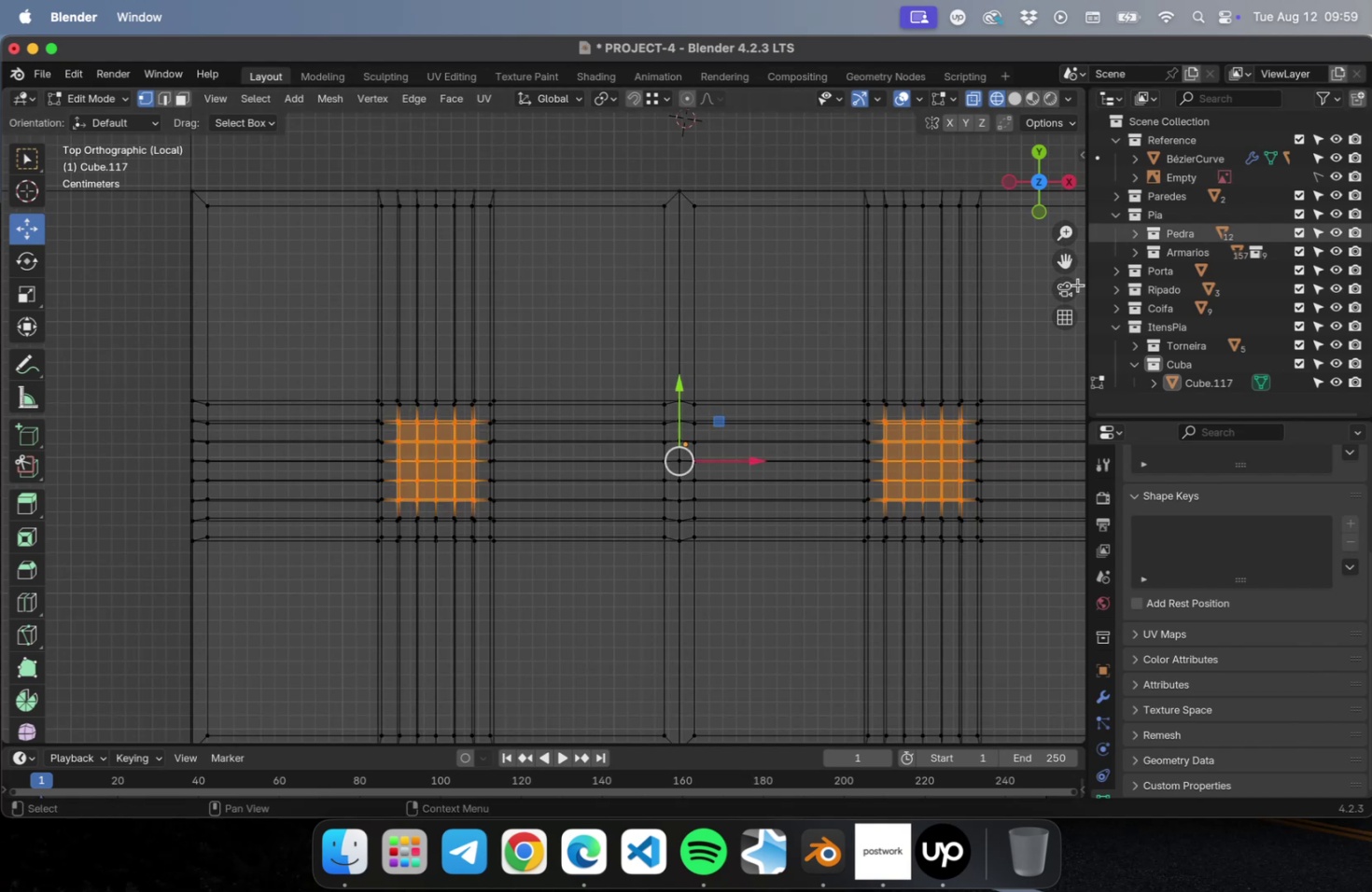 
key(N)
 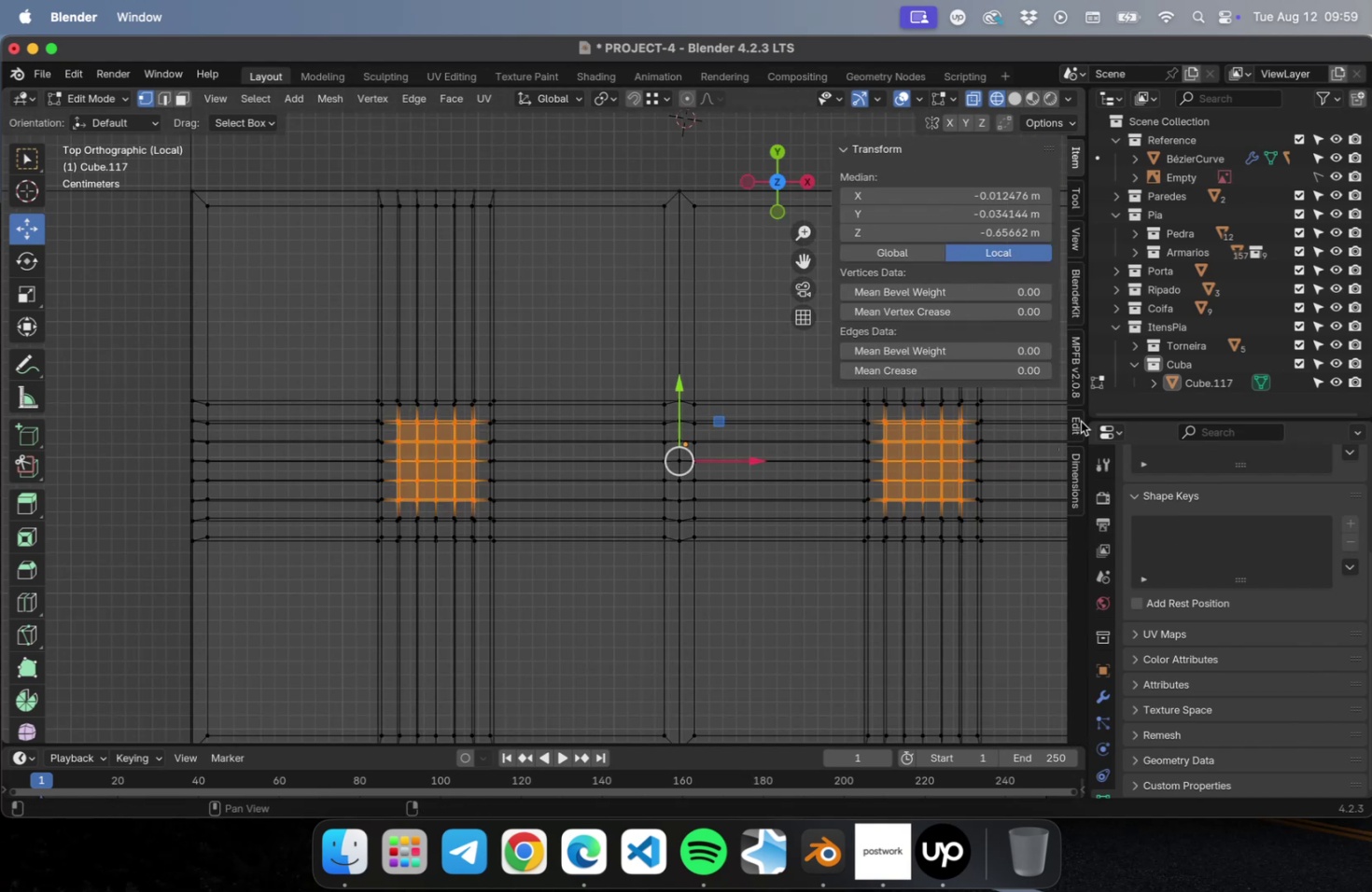 
left_click([1075, 424])
 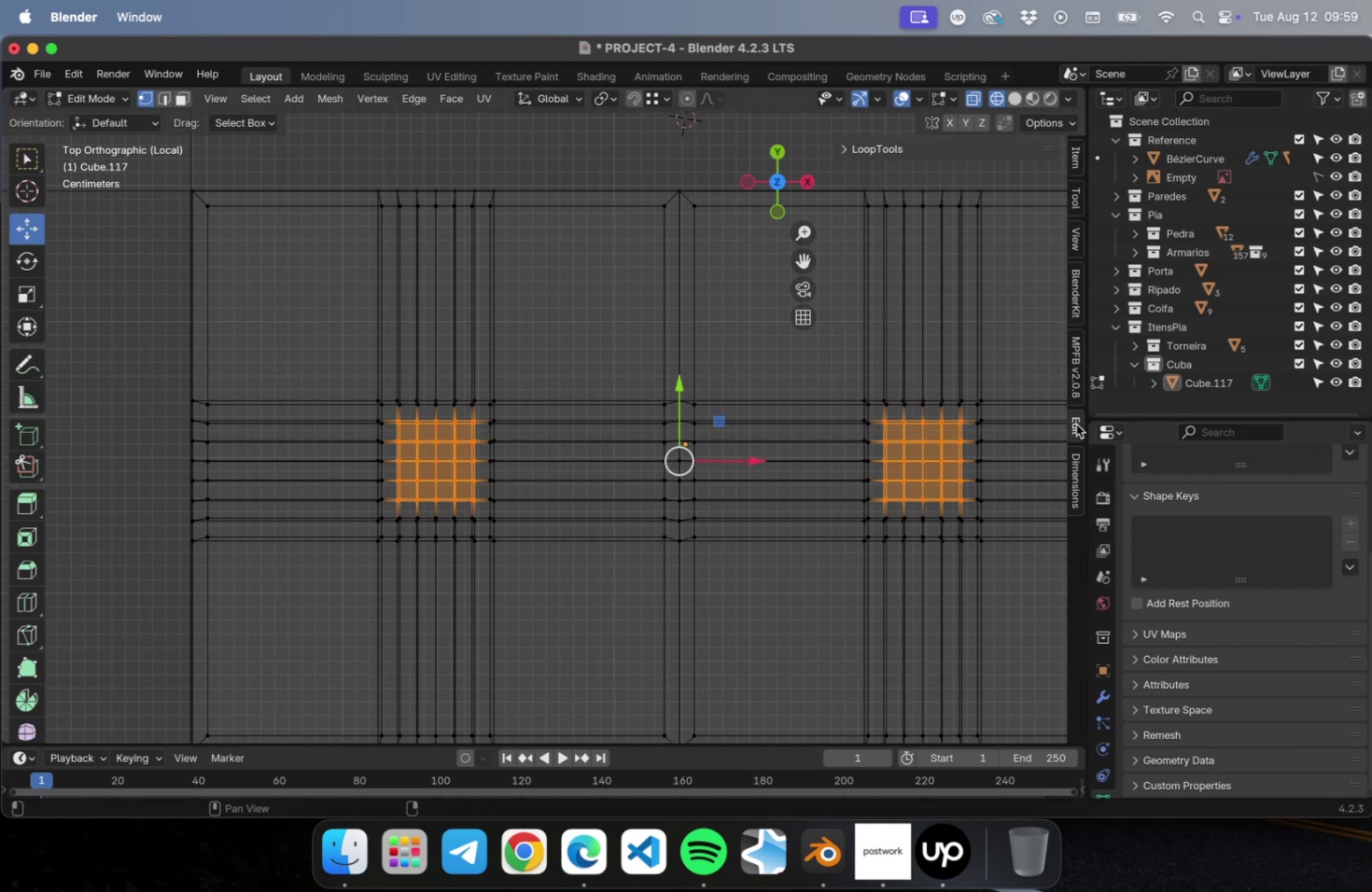 
left_click([1075, 424])
 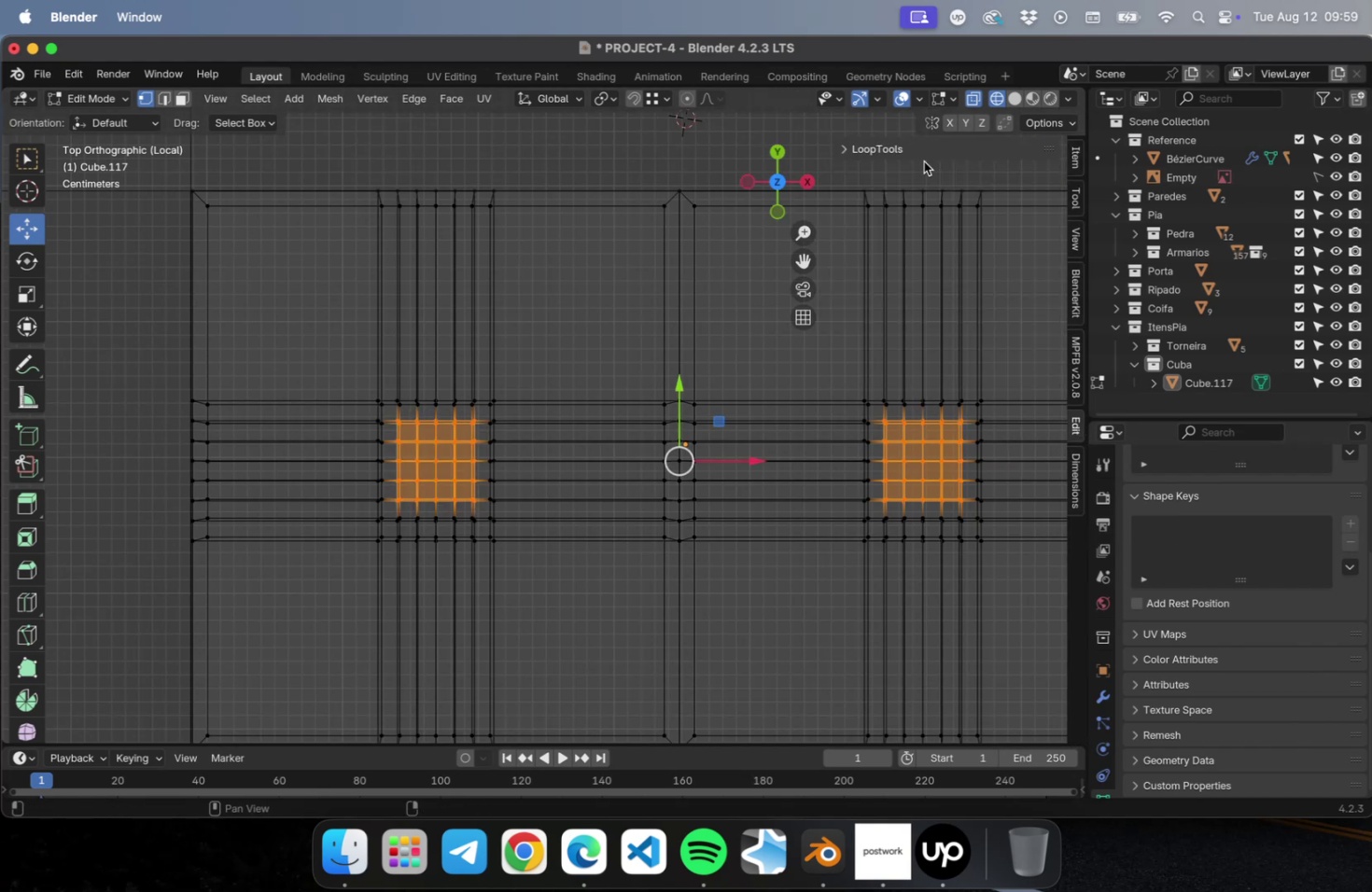 
left_click([886, 154])
 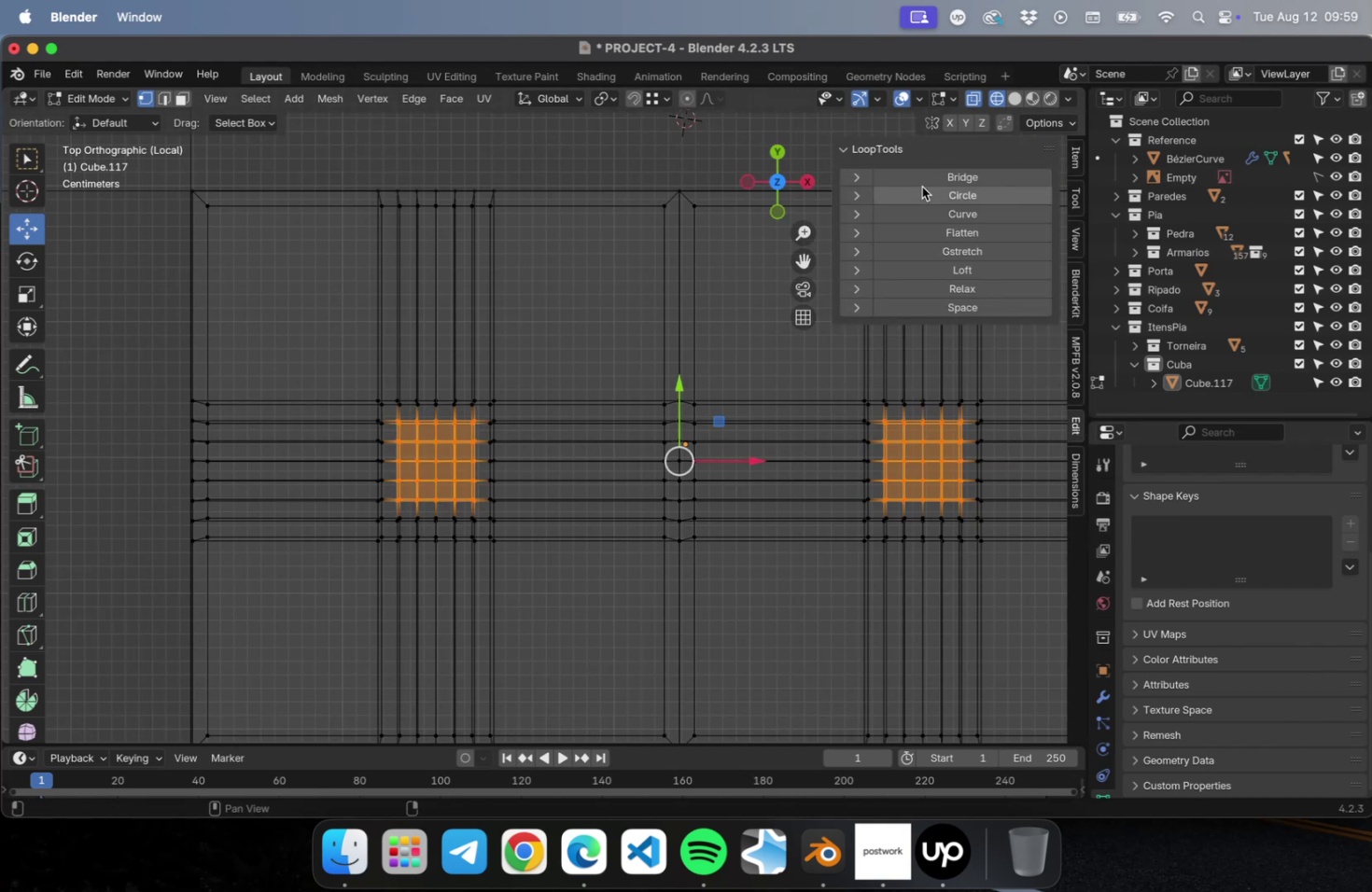 
left_click([920, 187])
 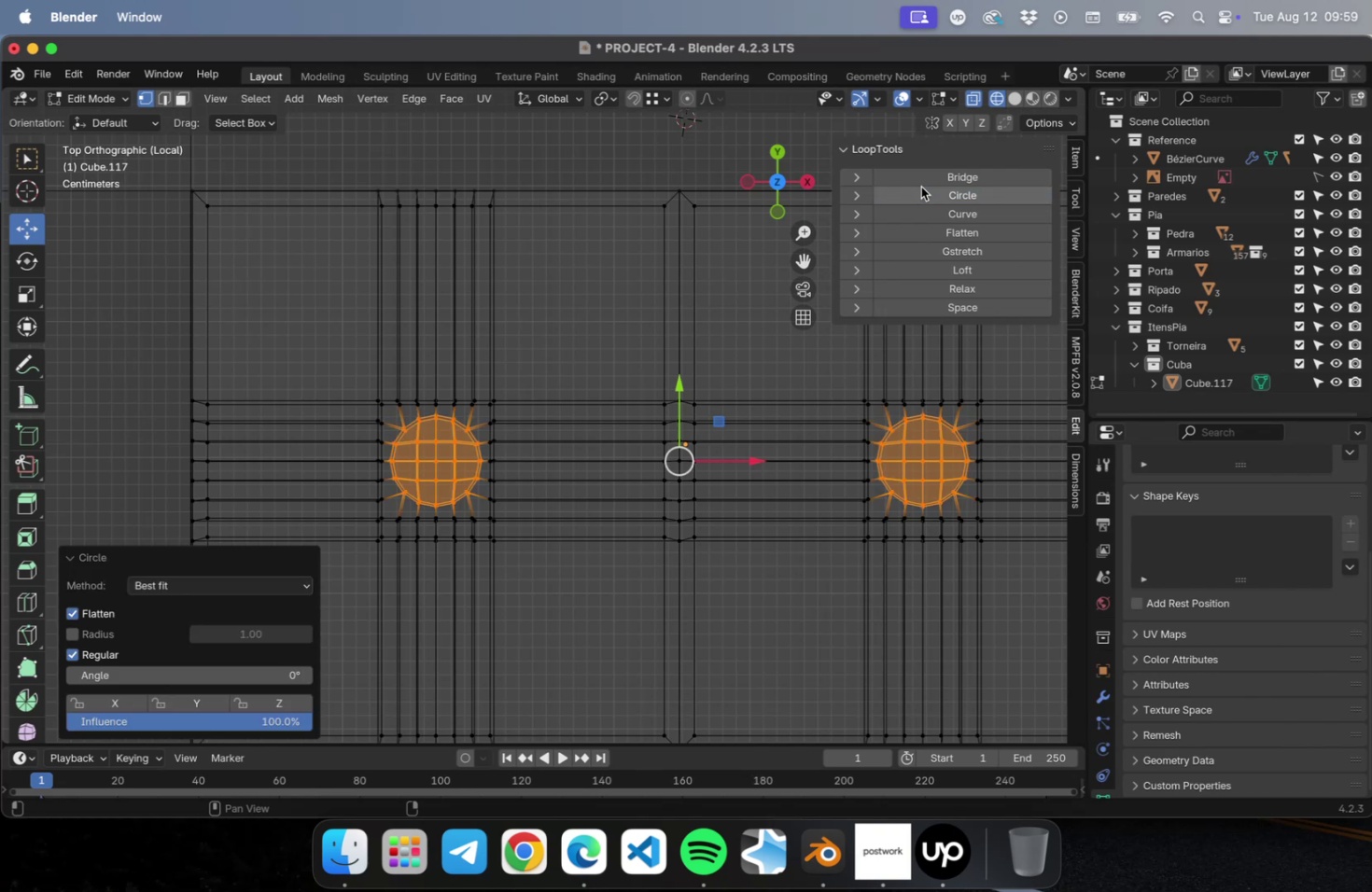 
left_click([920, 187])
 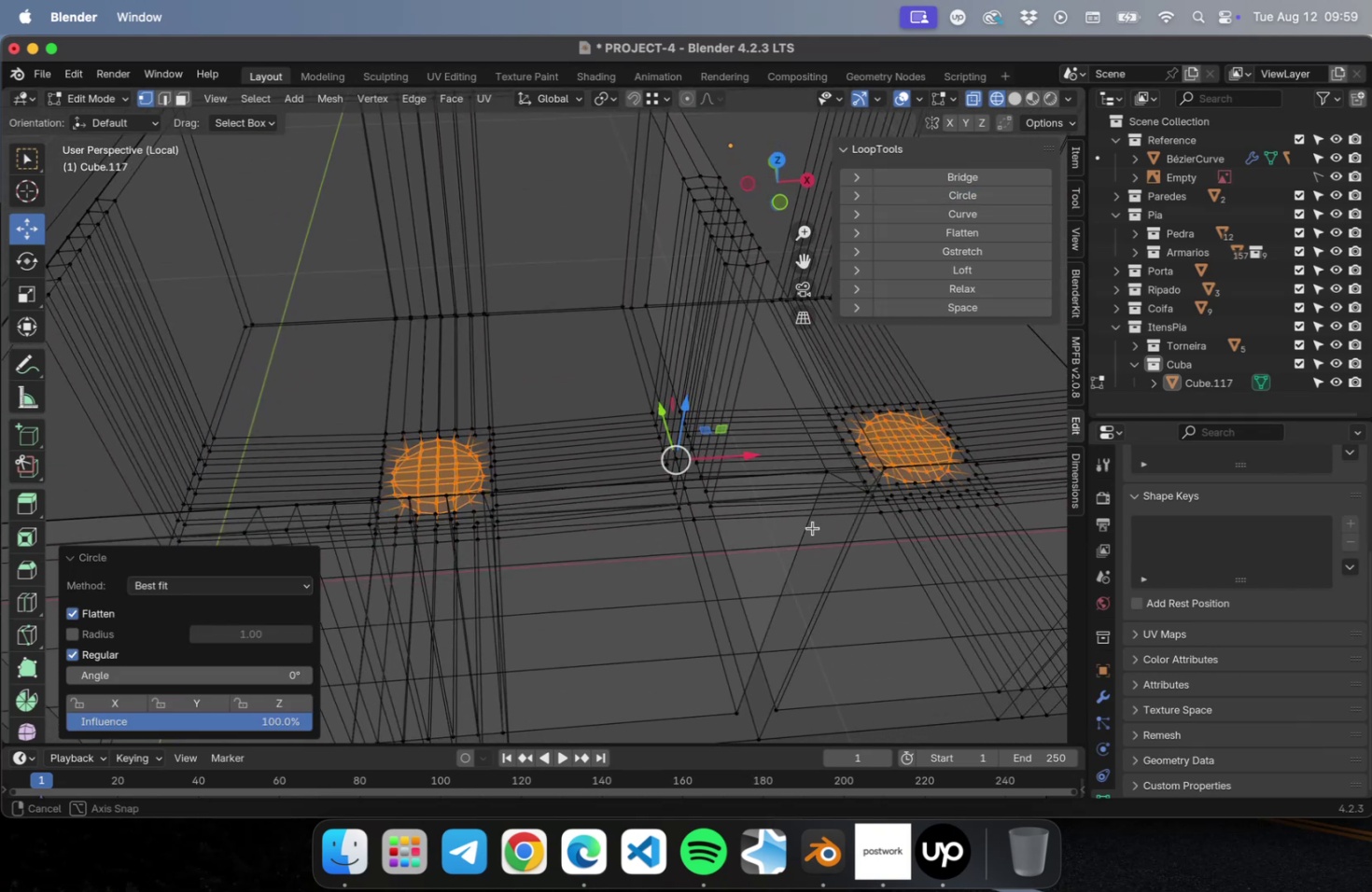 
wait(11.12)
 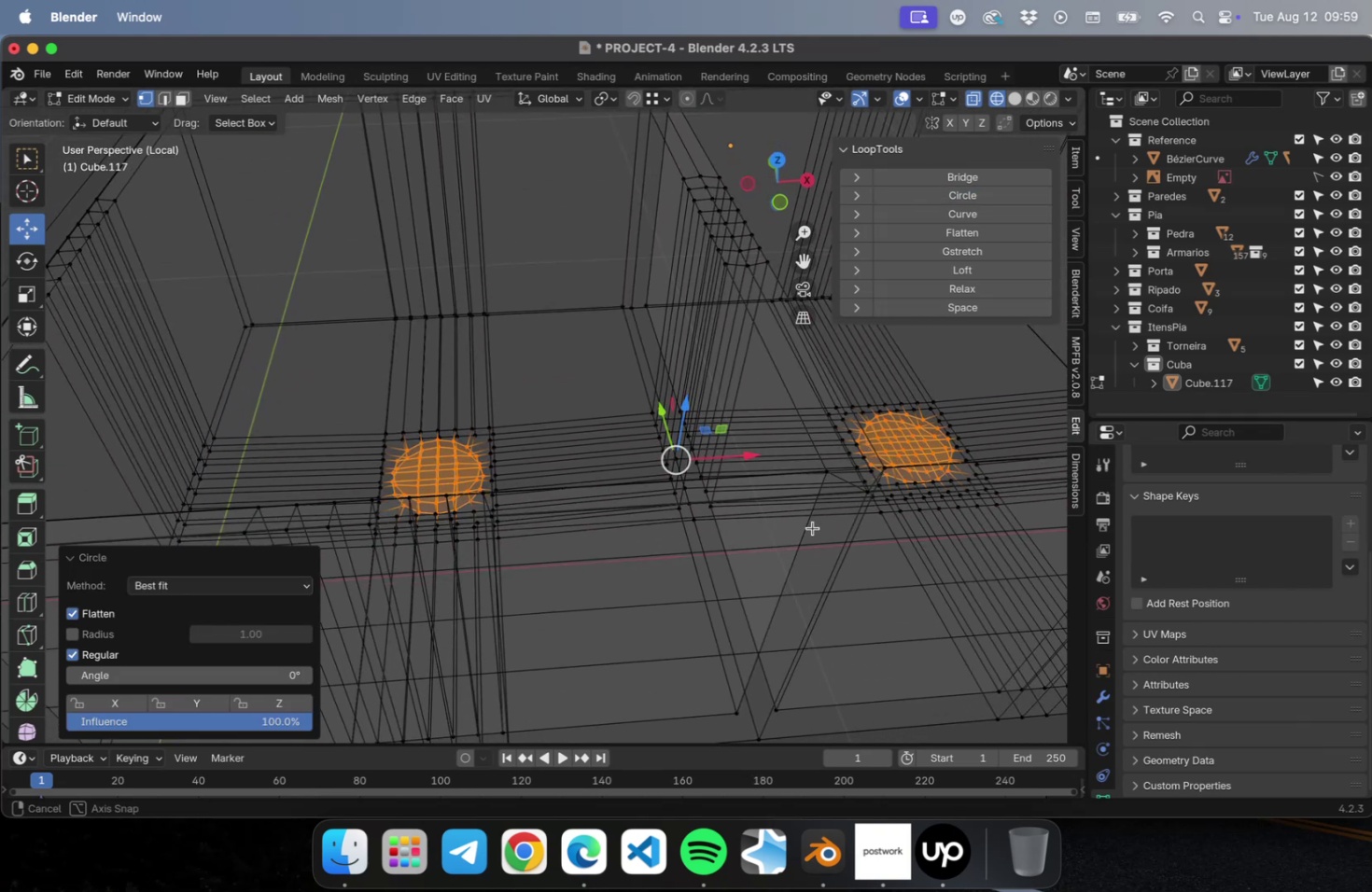 
right_click([472, 476])
 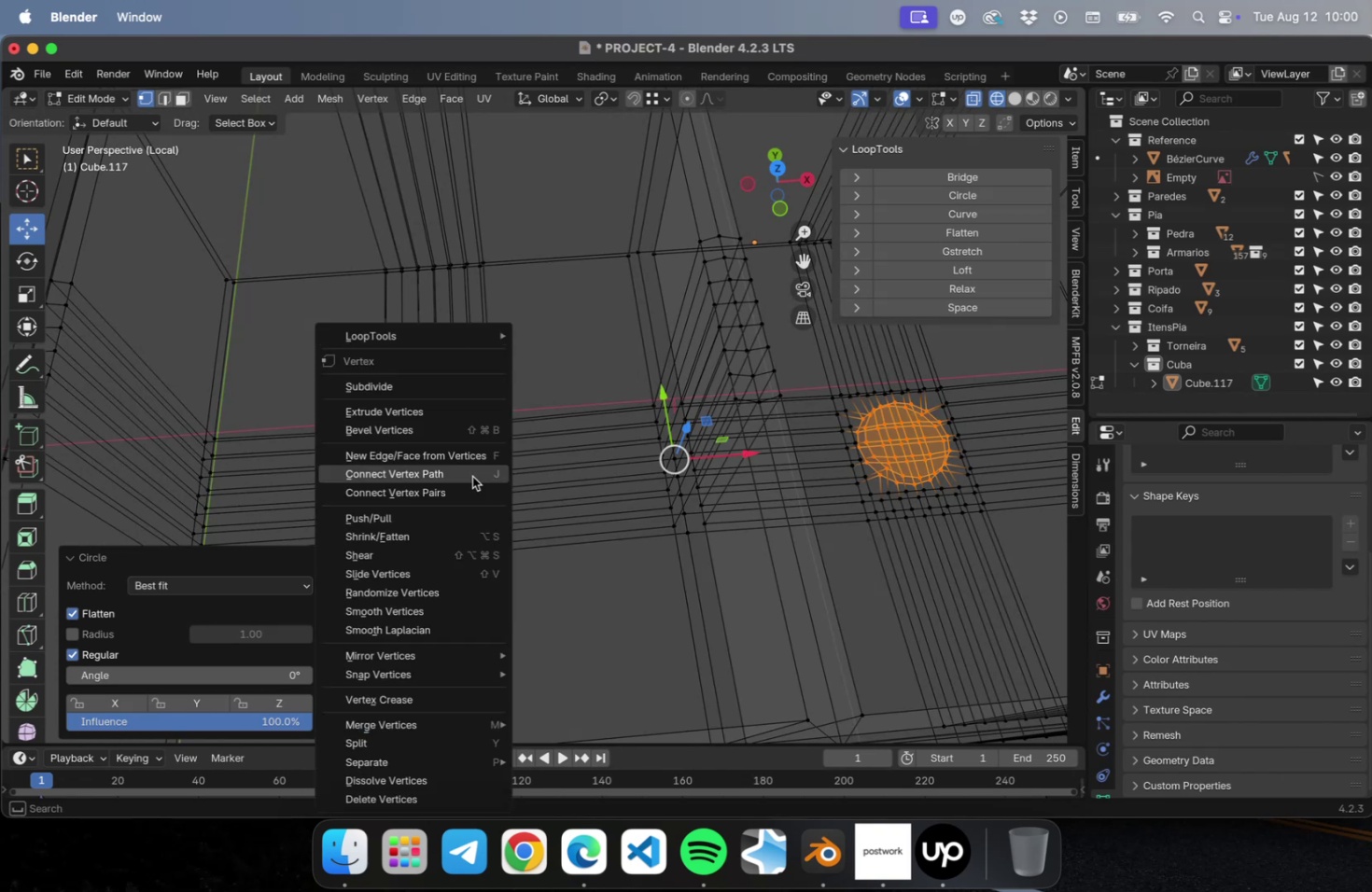 
key(Escape)
 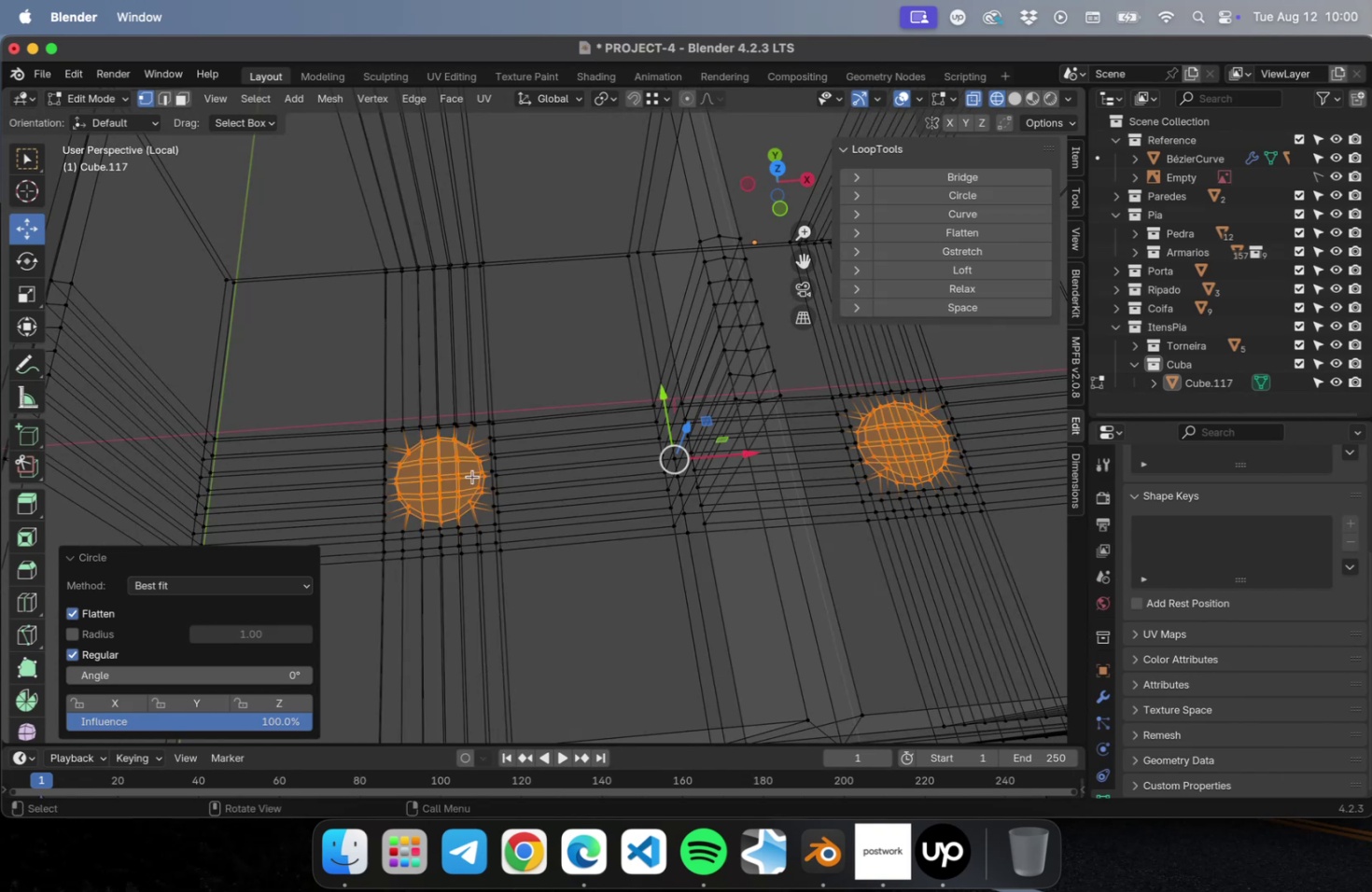 
key(3)
 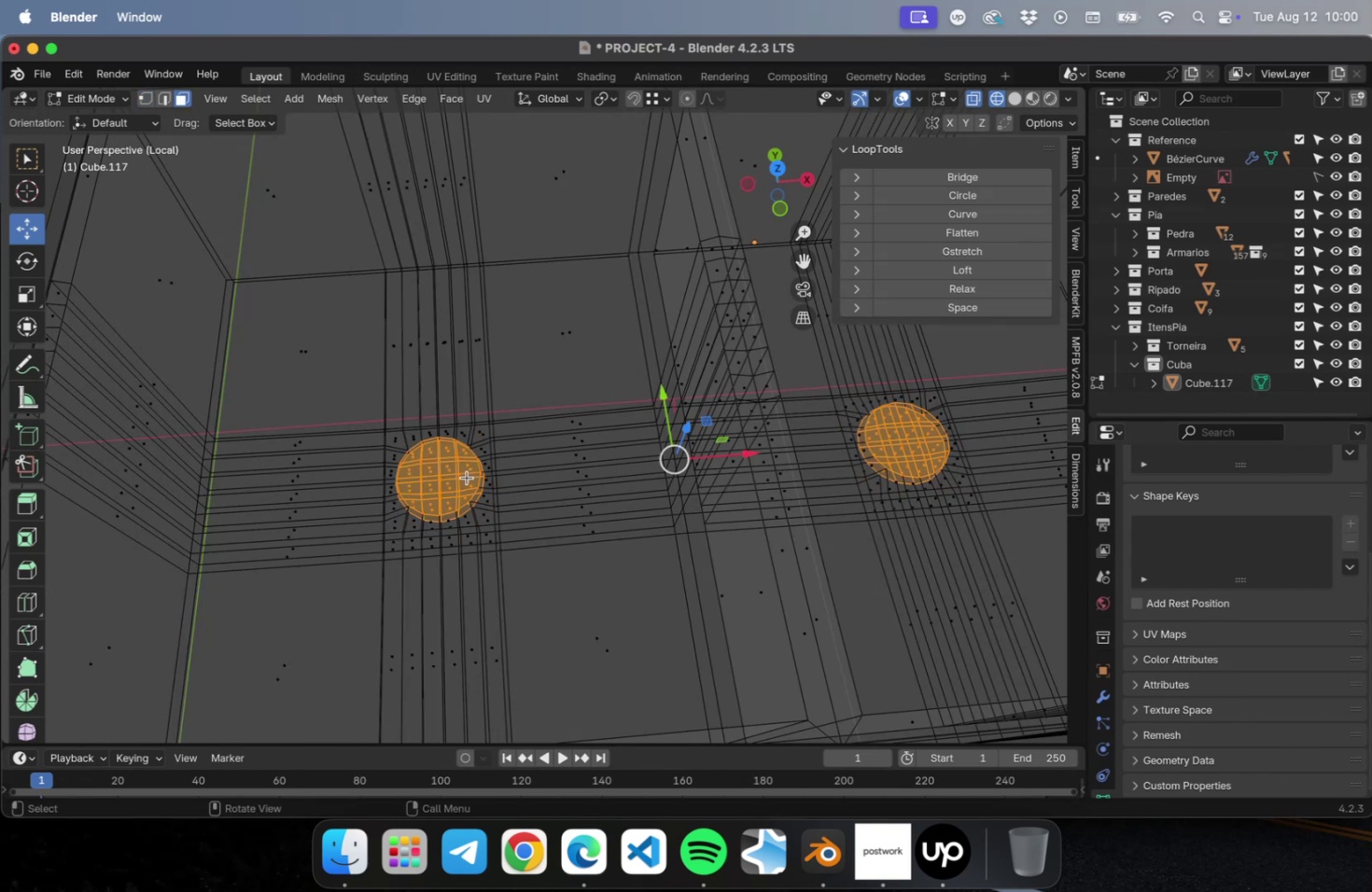 
right_click([443, 478])
 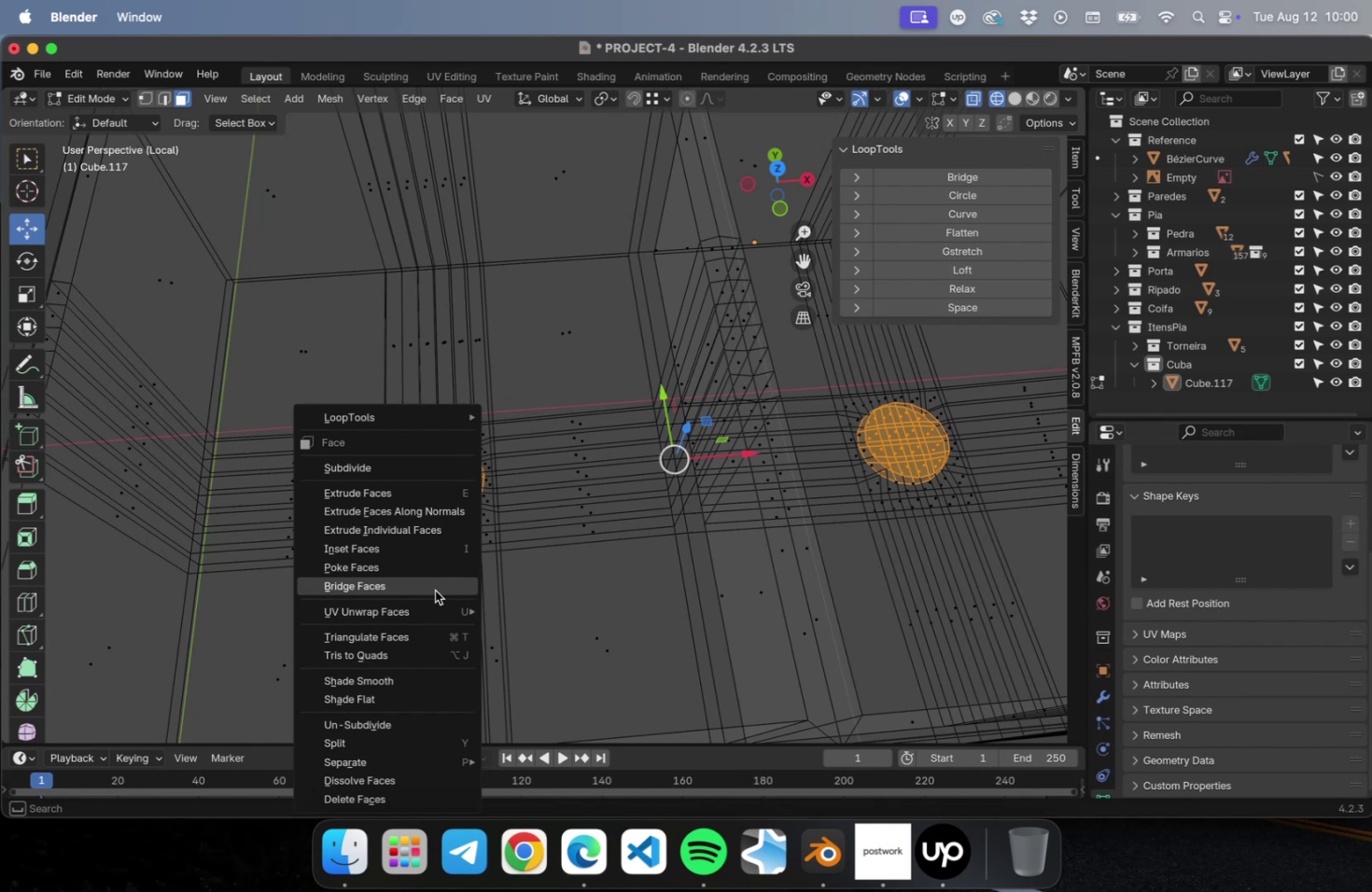 
left_click([435, 587])
 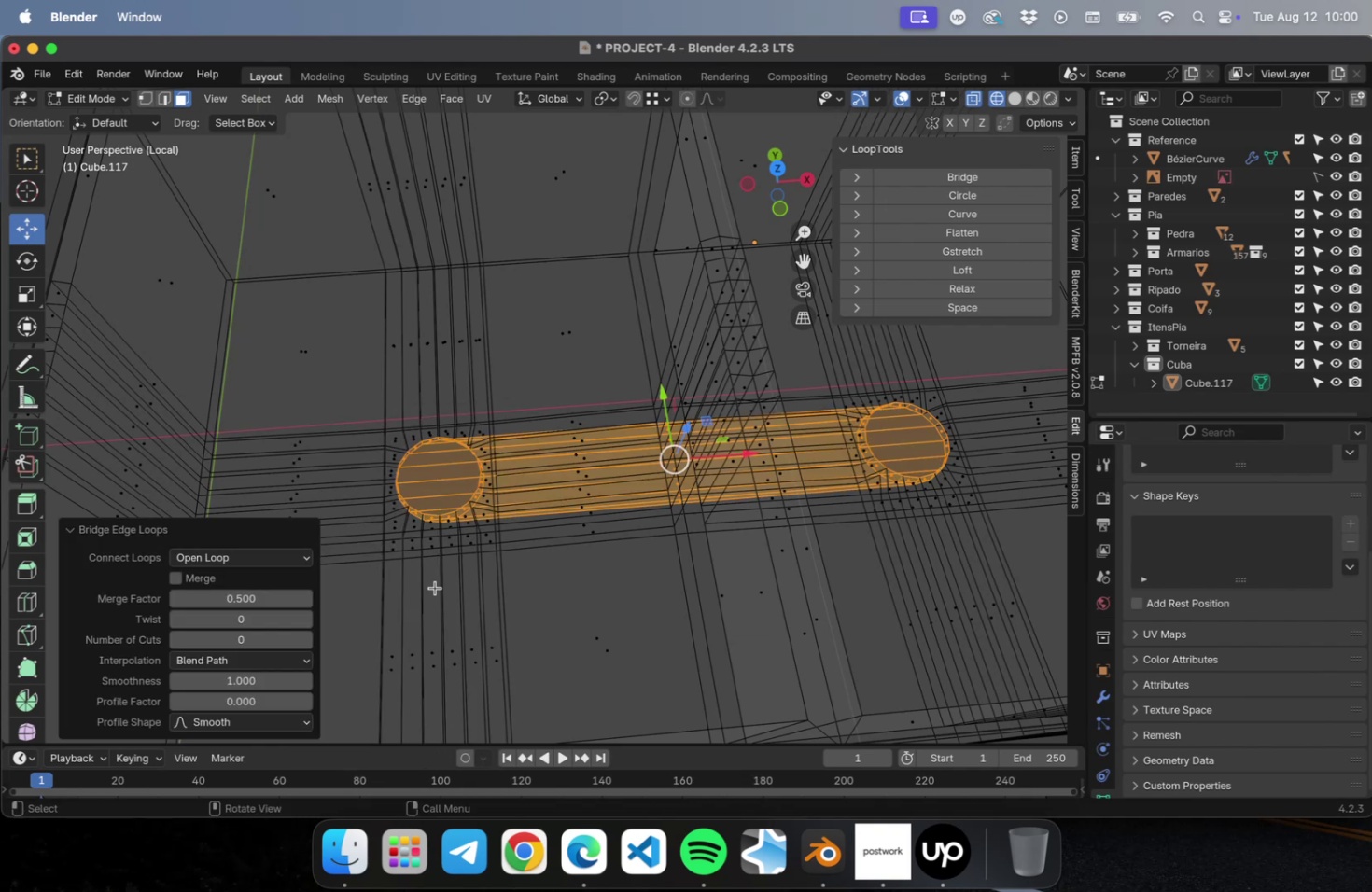 
key(Meta+CommandLeft)
 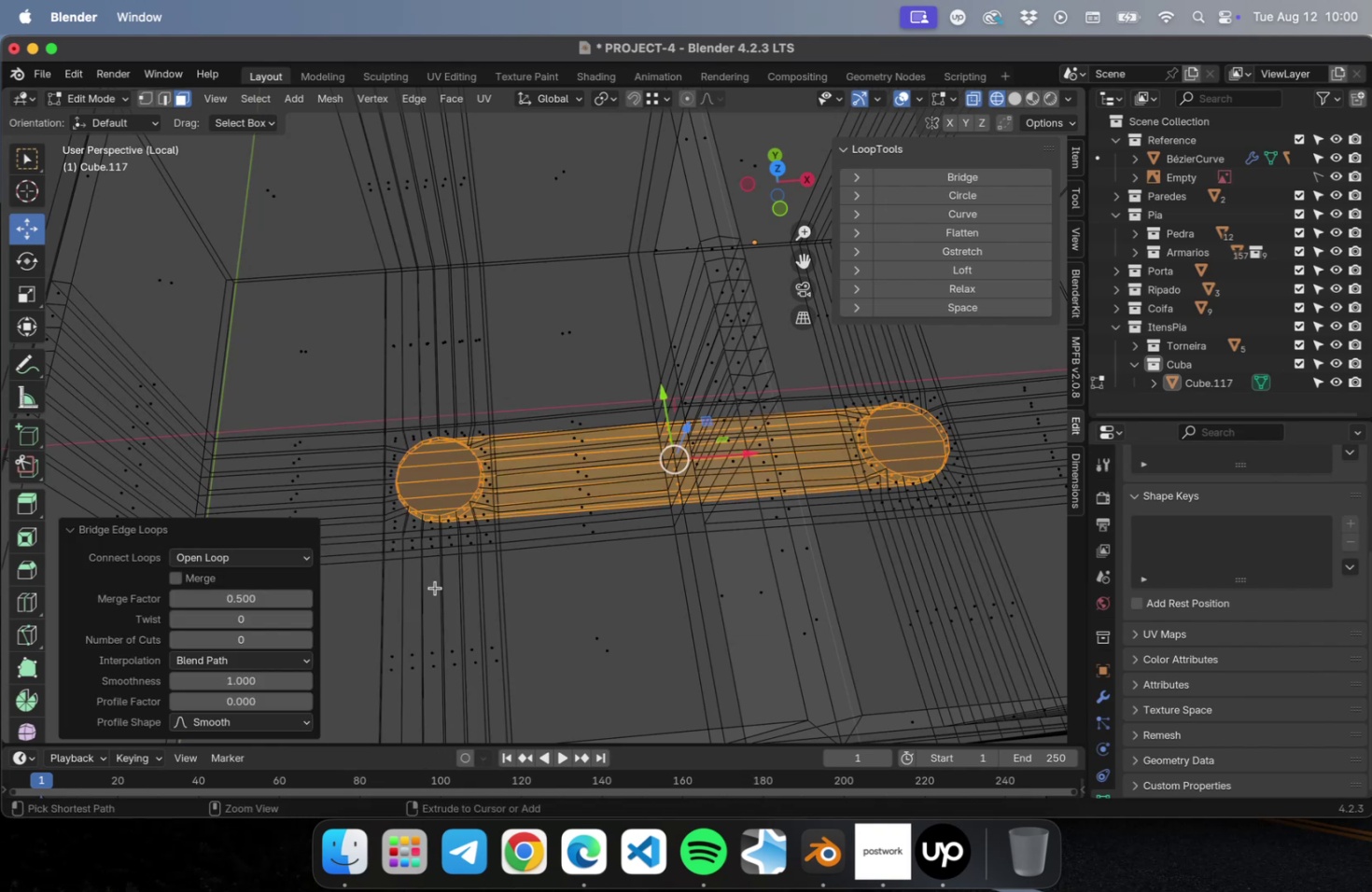 
key(Meta+Z)
 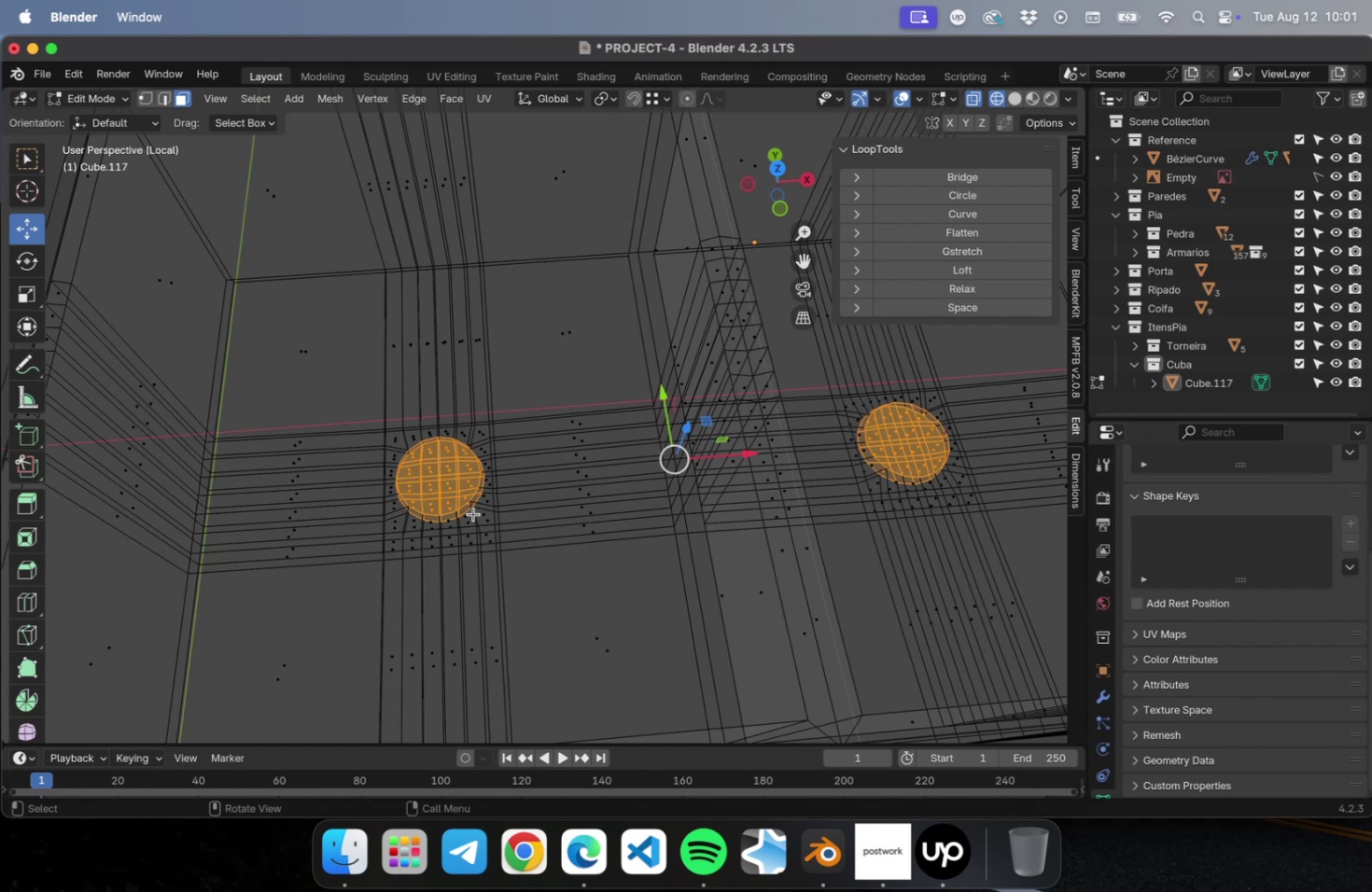 
wait(64.57)
 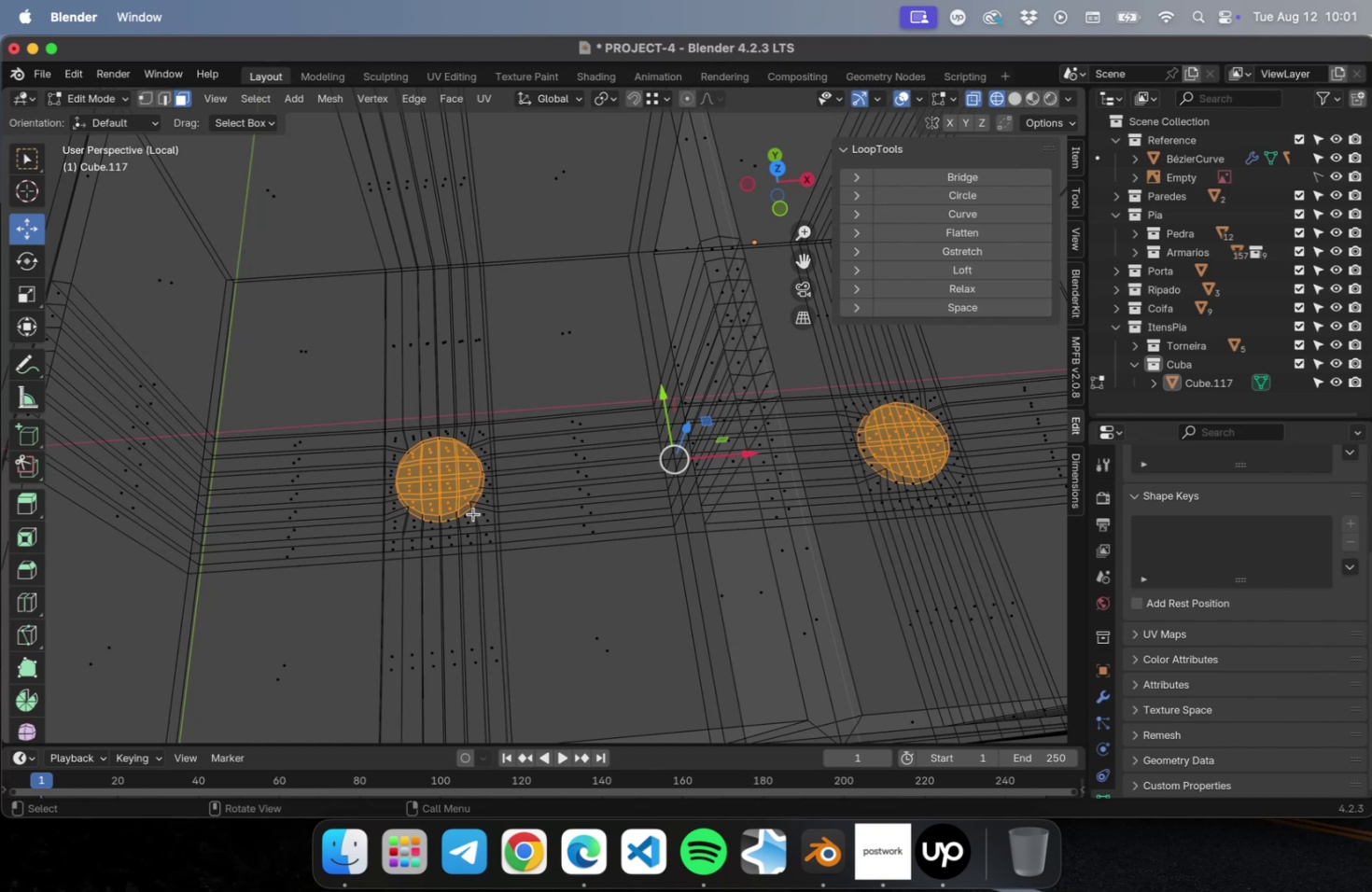 
scroll: coordinate [473, 514], scroll_direction: up, amount: 5.0
 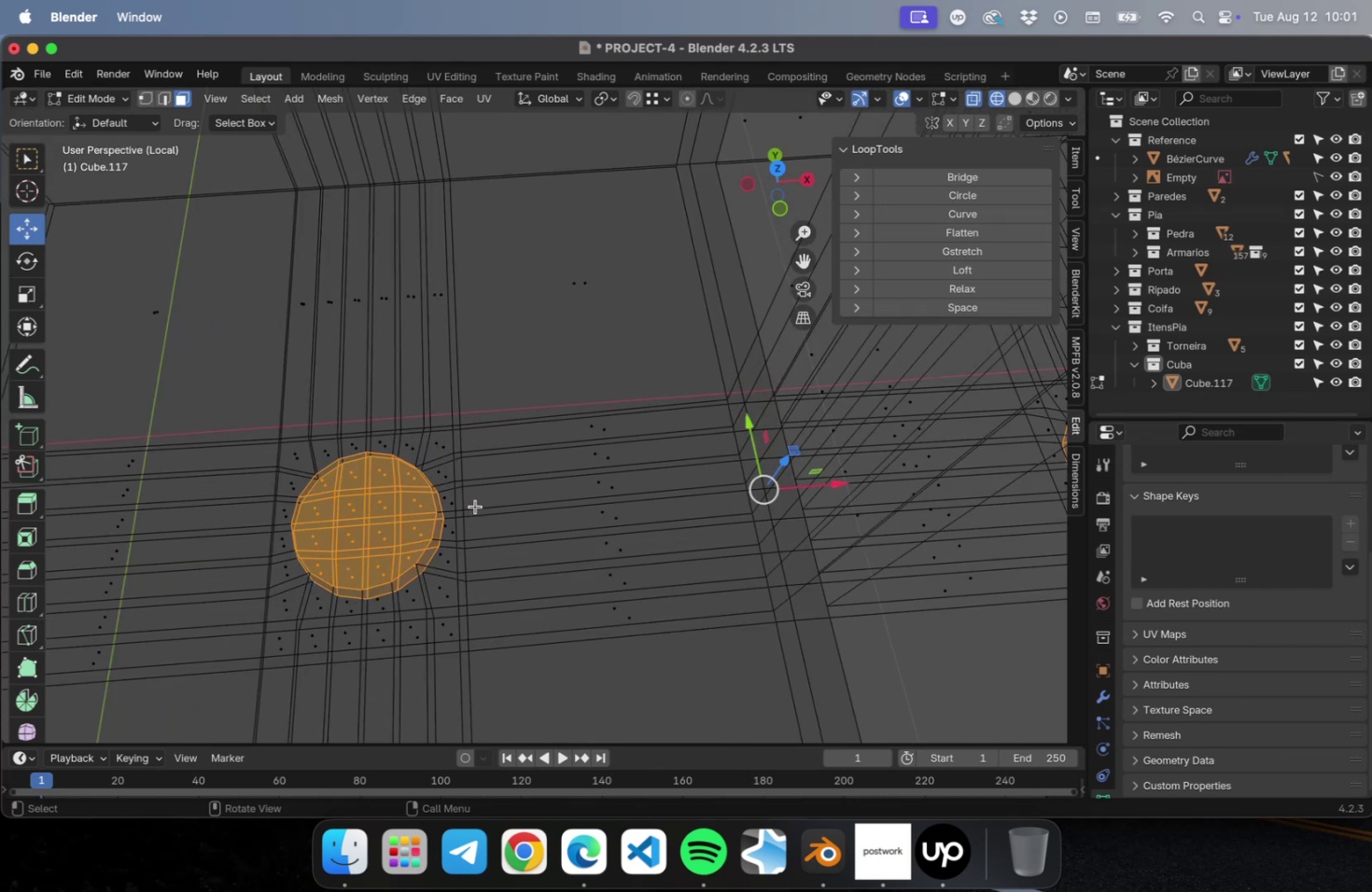 
hold_key(key=ShiftLeft, duration=0.45)
 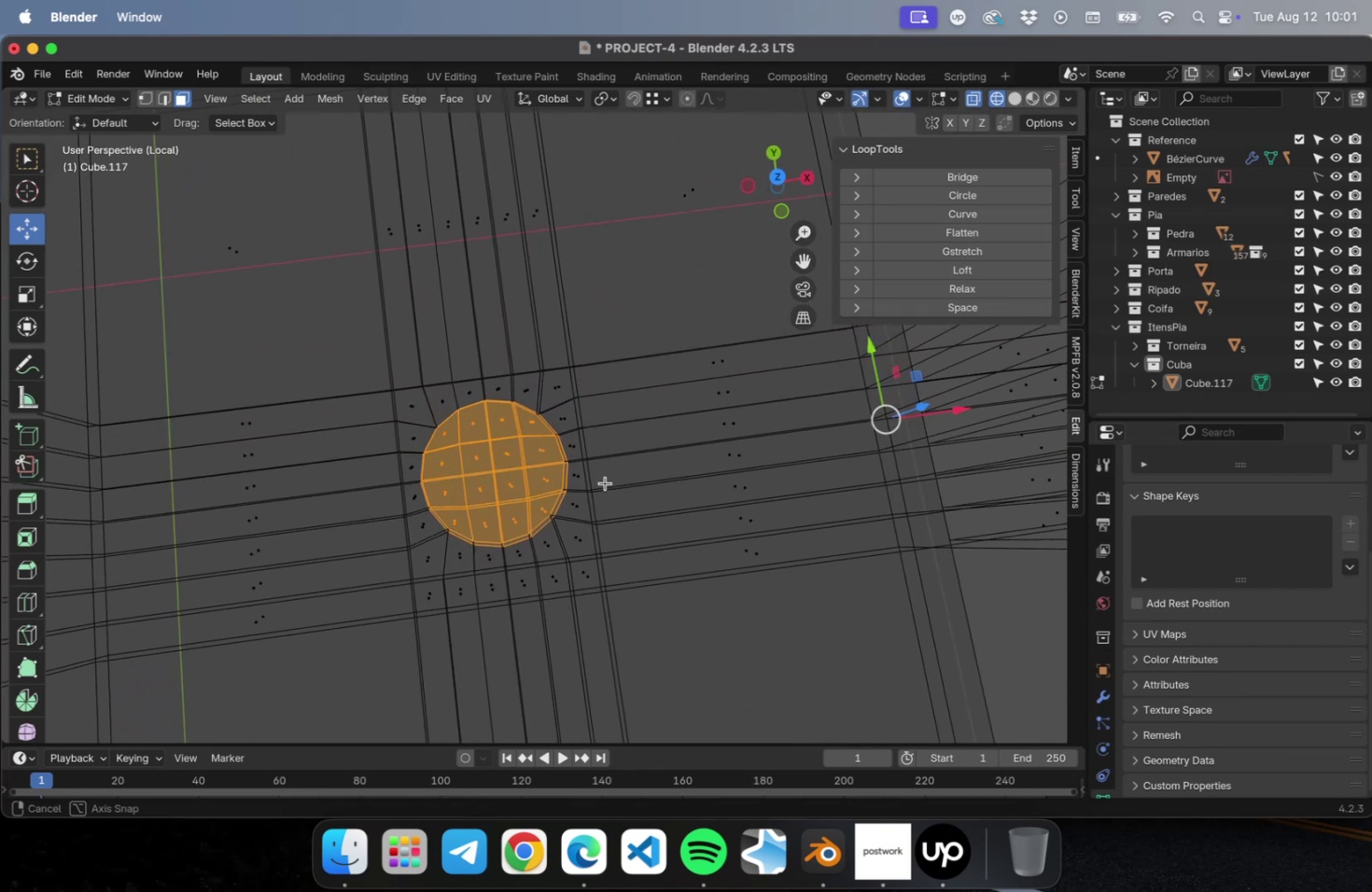 
scroll: coordinate [568, 468], scroll_direction: down, amount: 10.0
 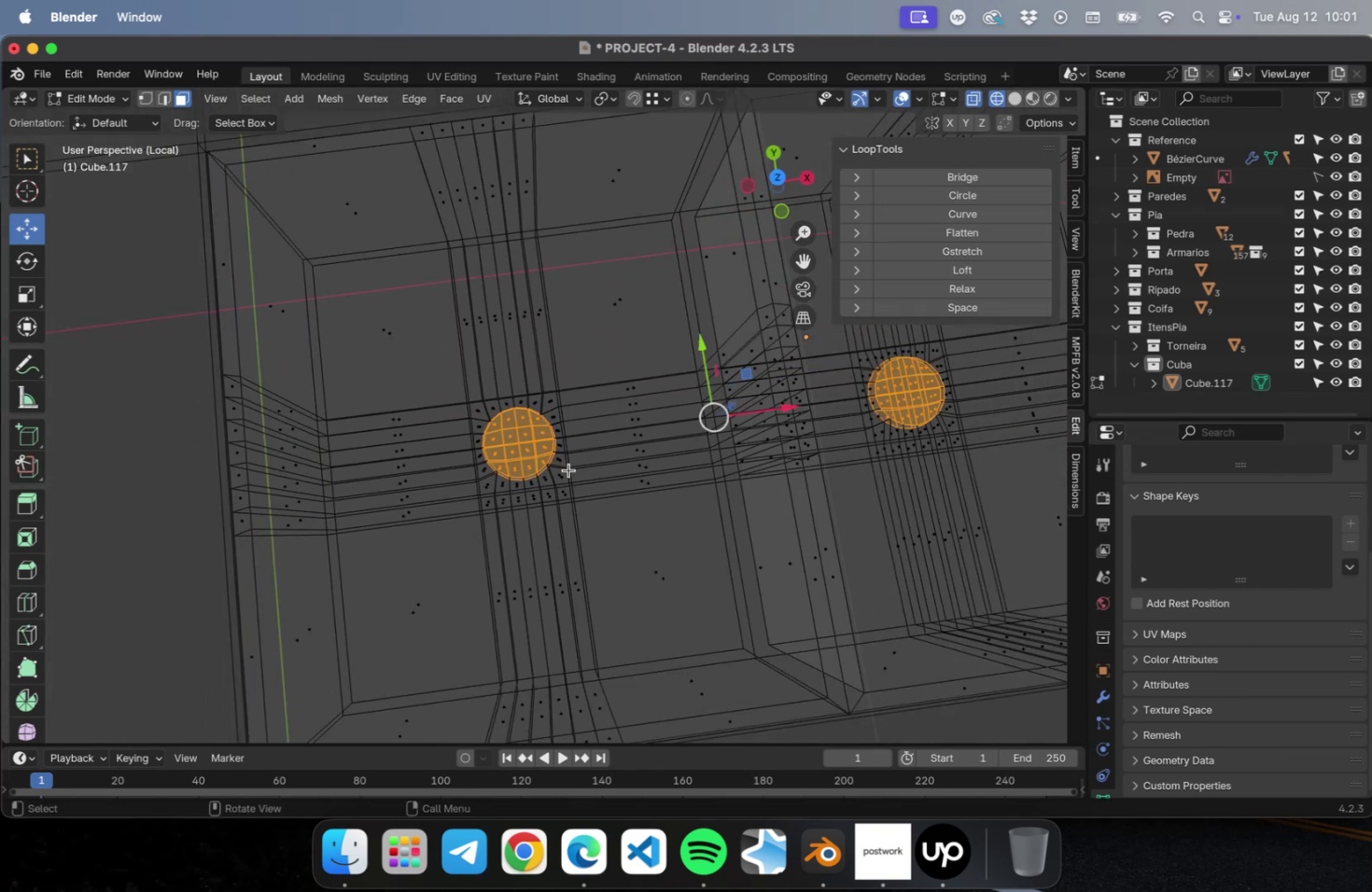 
hold_key(key=ShiftLeft, duration=0.38)
 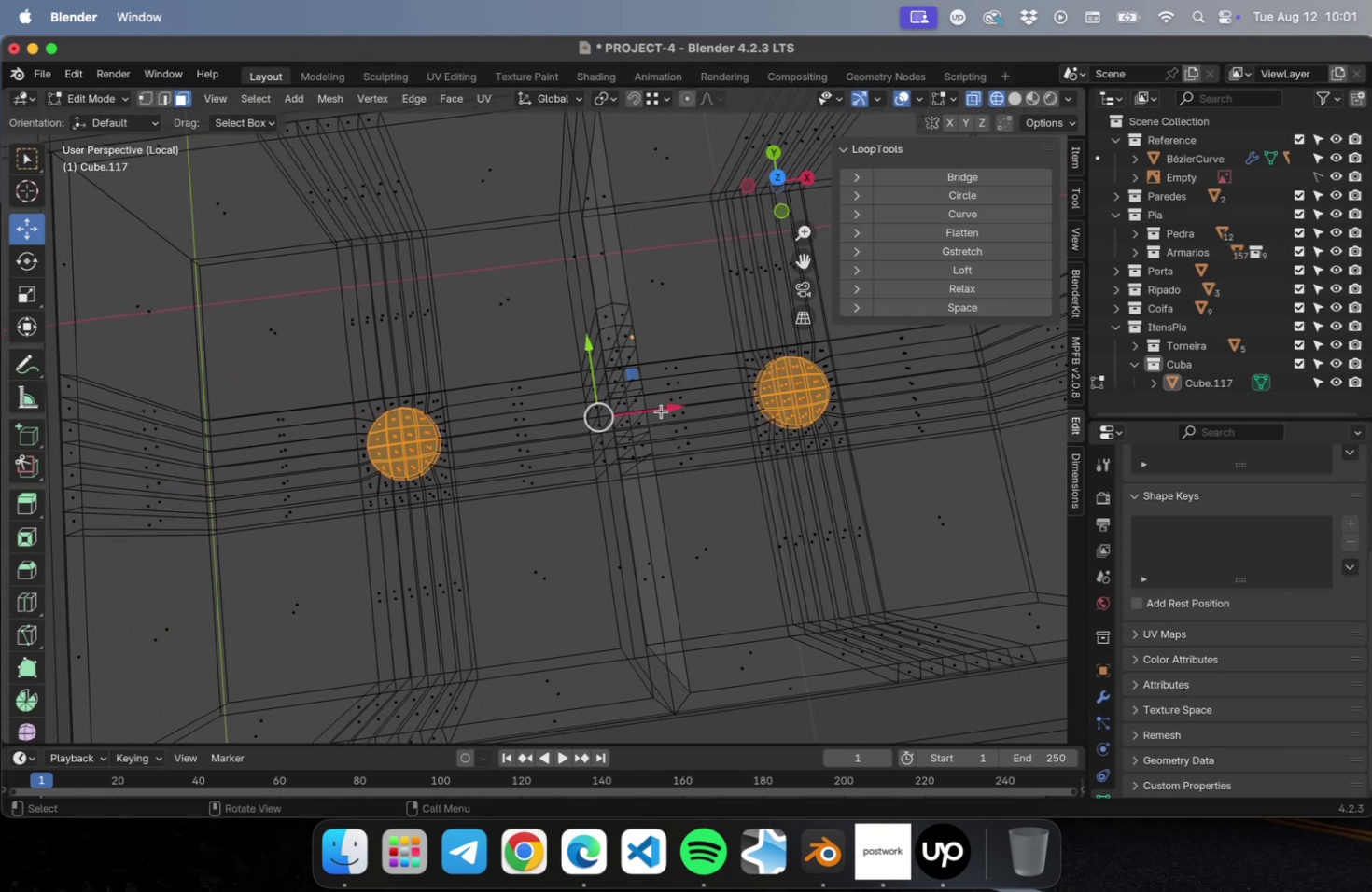 
hold_key(key=ShiftLeft, duration=0.64)
left_click_drag(start_coordinate=[731, 321], to_coordinate=[864, 505])
 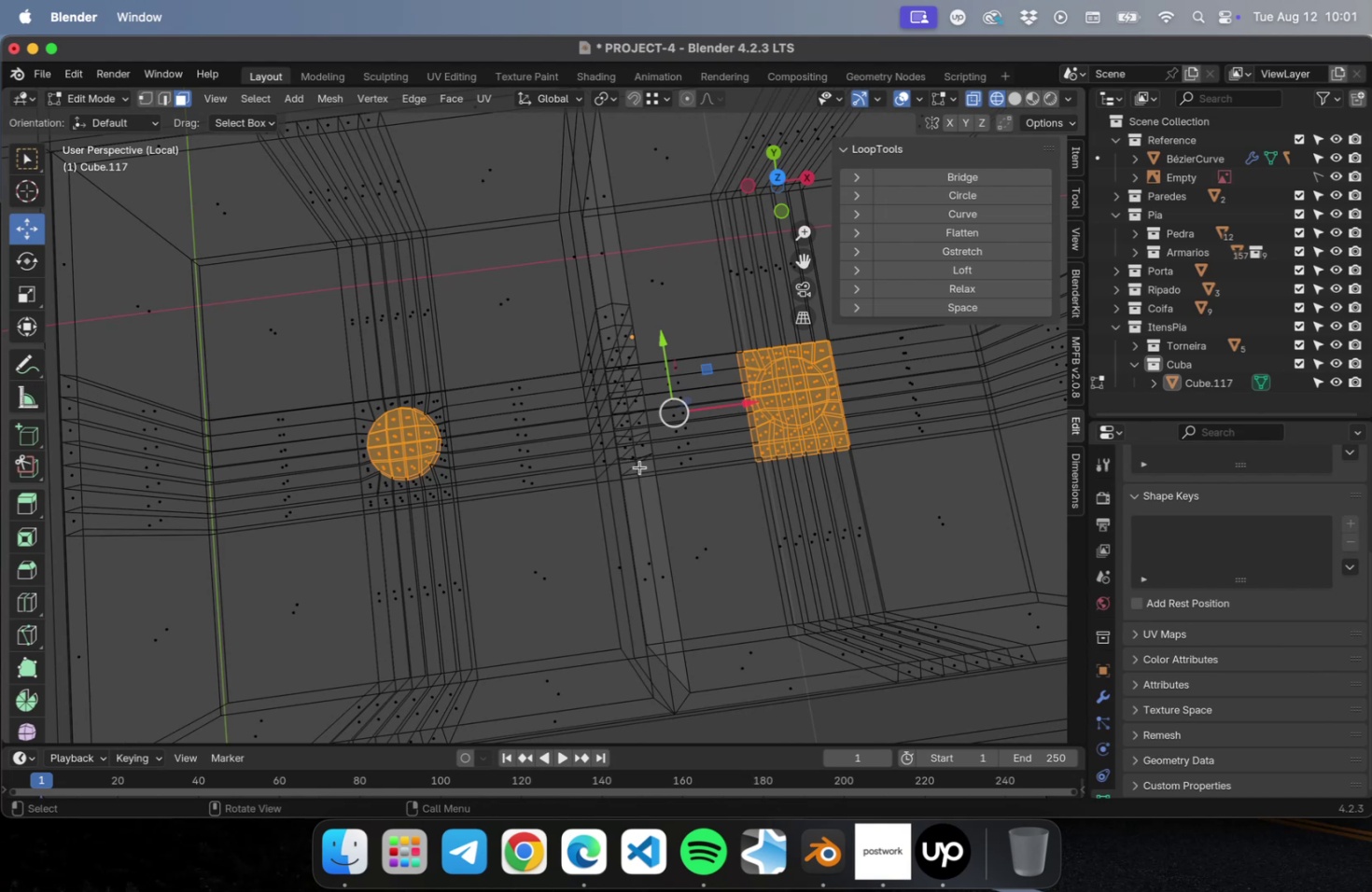 
hold_key(key=CommandLeft, duration=0.58)
left_click_drag(start_coordinate=[930, 509], to_coordinate=[683, 330])
 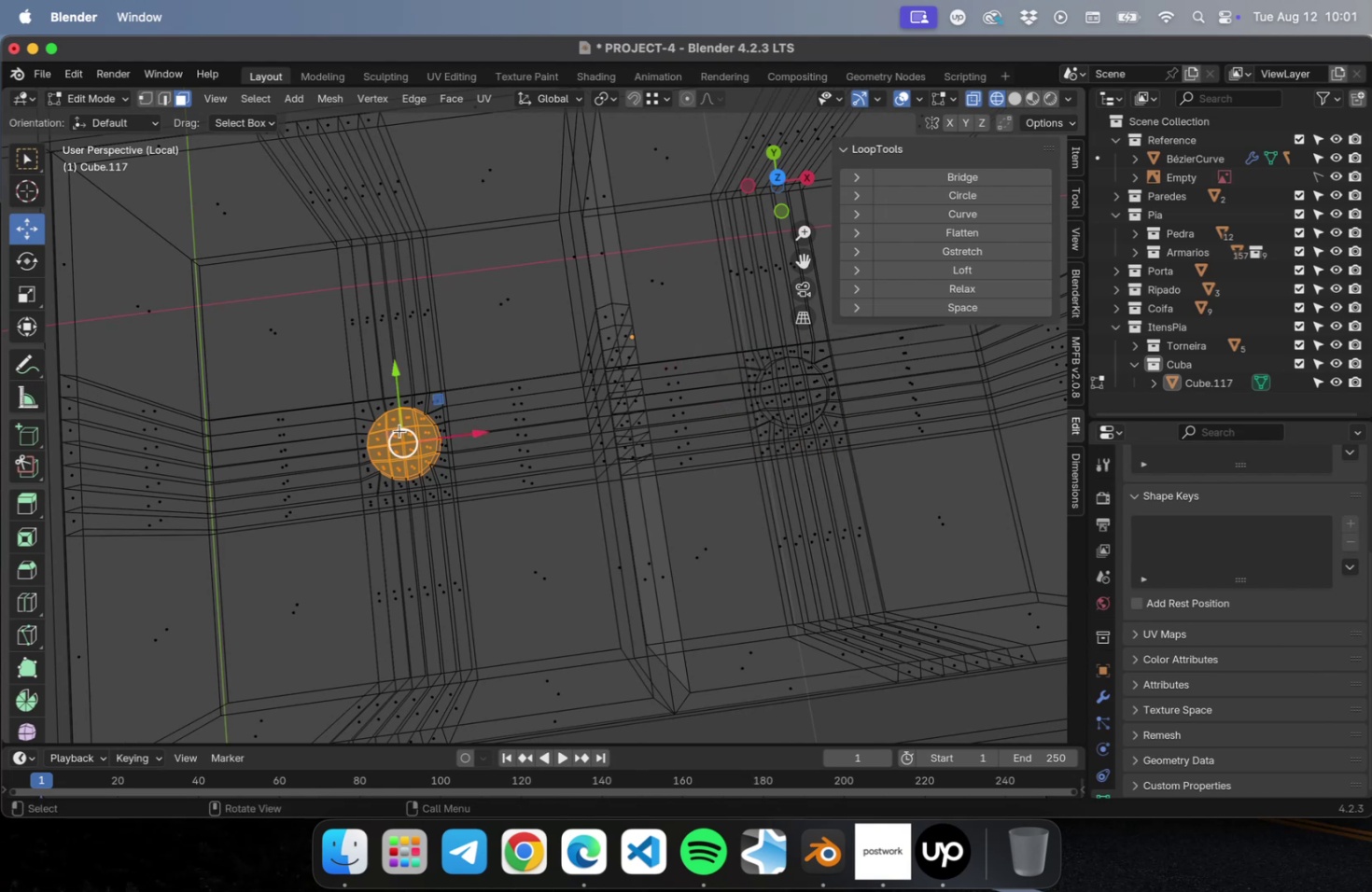 
scroll: coordinate [349, 429], scroll_direction: up, amount: 1.0
 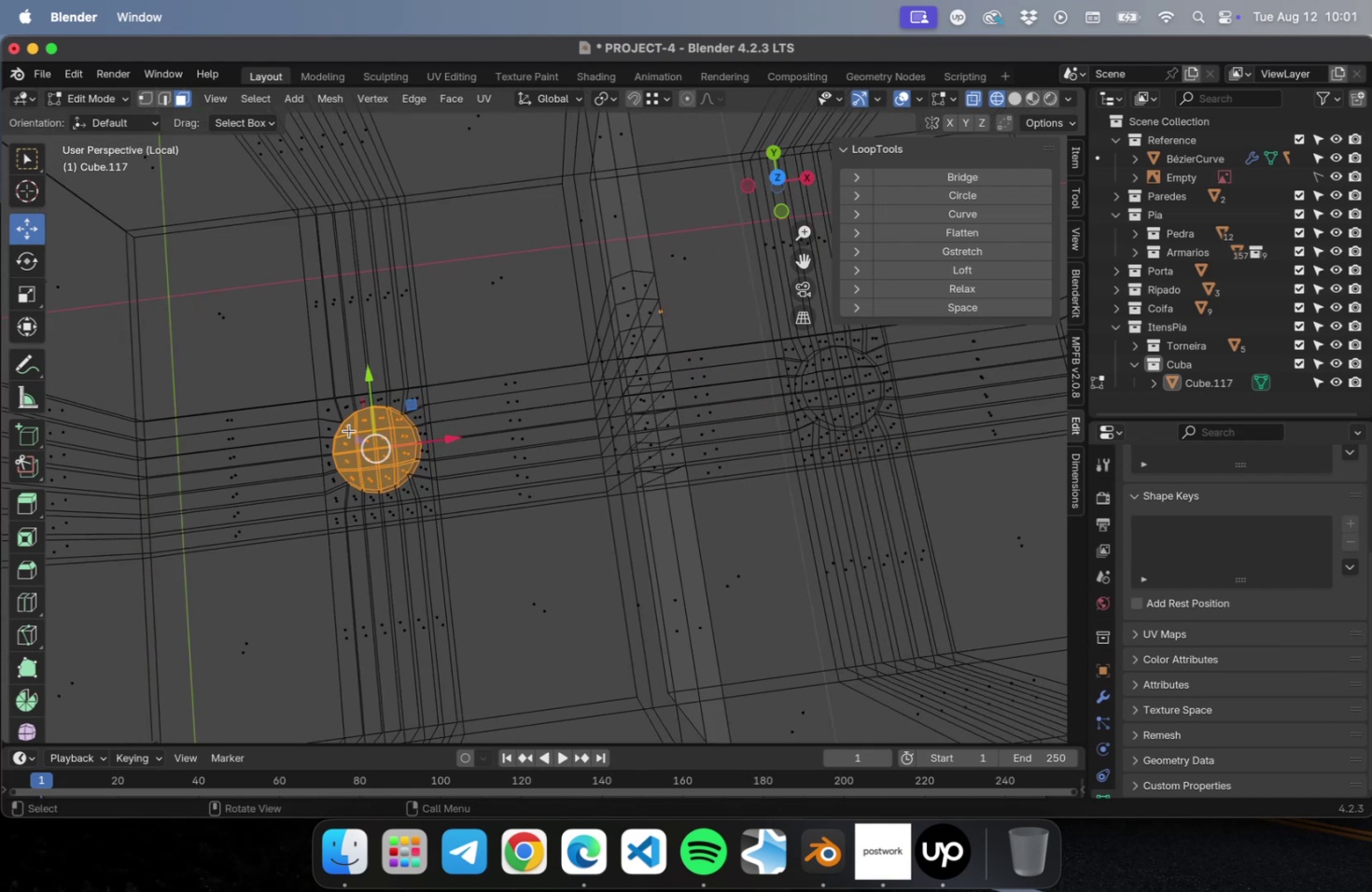 
hold_key(key=ShiftLeft, duration=0.45)
 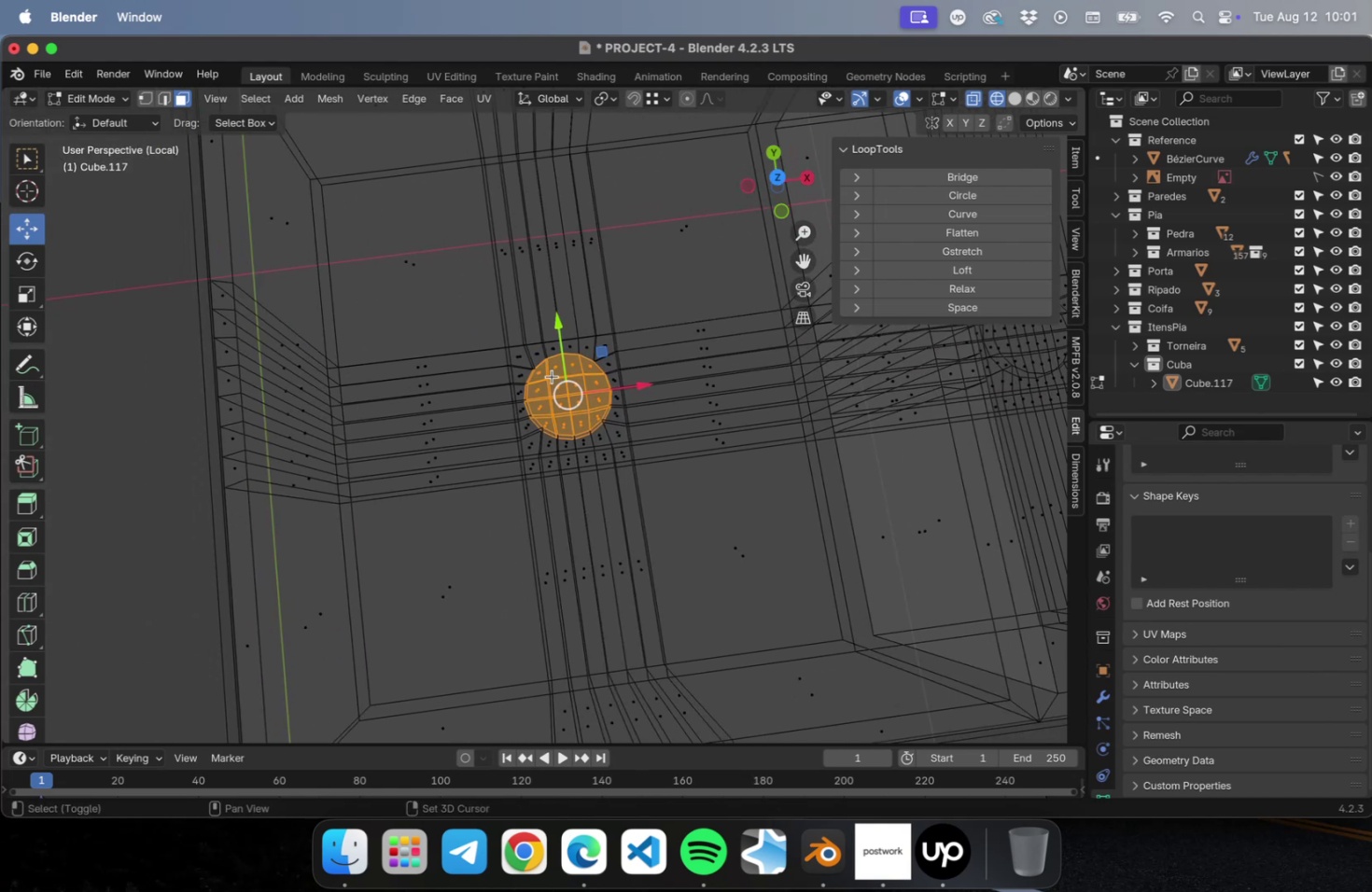 
scroll: coordinate [559, 387], scroll_direction: up, amount: 15.0
 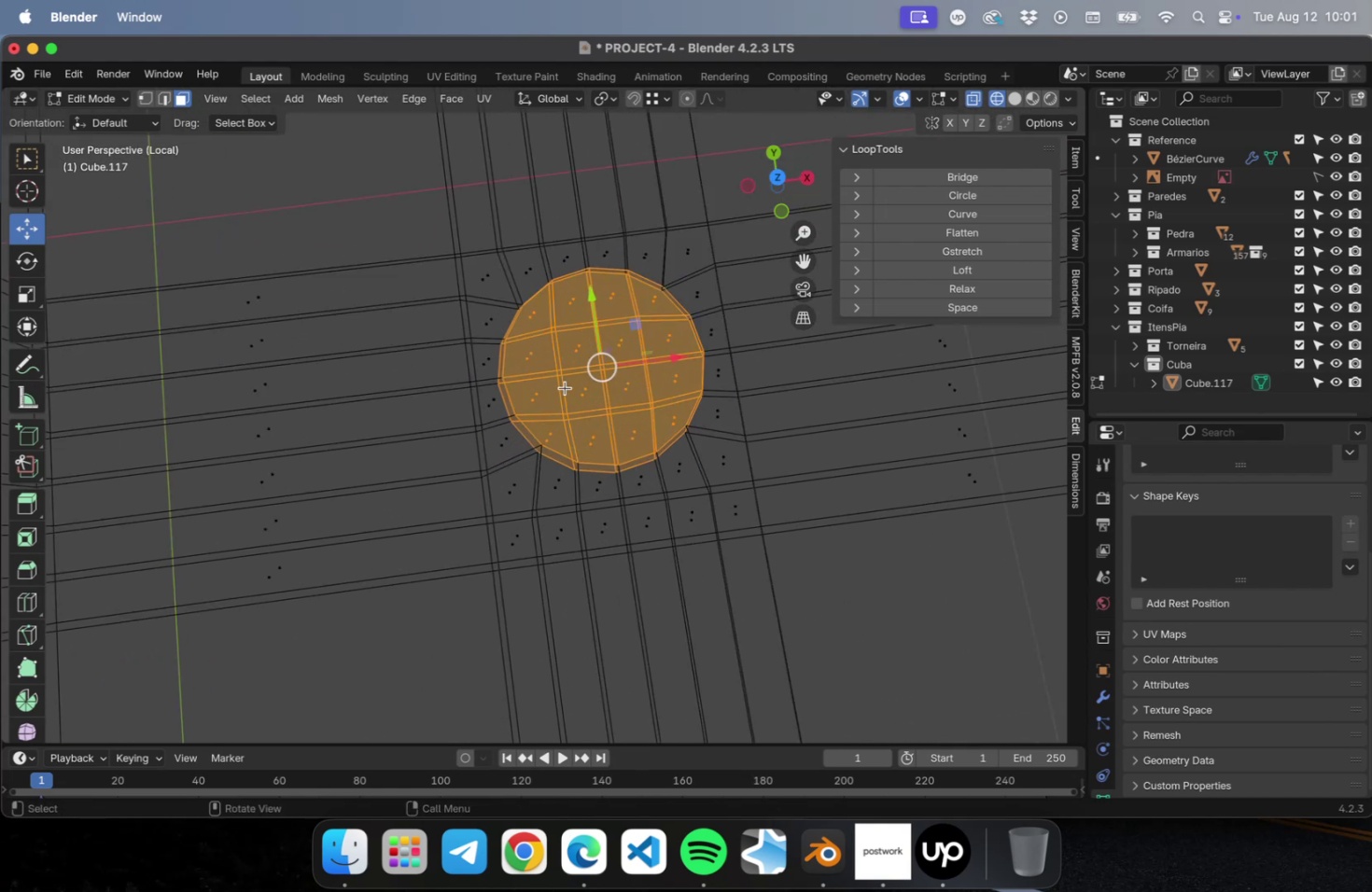 
hold_key(key=ShiftLeft, duration=0.34)
 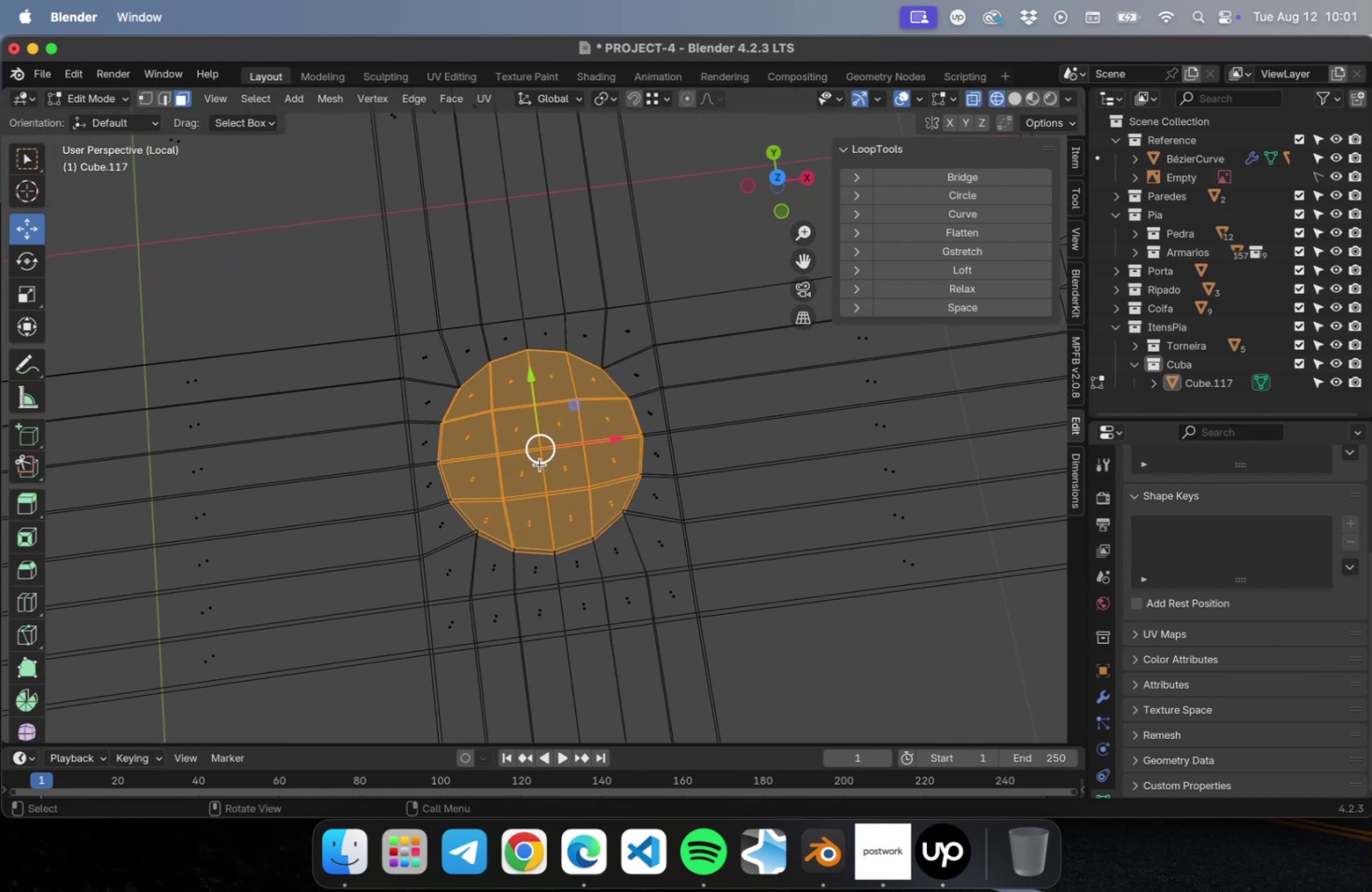 
right_click([539, 464])
 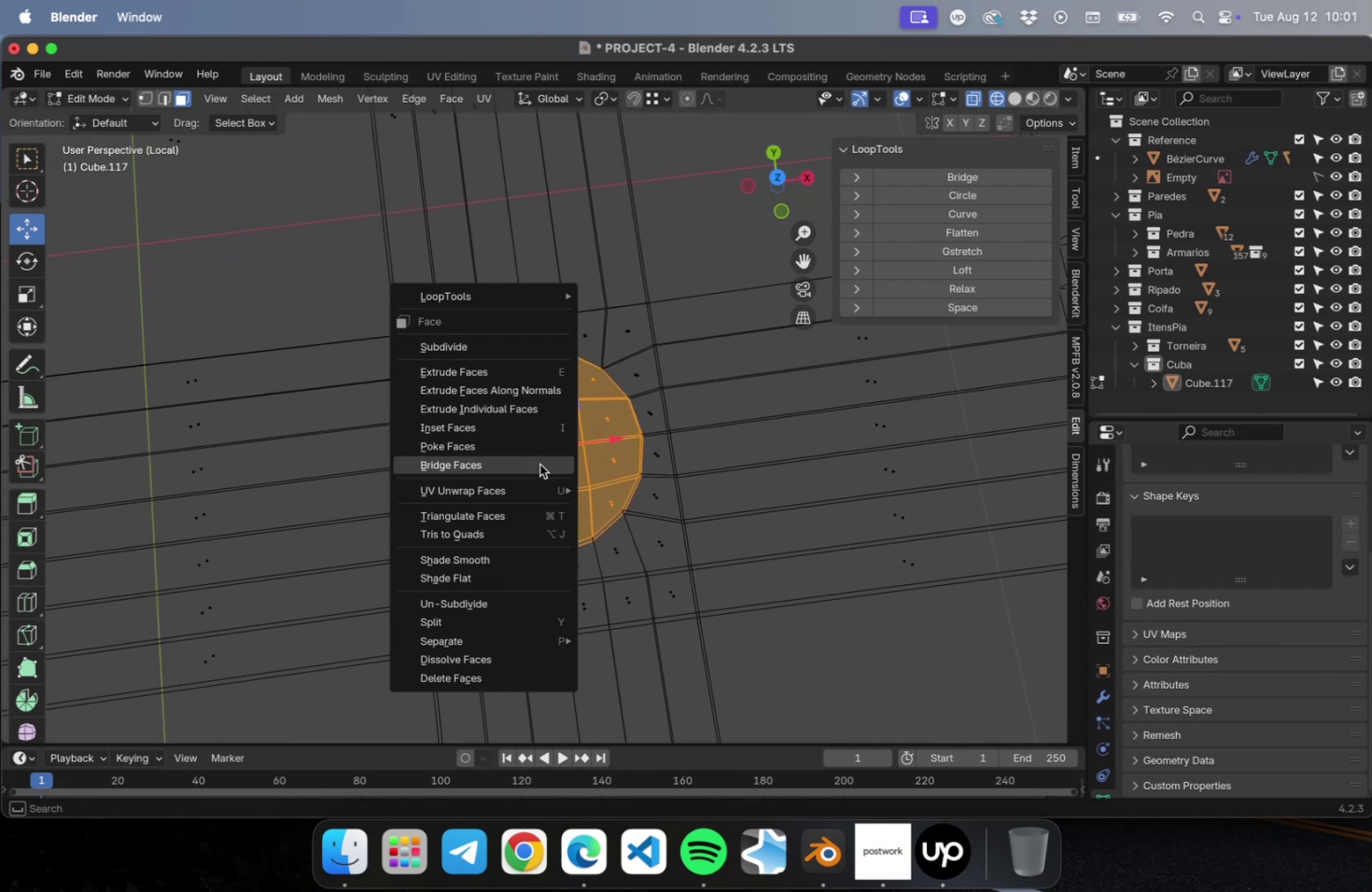 
left_click([539, 464])
 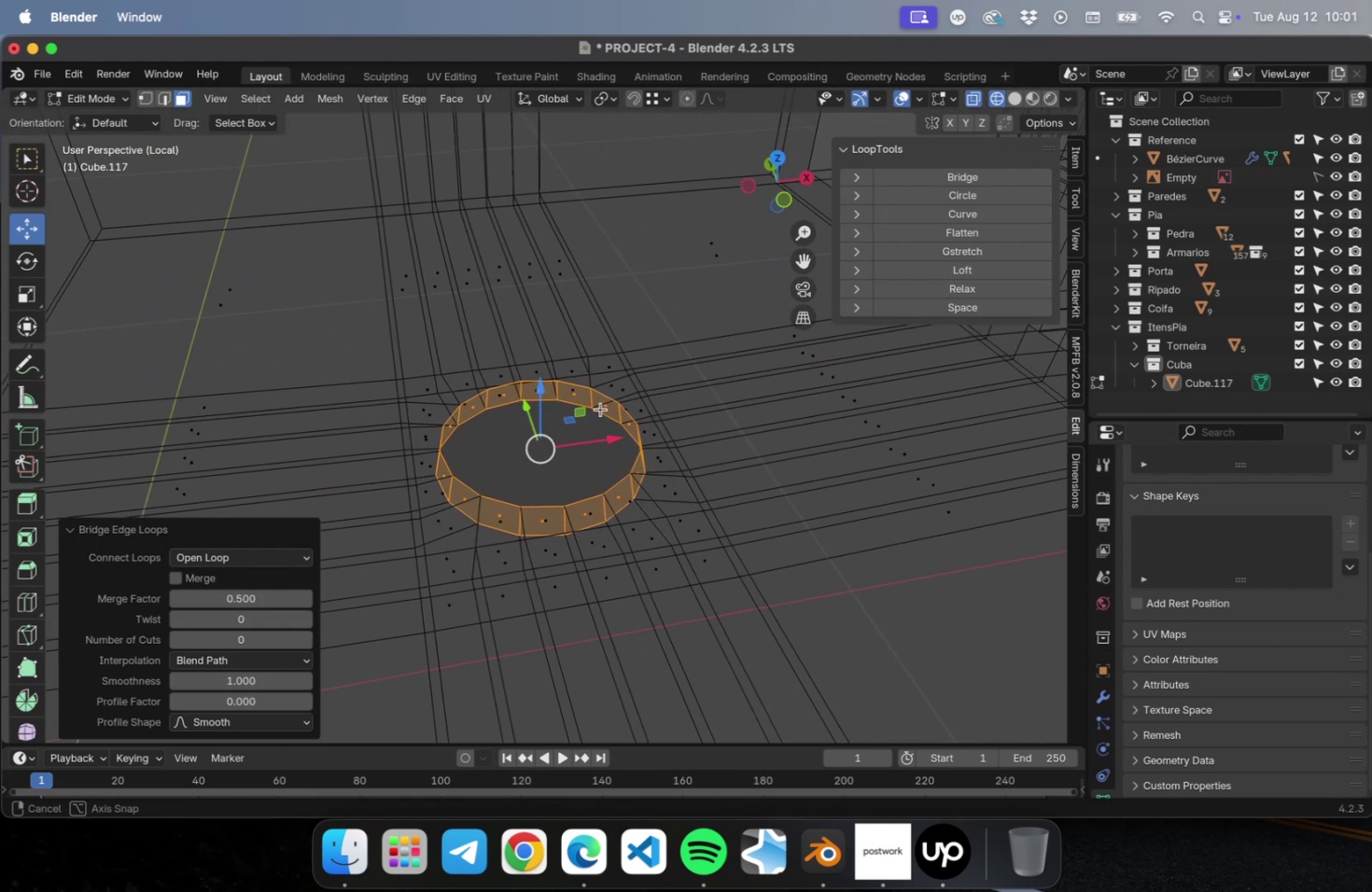 
scroll: coordinate [678, 477], scroll_direction: down, amount: 8.0
 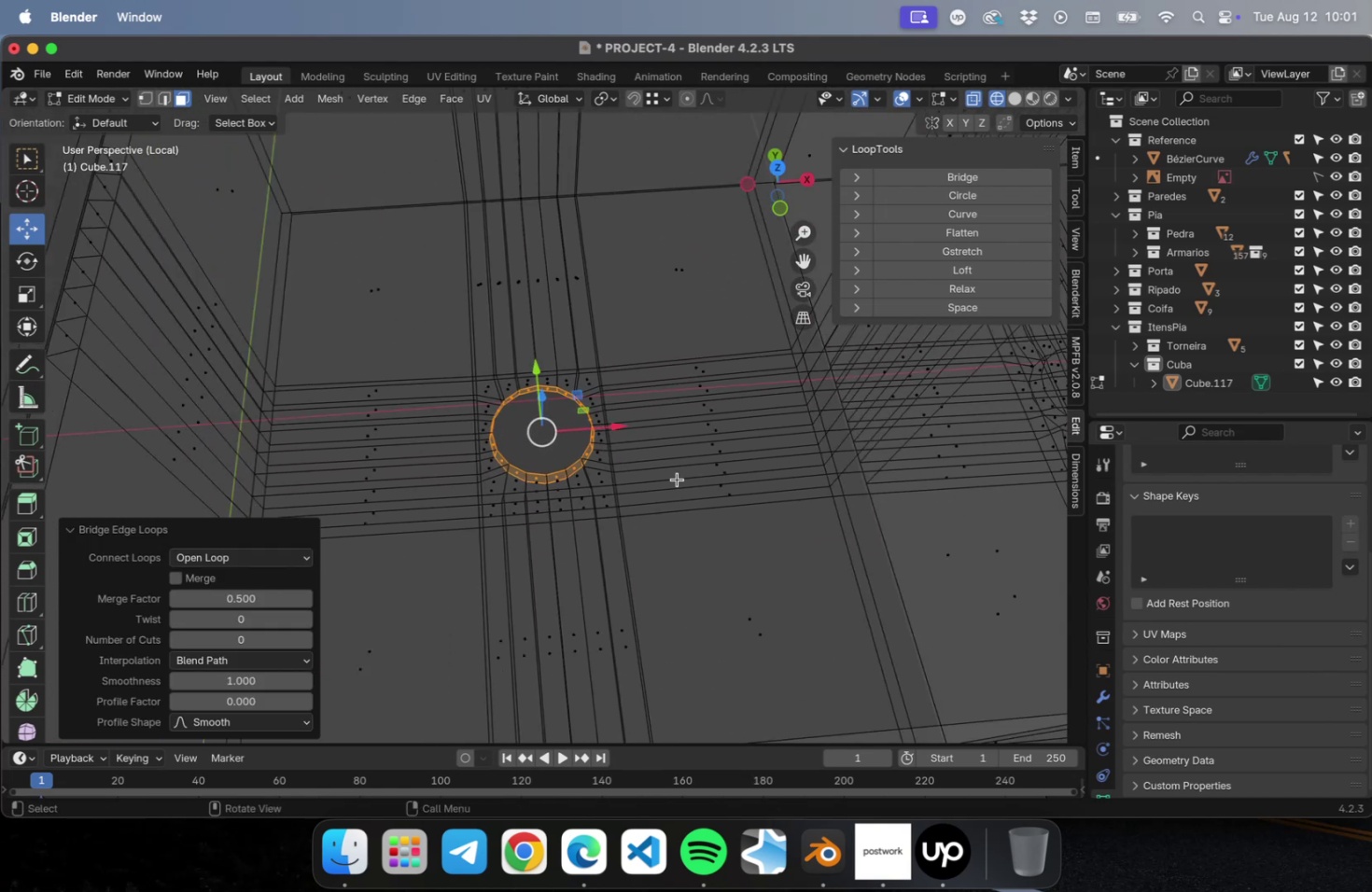 
hold_key(key=ShiftLeft, duration=0.61)
 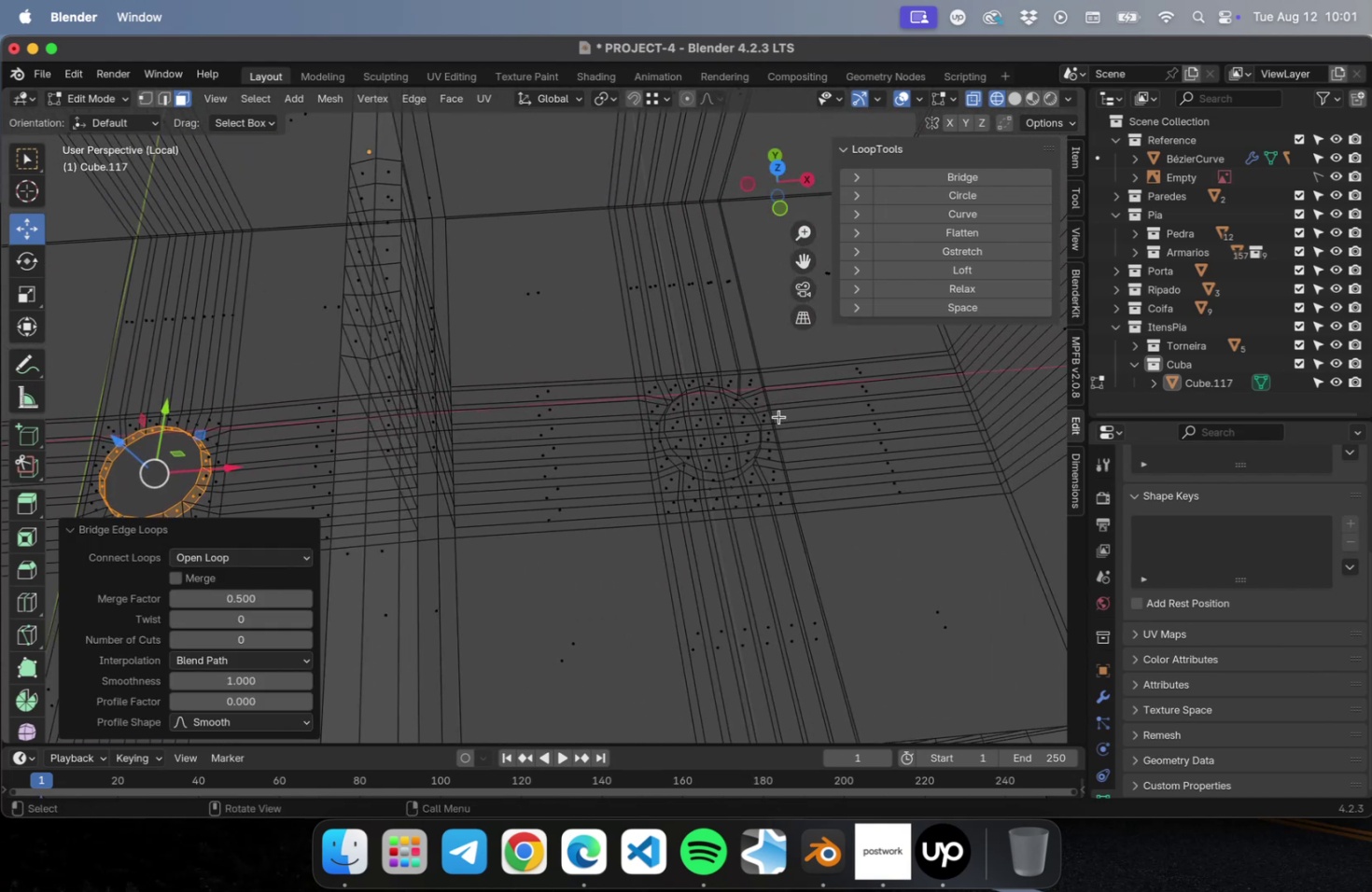 
key(NumLock)
 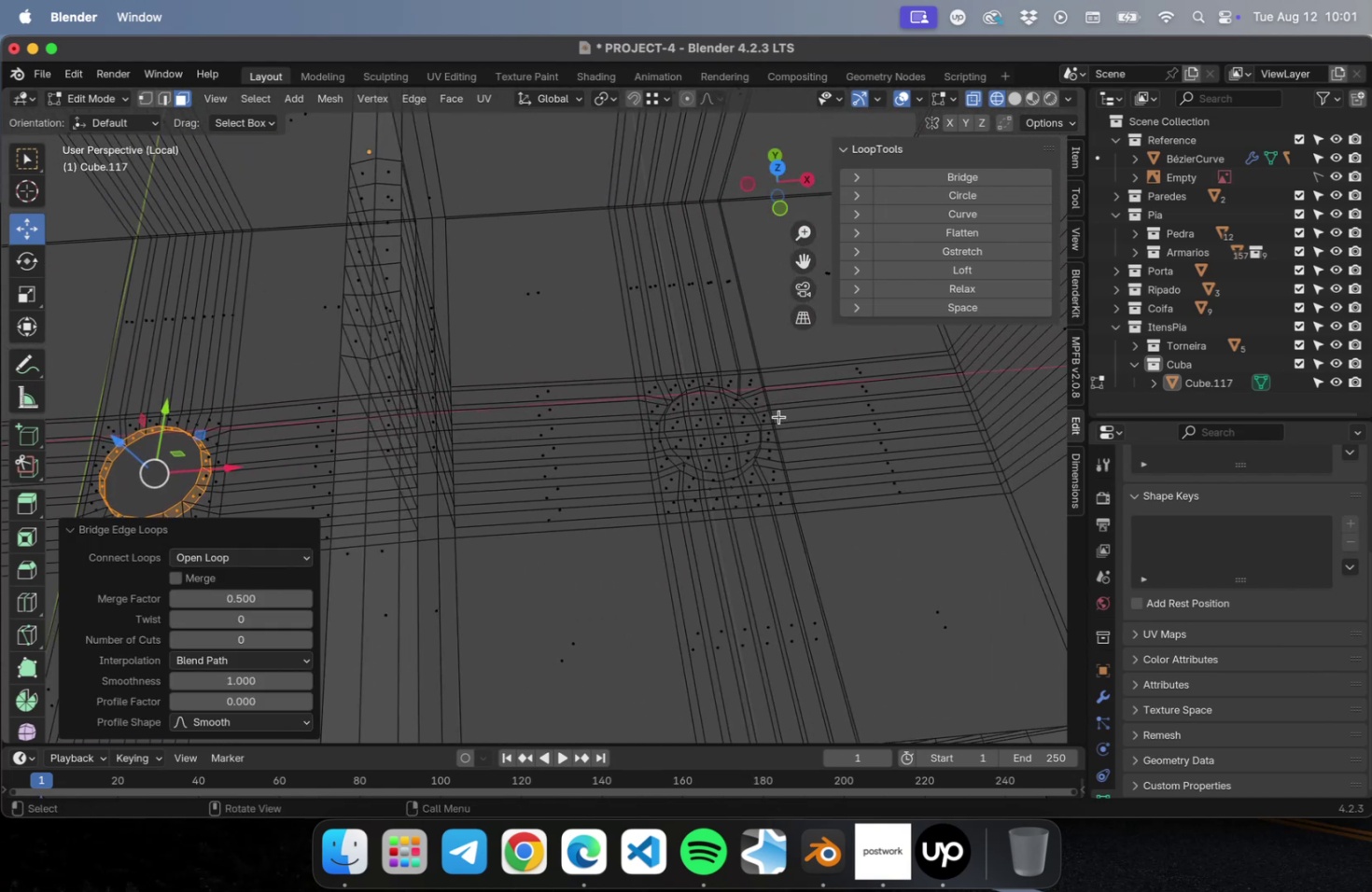 
key(Numpad7)
 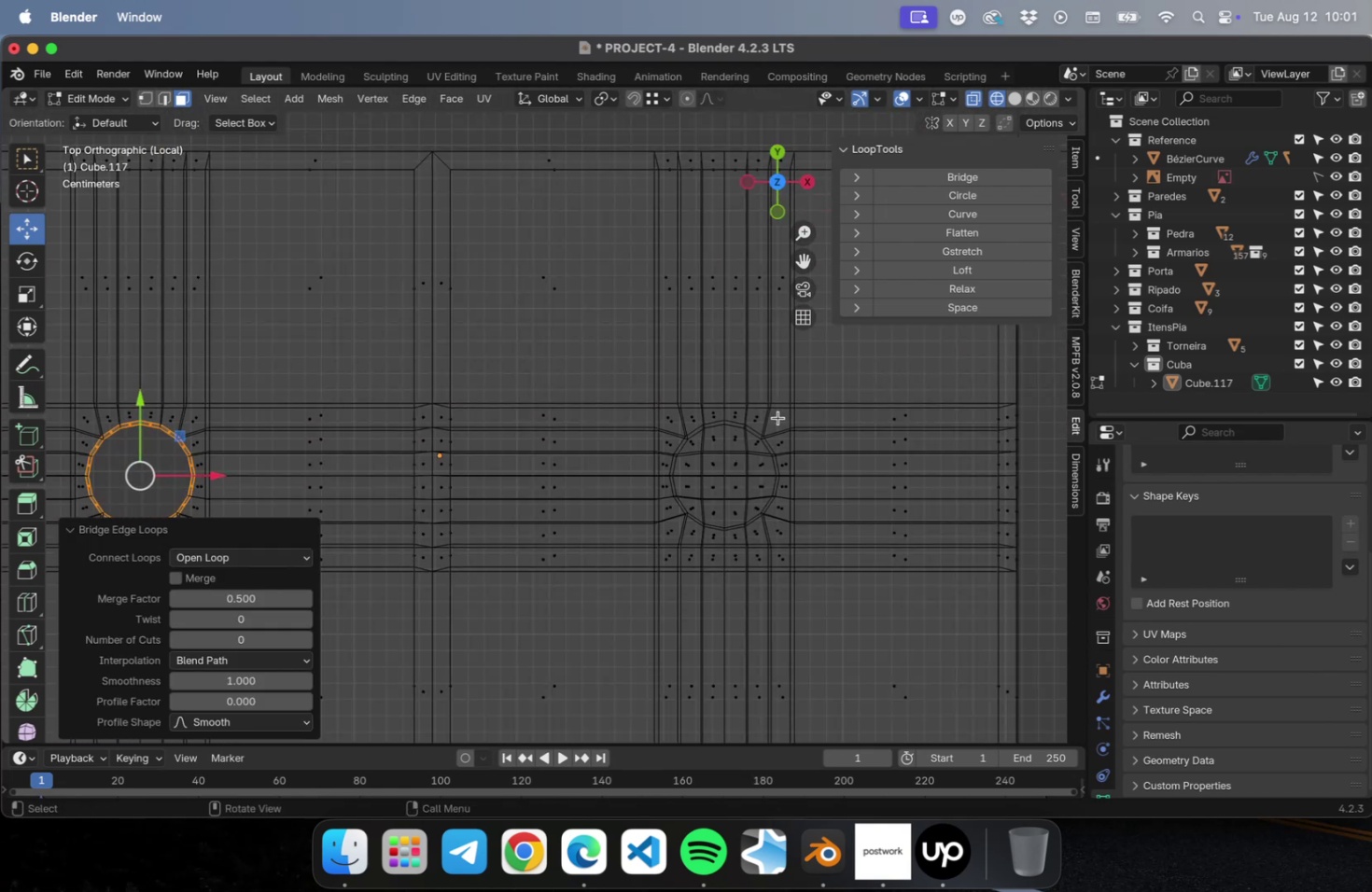 
scroll: coordinate [745, 435], scroll_direction: up, amount: 2.0
 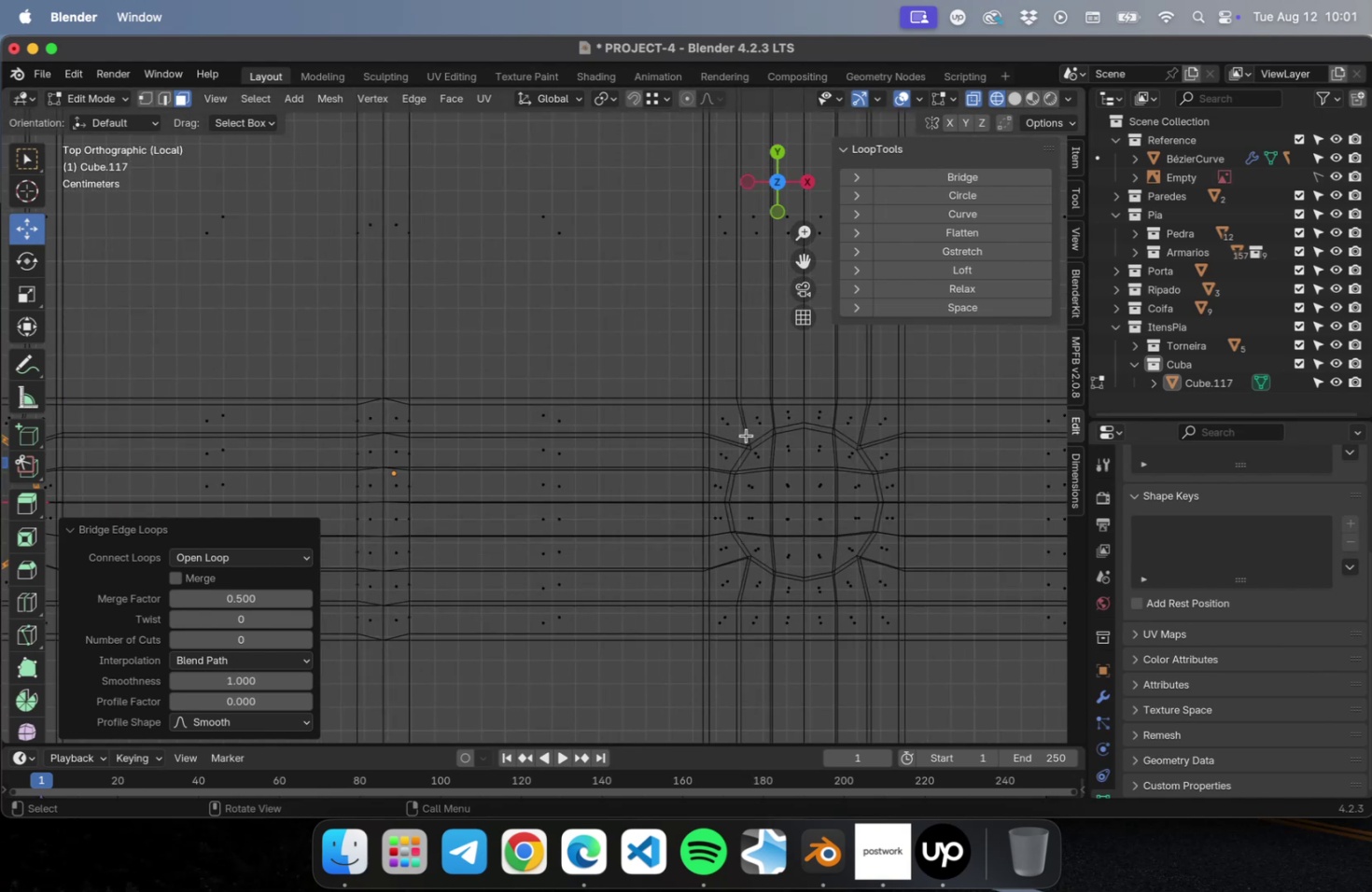 
hold_key(key=ShiftLeft, duration=0.48)
 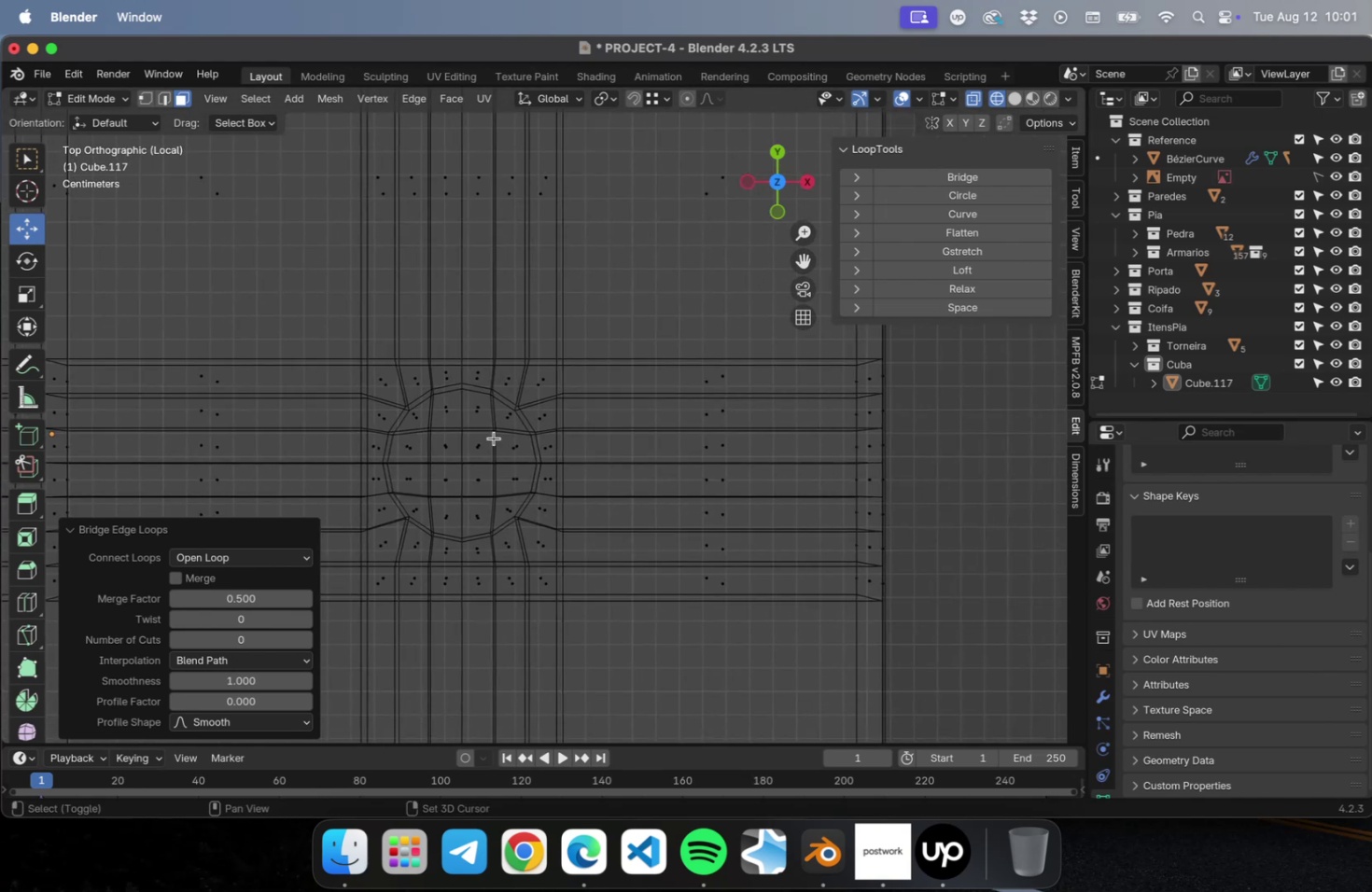 
scroll: coordinate [540, 461], scroll_direction: up, amount: 10.0
 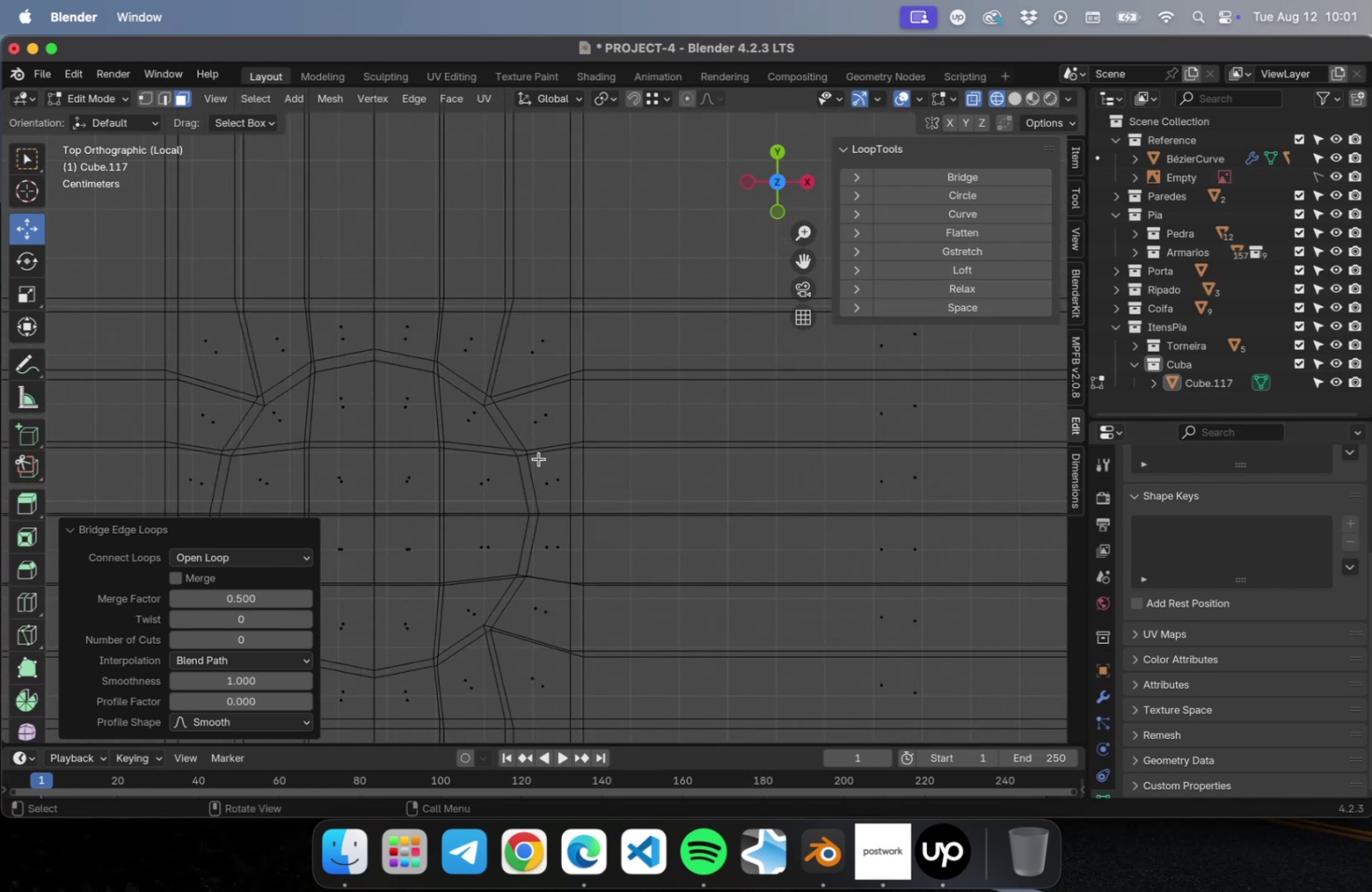 
hold_key(key=ShiftLeft, duration=0.55)
 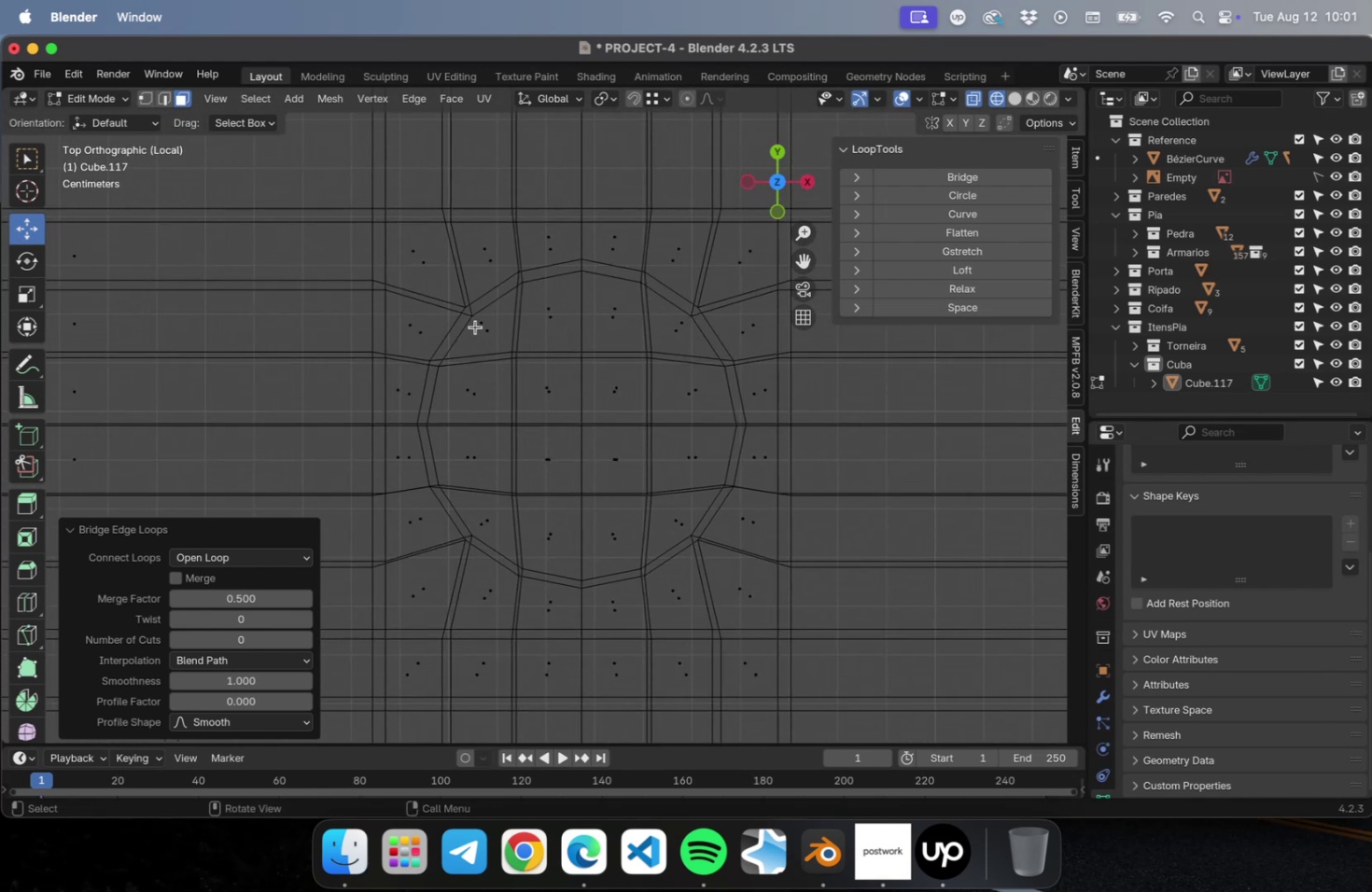 
left_click_drag(start_coordinate=[477, 328], to_coordinate=[684, 532])
 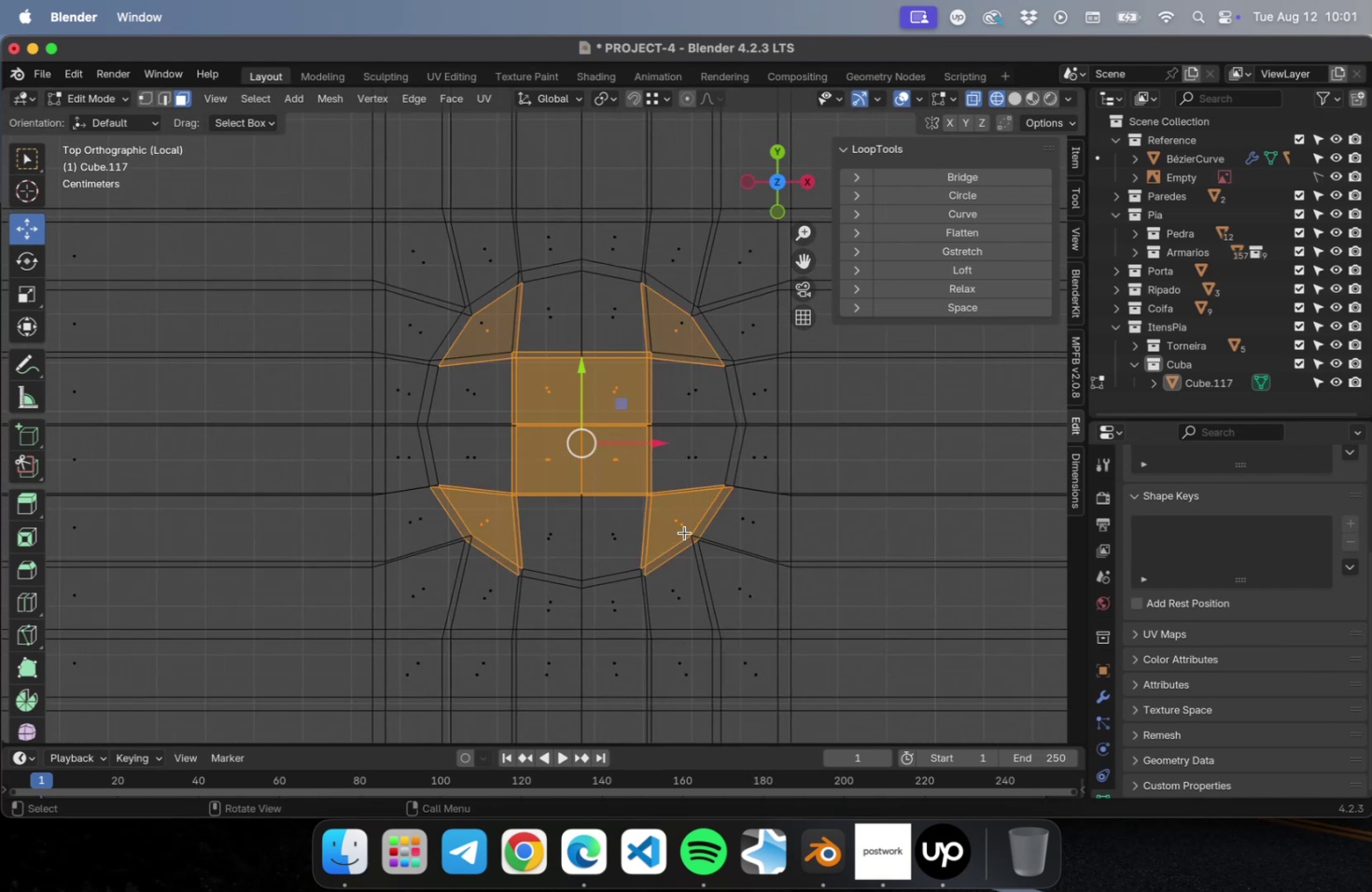 
hold_key(key=ShiftLeft, duration=10.54)
left_click_drag(start_coordinate=[701, 385], to_coordinate=[676, 468])
 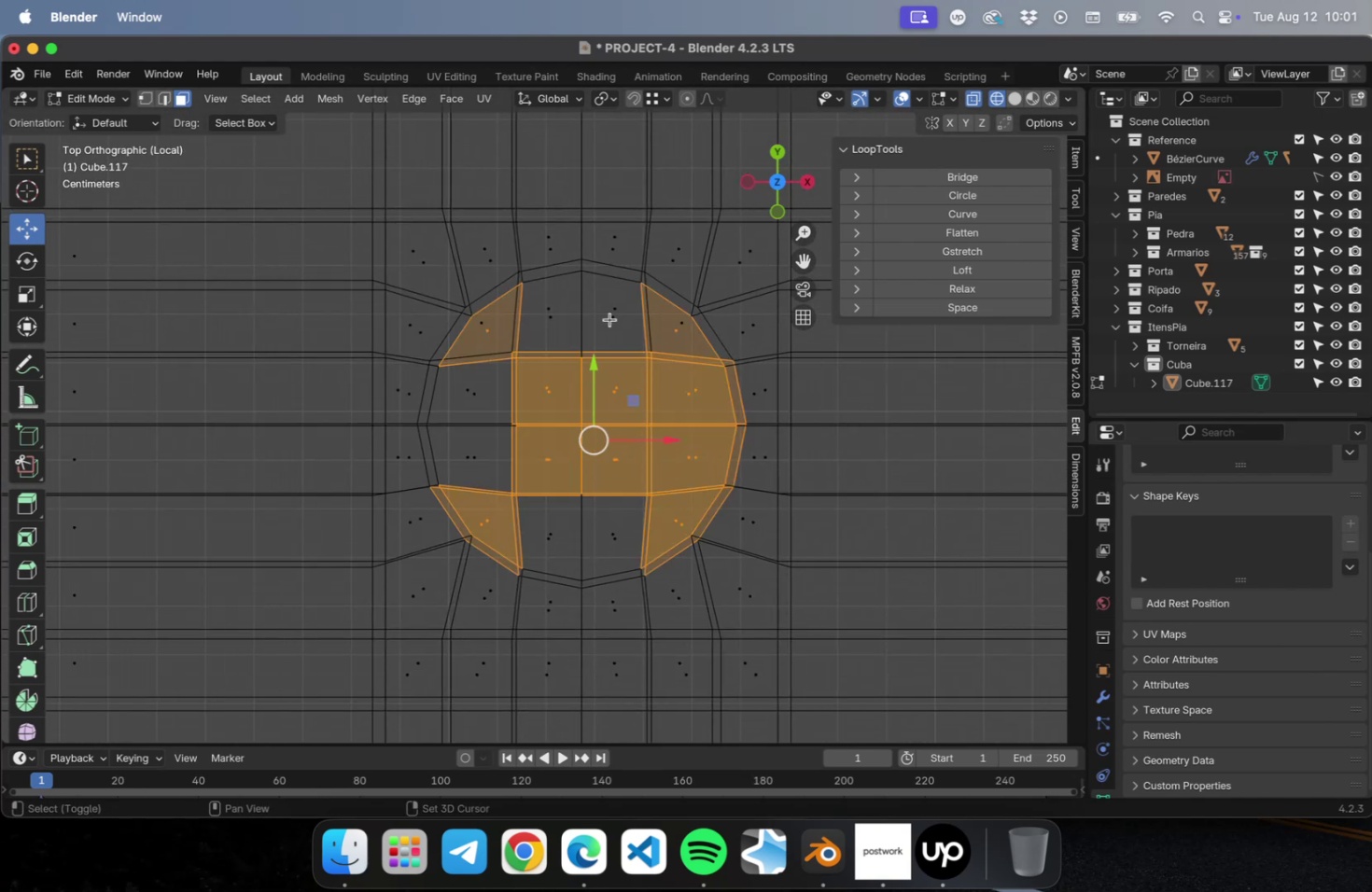 
left_click_drag(start_coordinate=[626, 332], to_coordinate=[538, 299])
 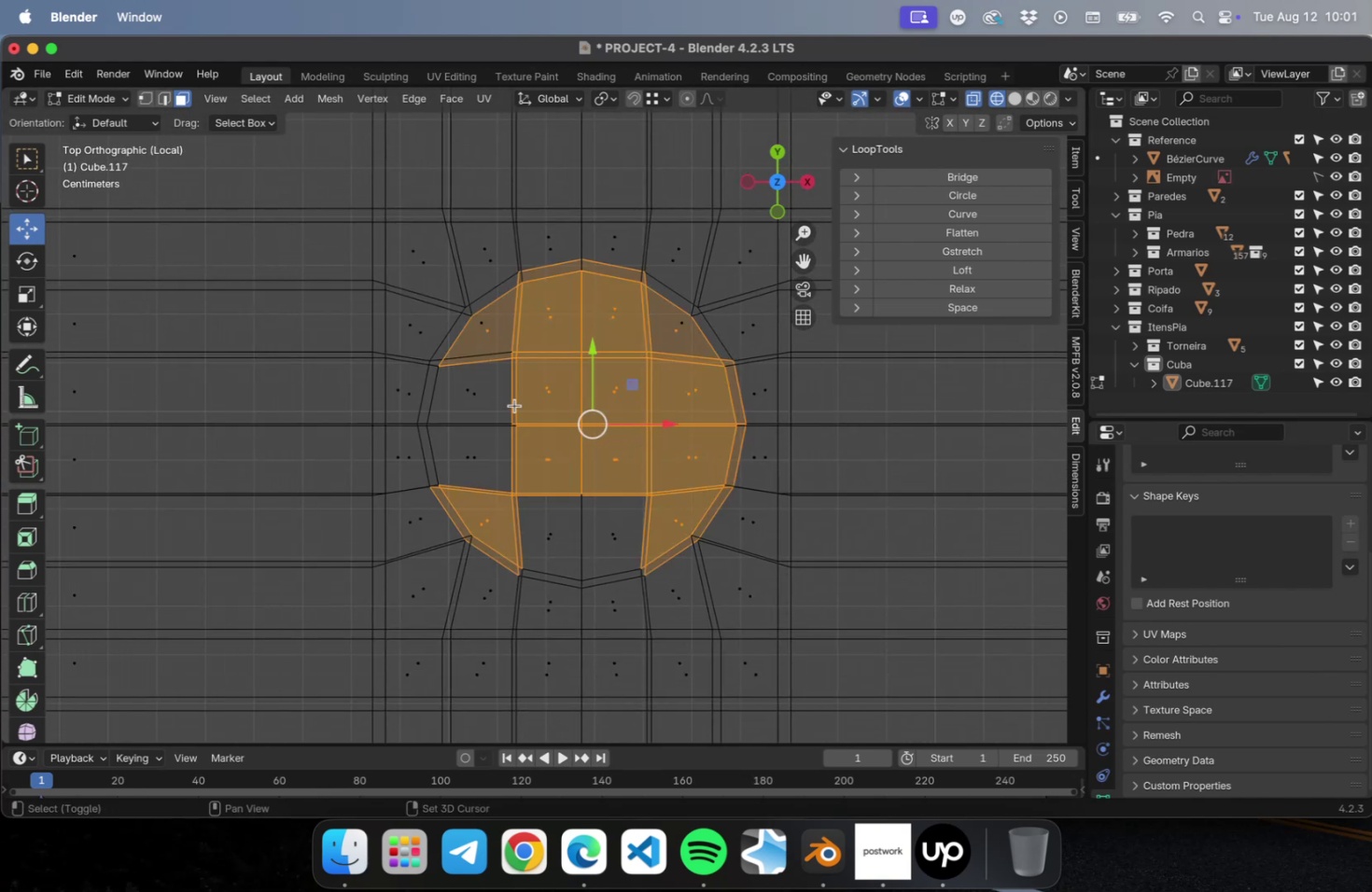 
left_click_drag(start_coordinate=[496, 385], to_coordinate=[457, 467])
 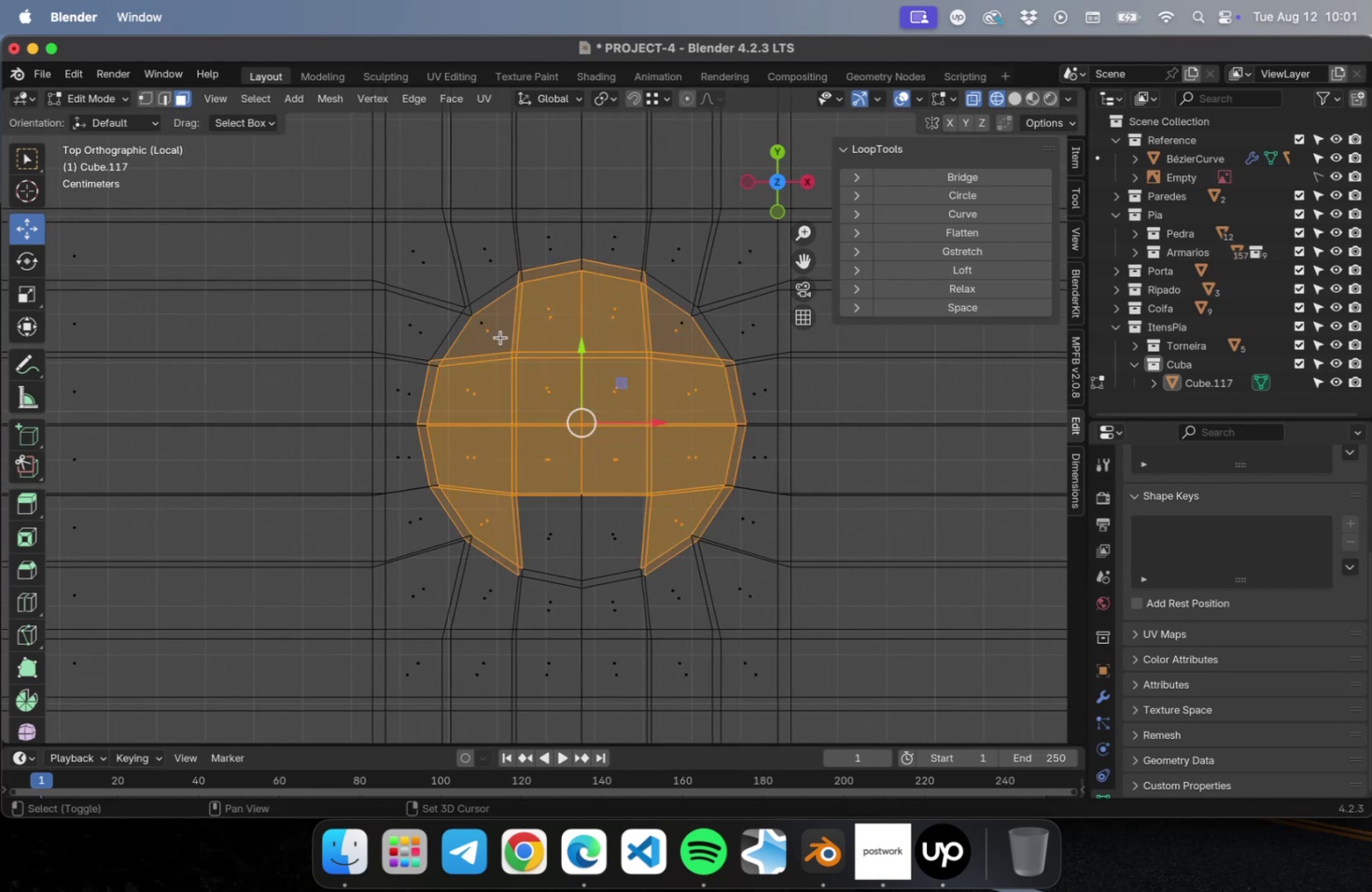 
left_click_drag(start_coordinate=[501, 321], to_coordinate=[483, 336])
 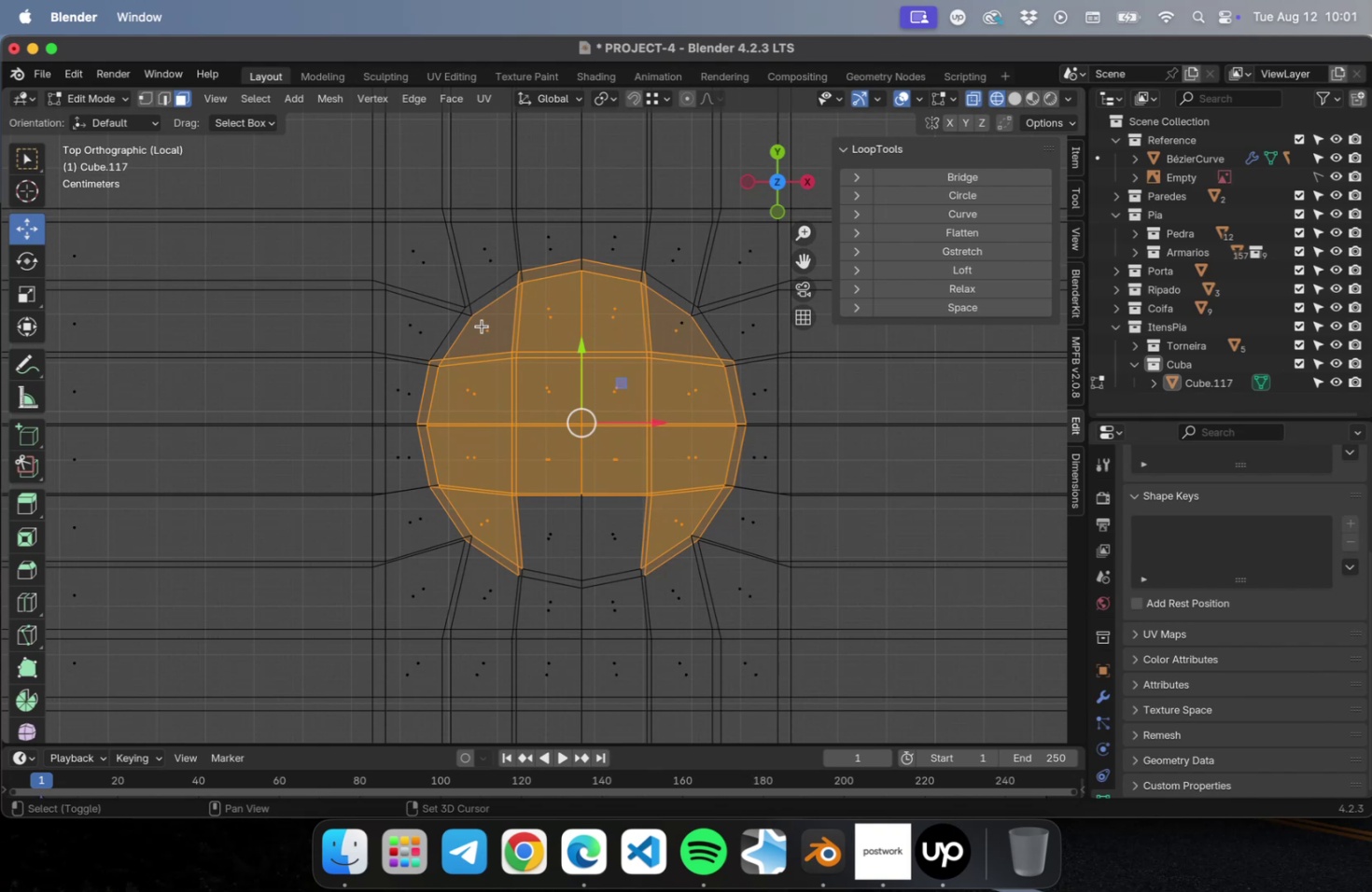 
left_click([482, 325])
 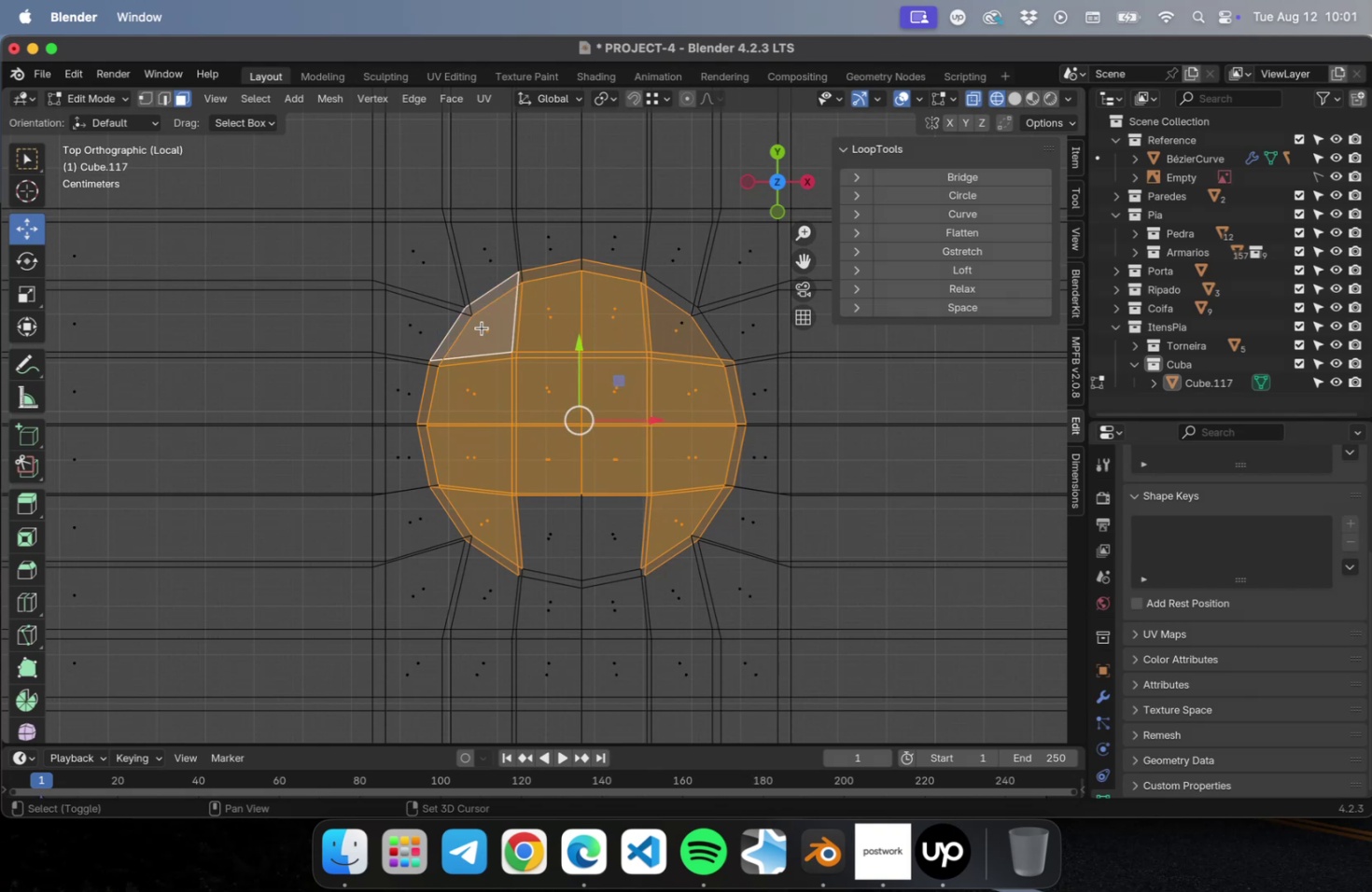 
left_click([682, 326])
 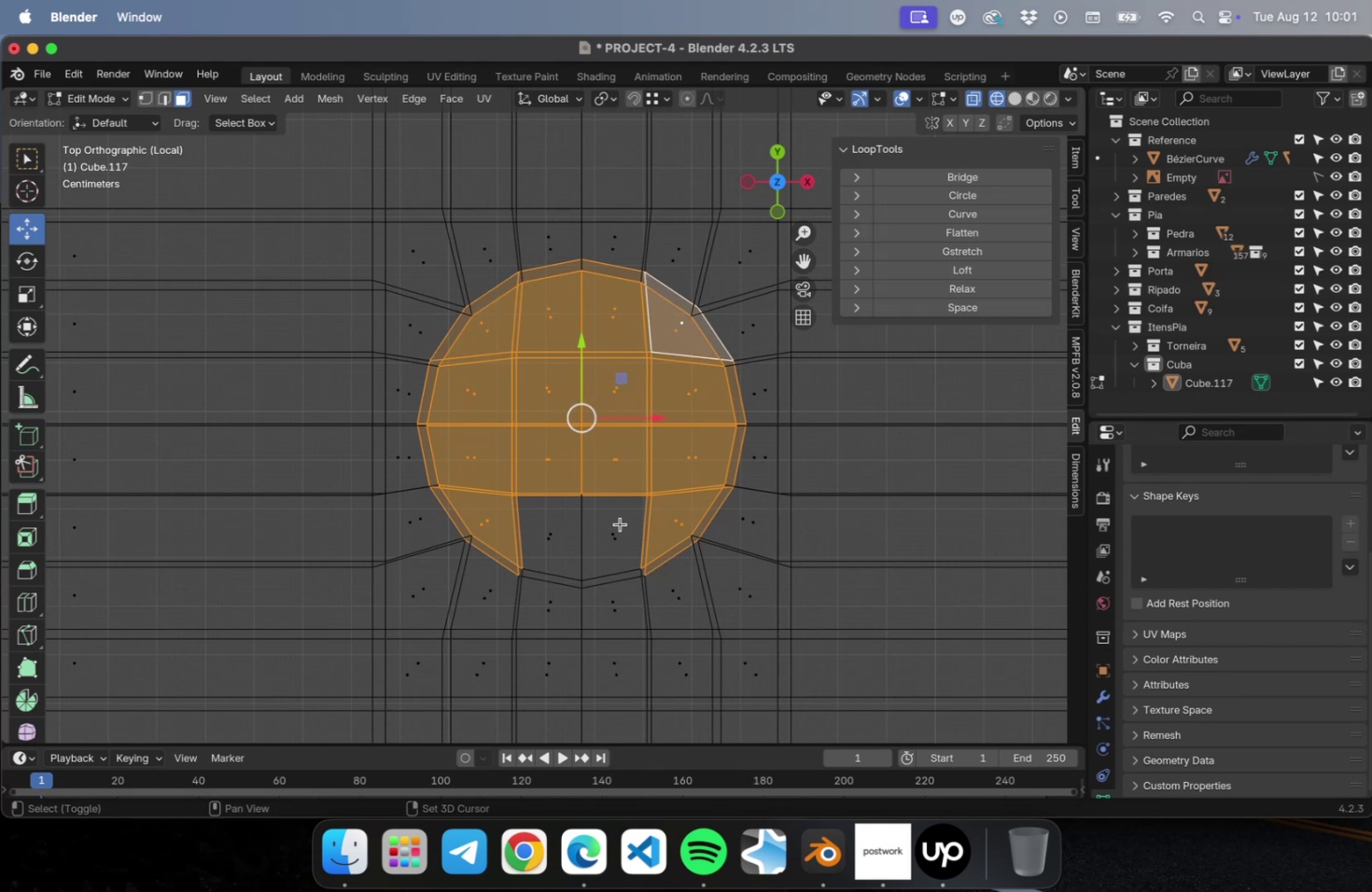 
left_click_drag(start_coordinate=[627, 519], to_coordinate=[539, 551])
 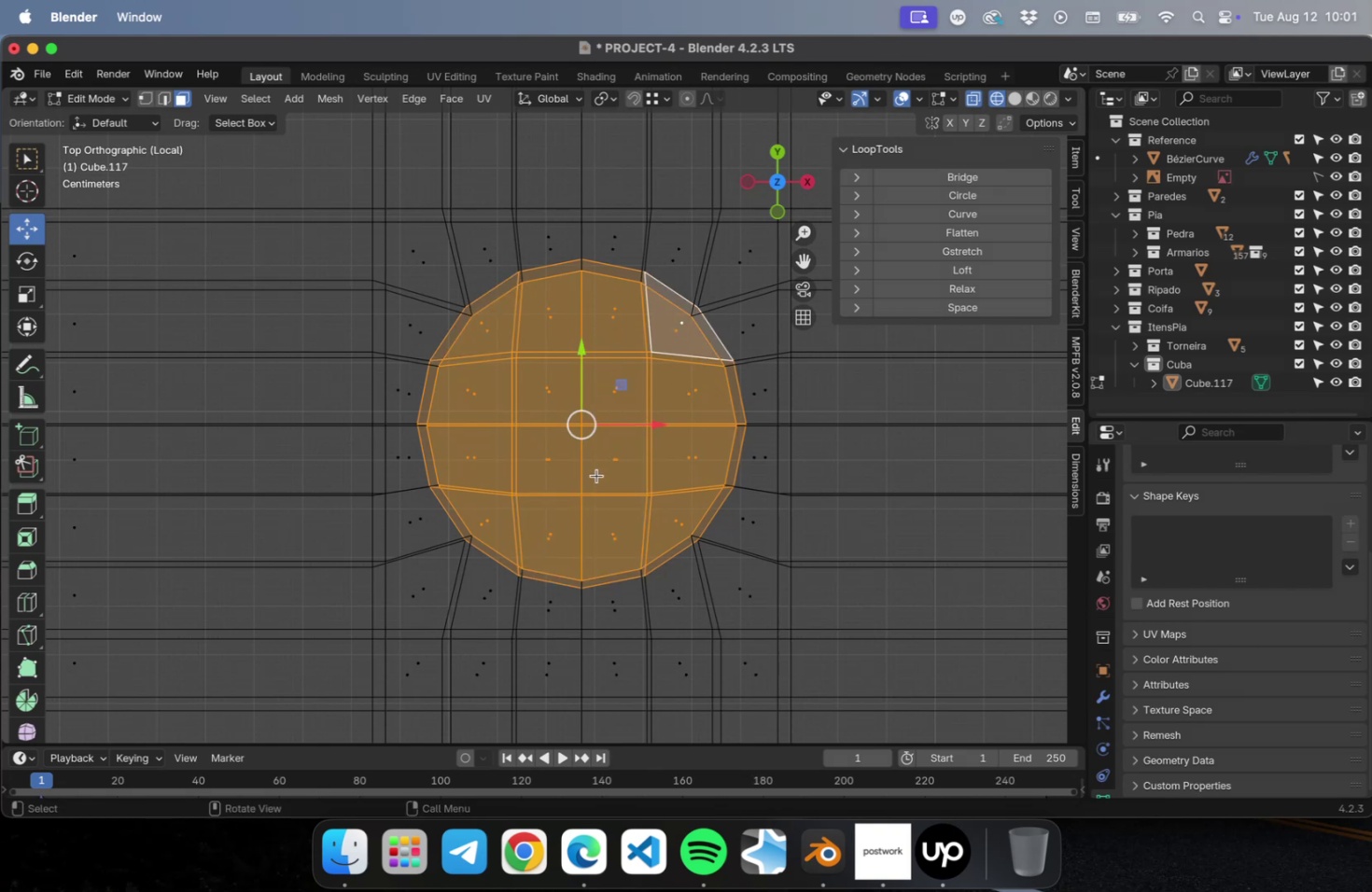 
right_click([596, 475])
 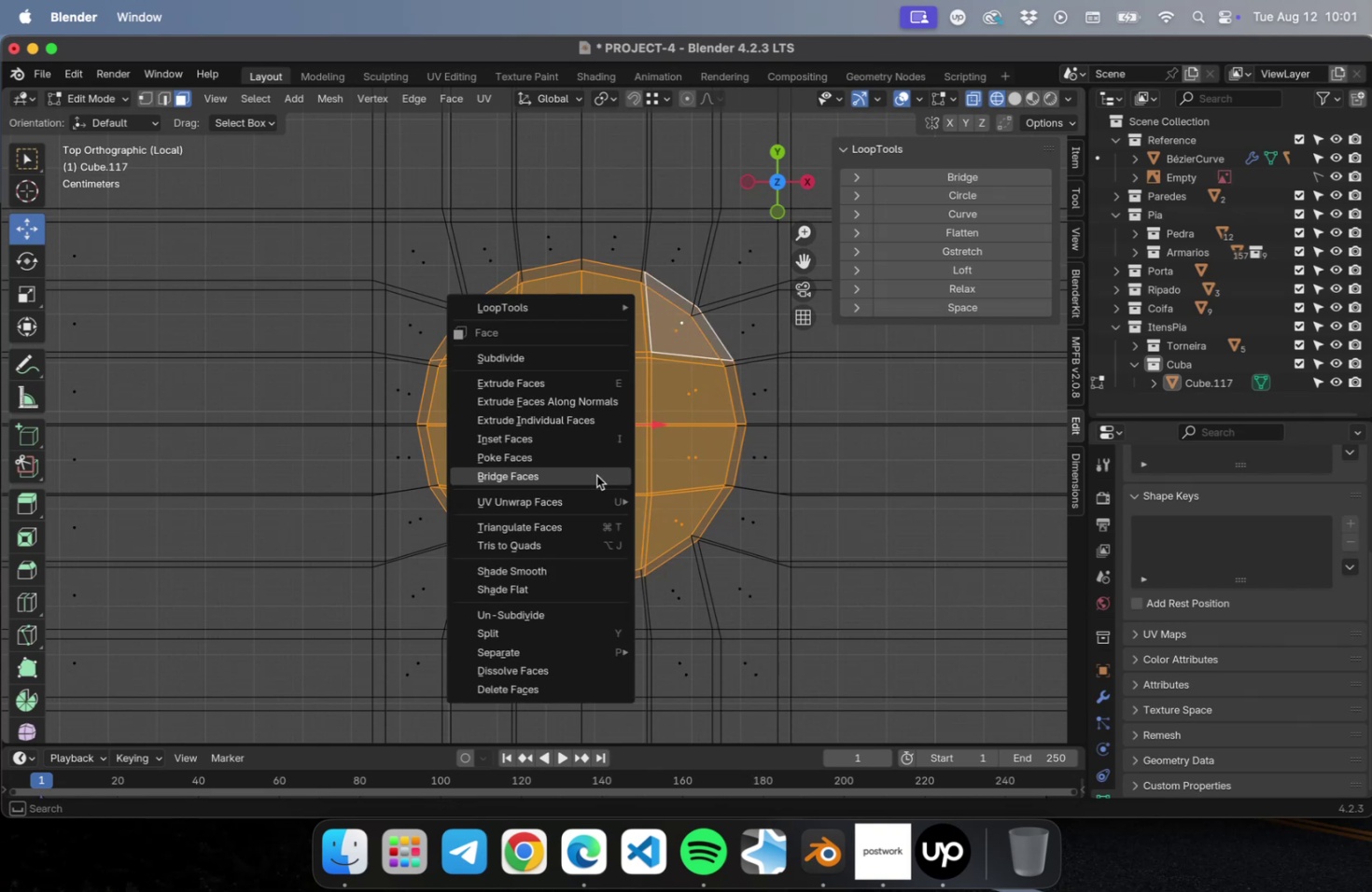 
left_click([596, 475])
 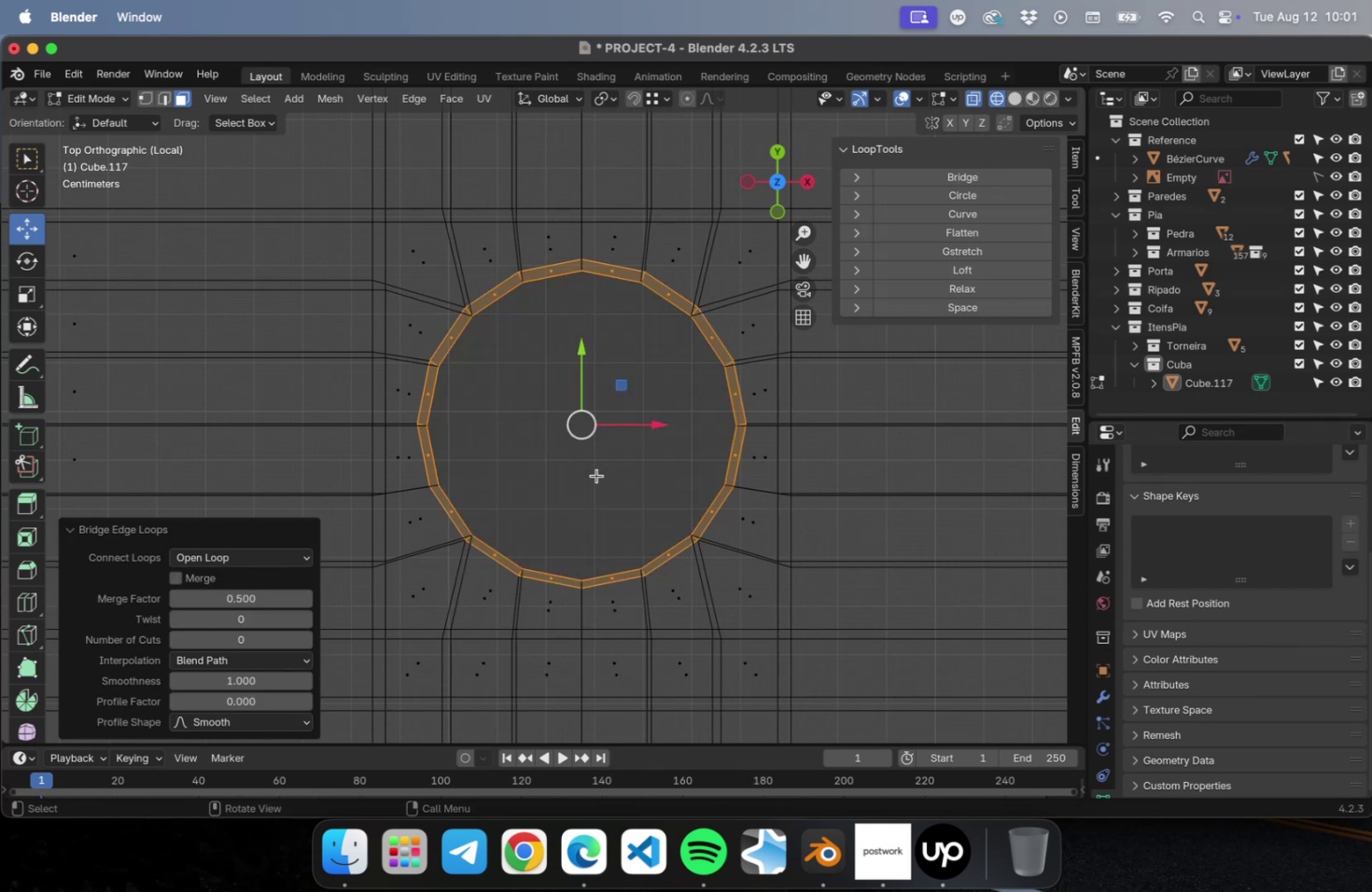 
scroll: coordinate [591, 405], scroll_direction: down, amount: 16.0
 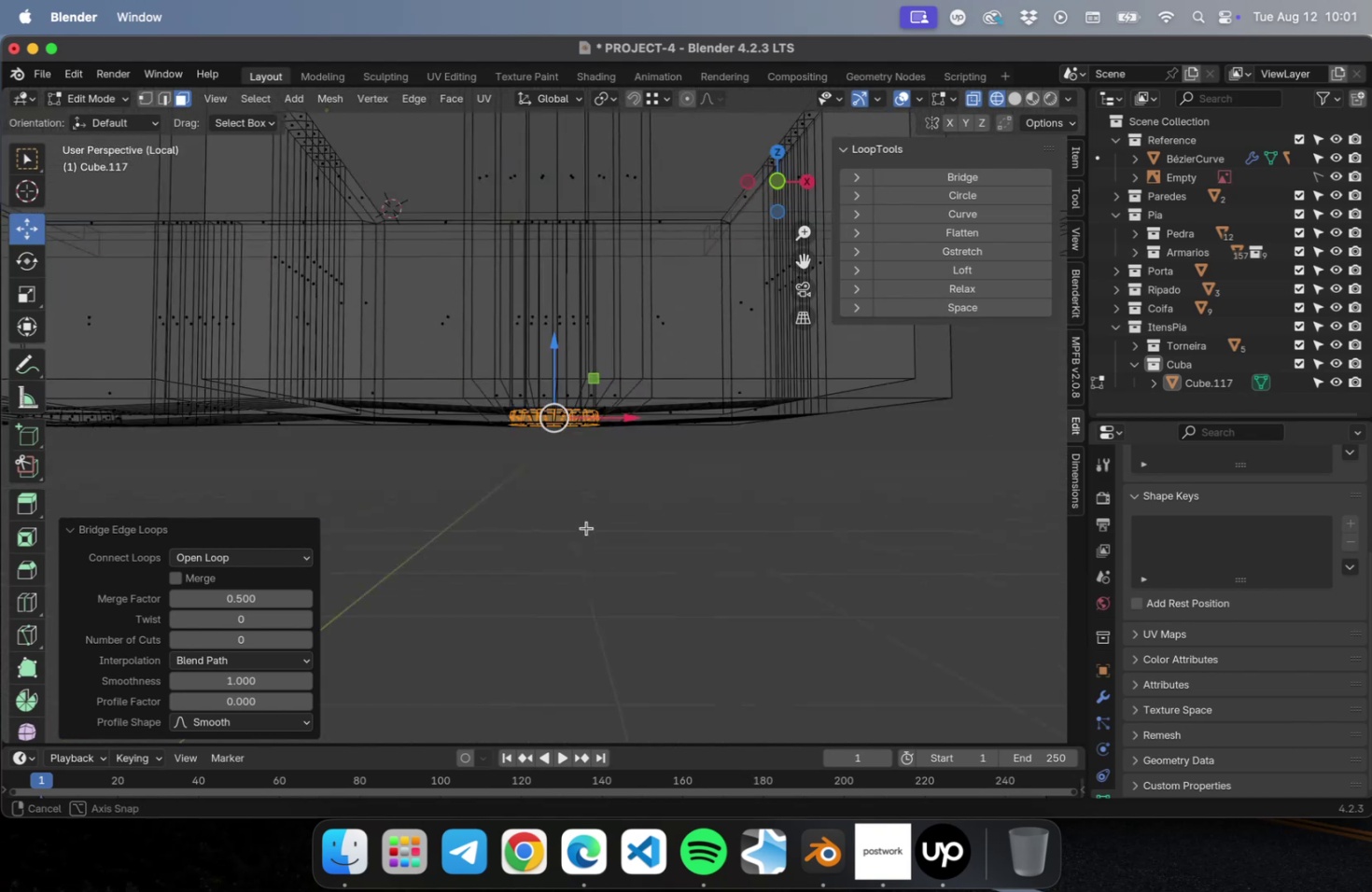 
key(Tab)
 